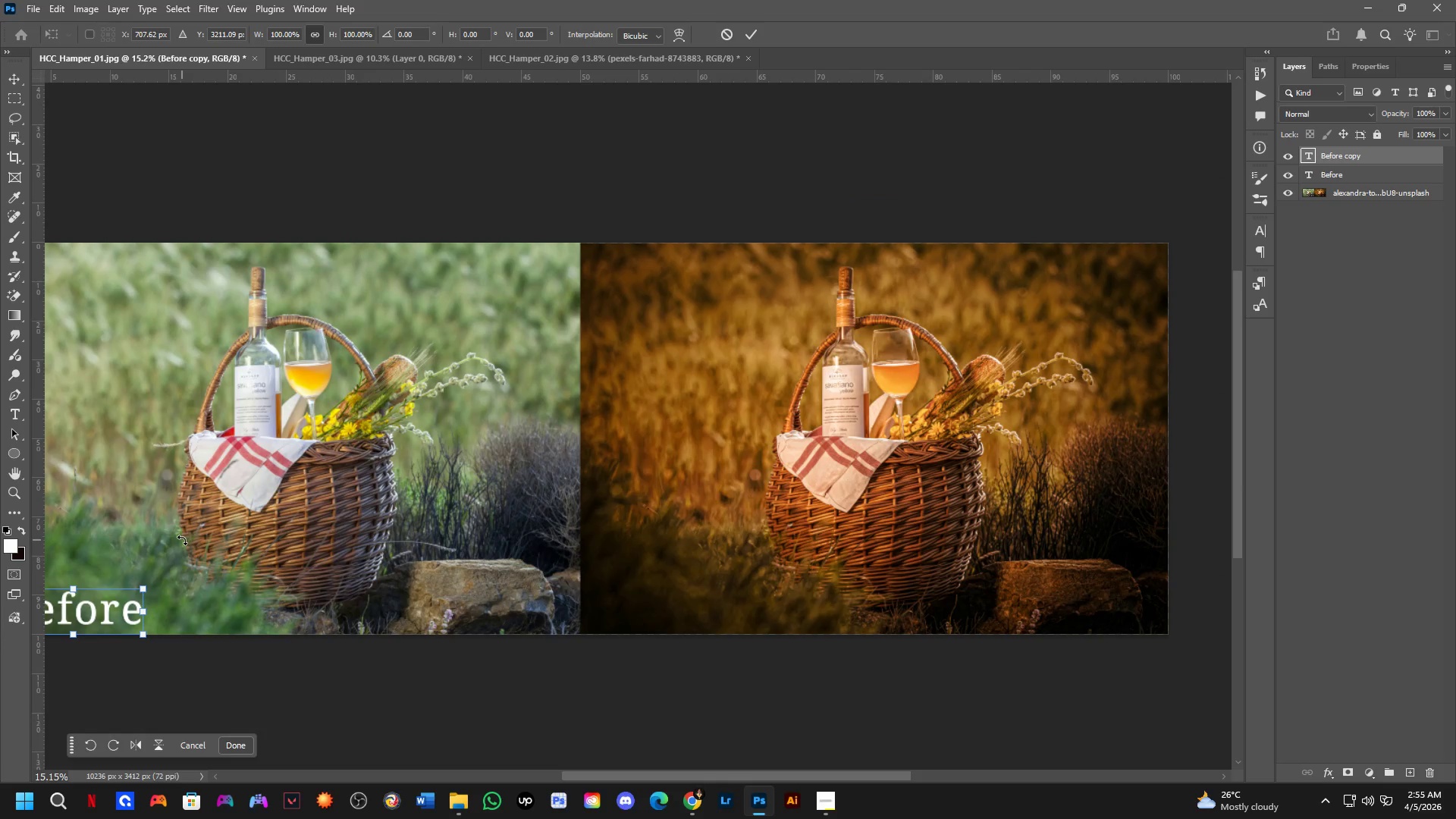 
hold_key(key=ShiftLeft, duration=3.58)
left_click_drag(start_coordinate=[115, 518], to_coordinate=[703, 529])
 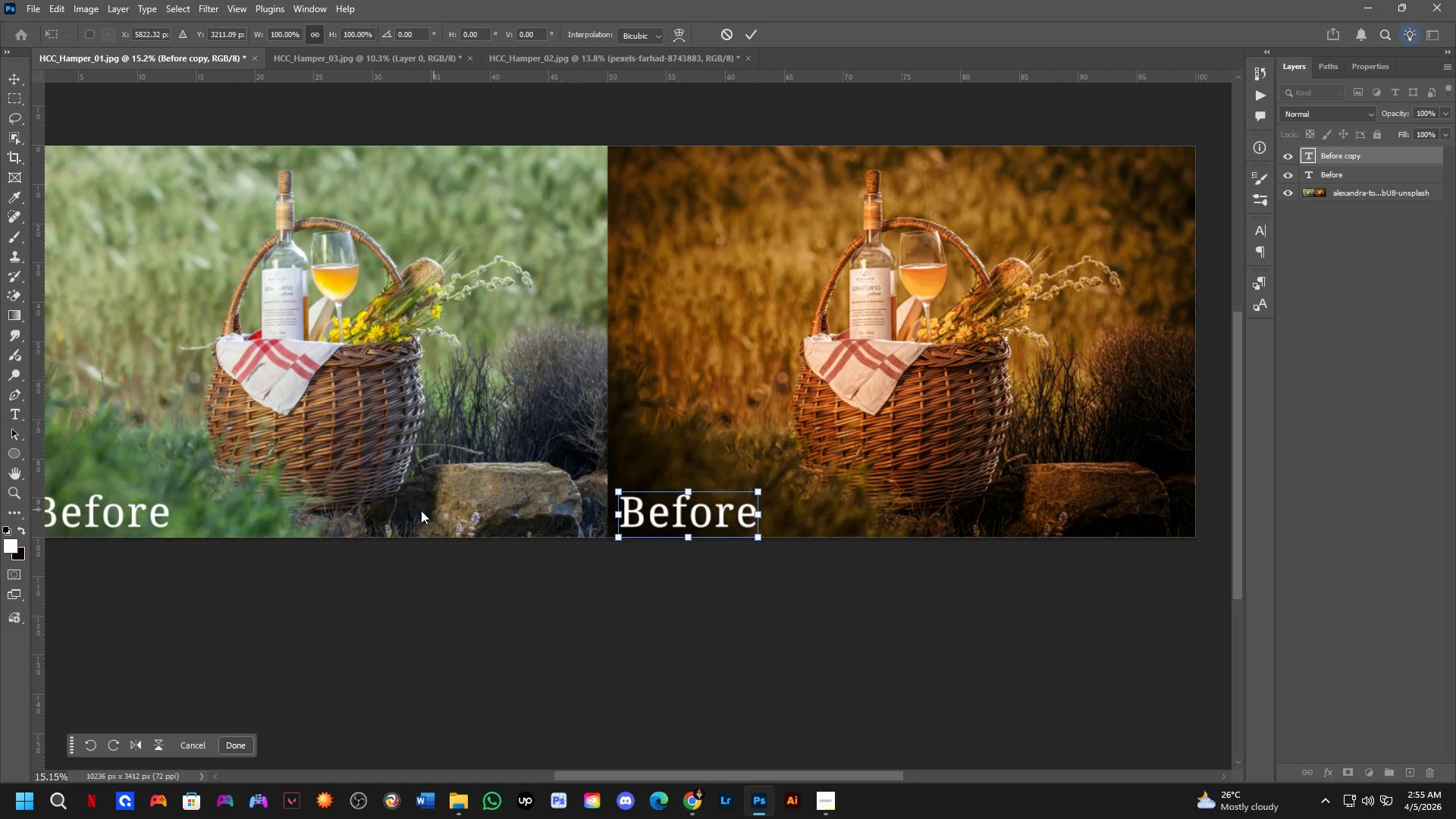 
hold_key(key=Space, duration=0.58)
 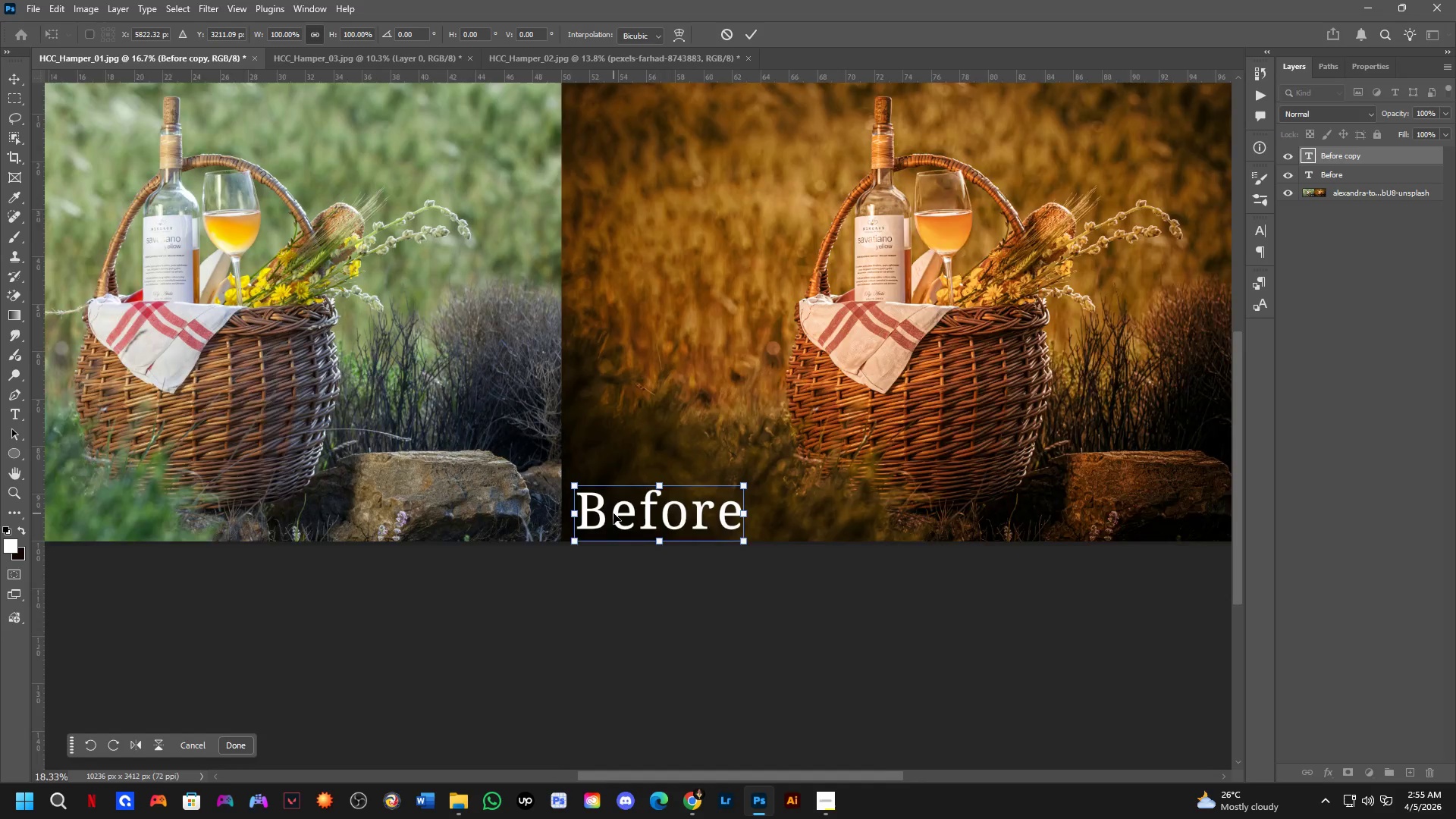 
left_click_drag(start_coordinate=[397, 516], to_coordinate=[408, 517])
 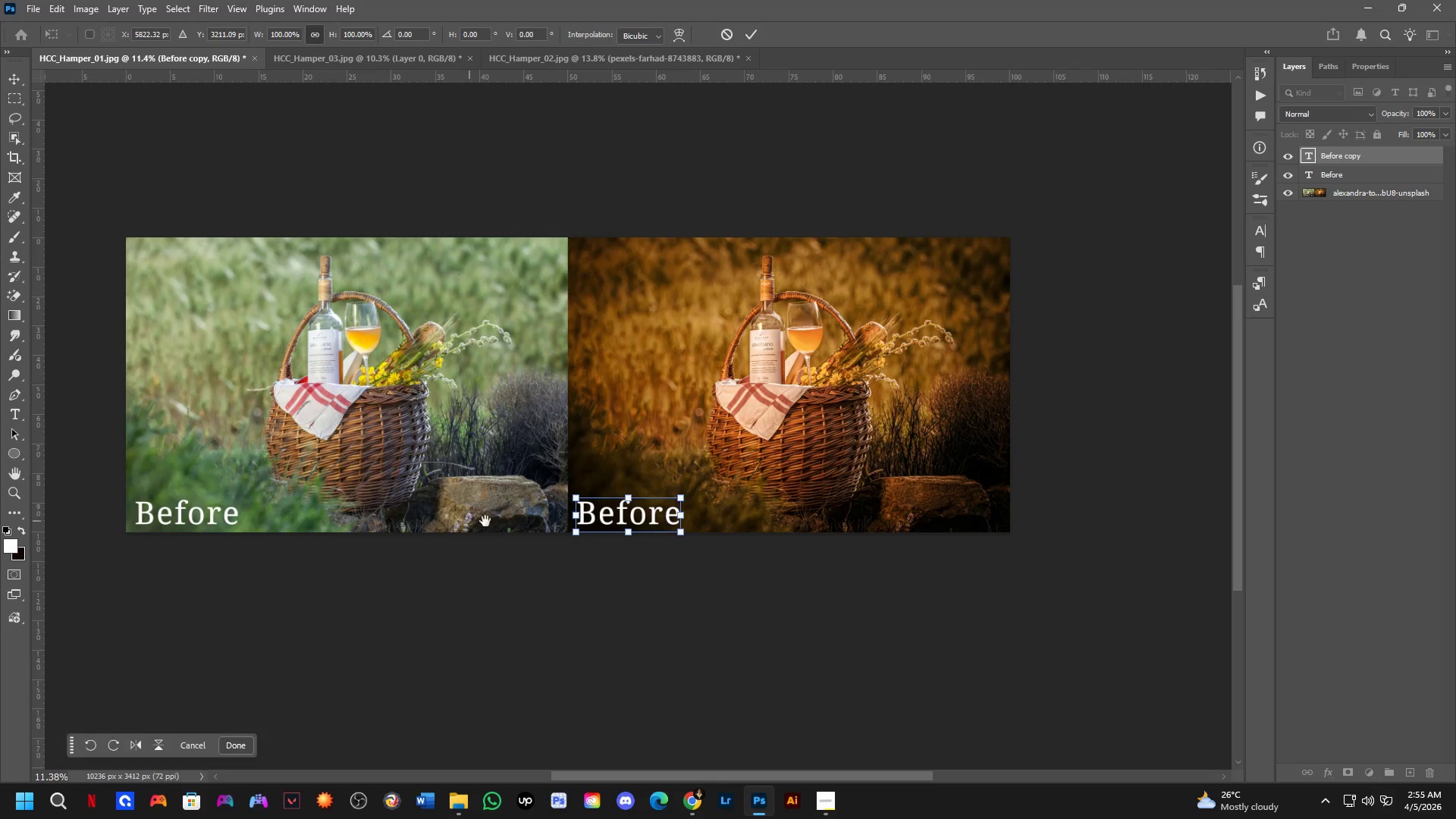 
scroll: coordinate [403, 513], scroll_direction: down, amount: 3.0
 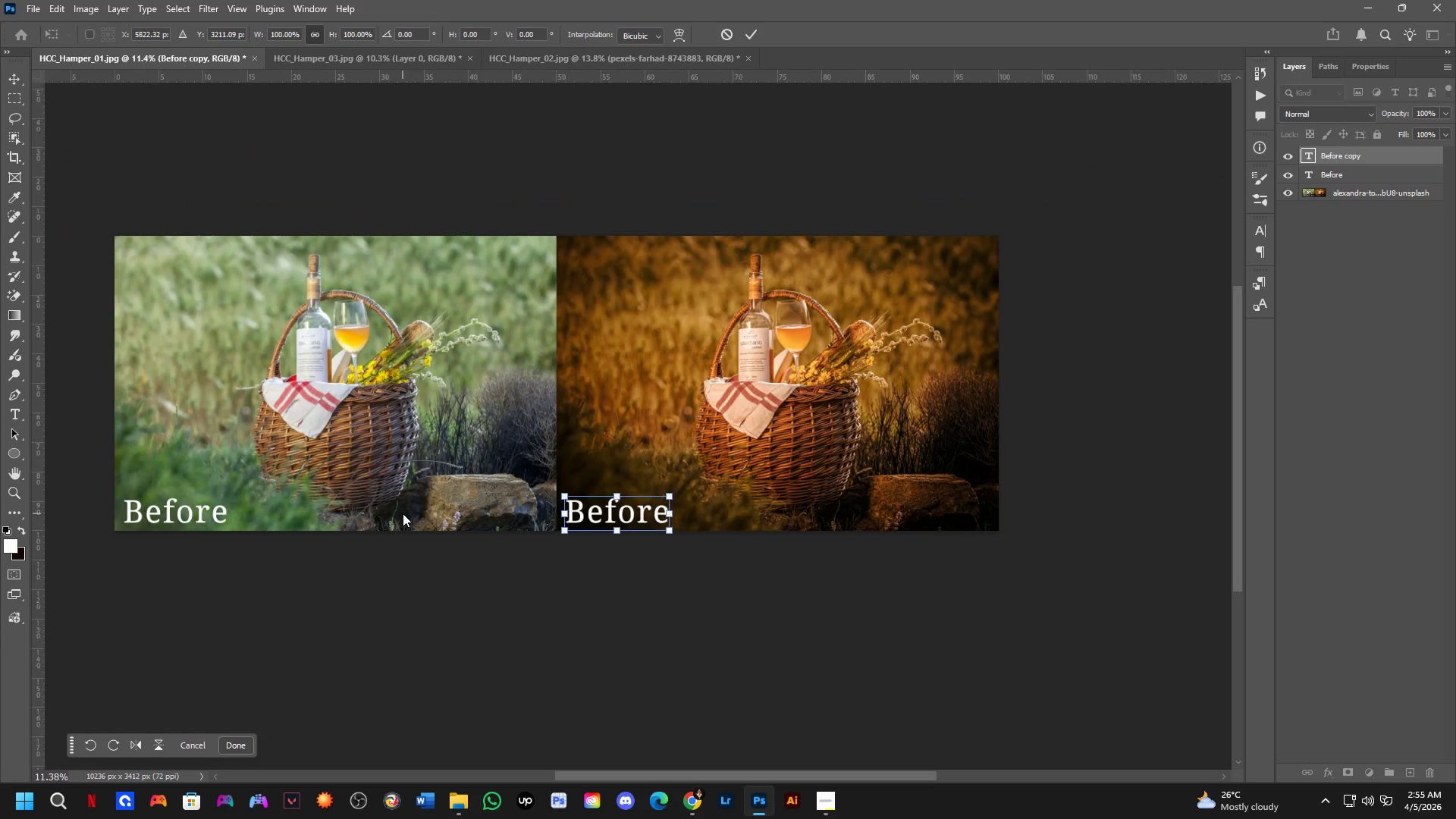 
hold_key(key=Space, duration=11.5)
 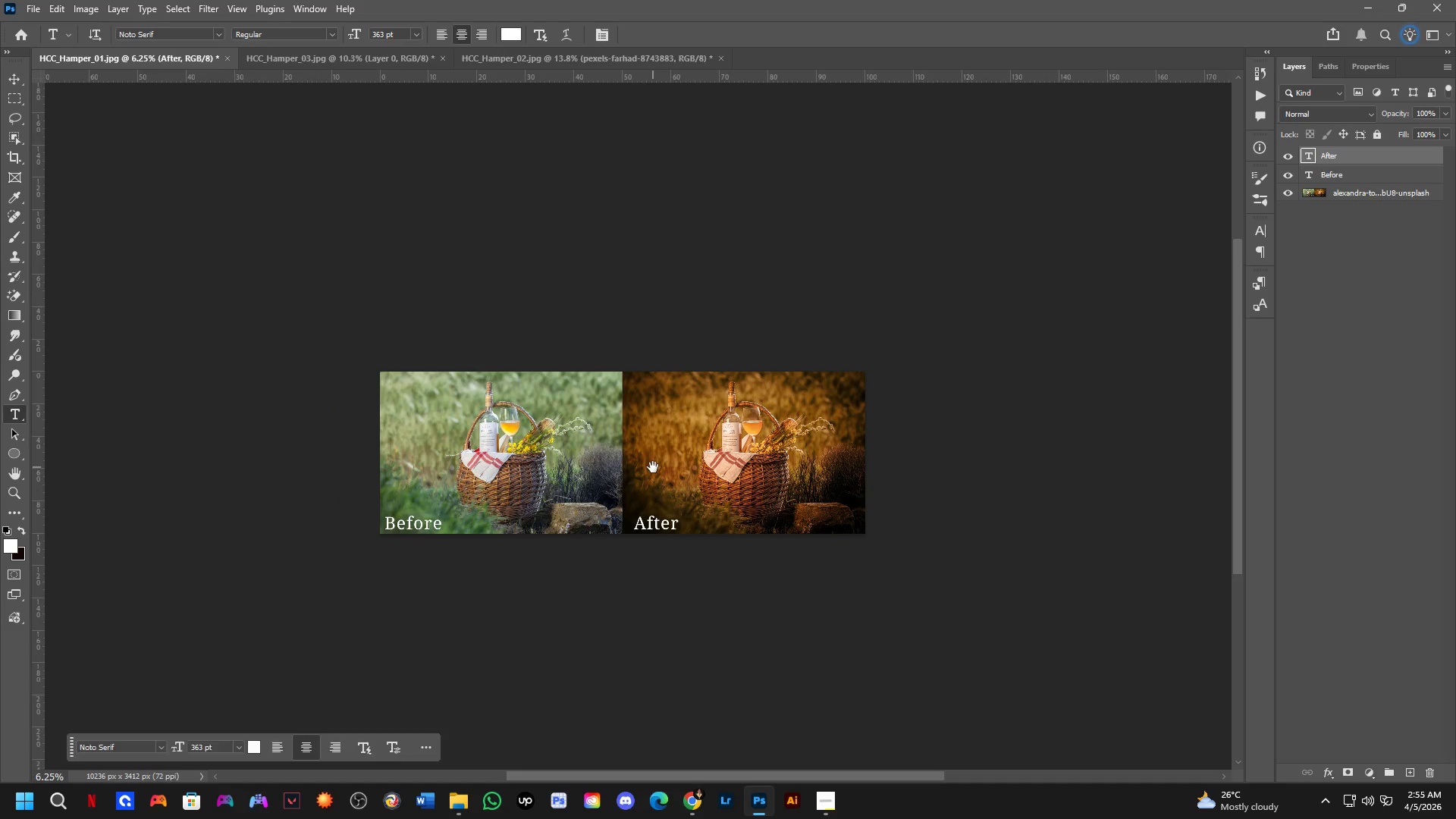 
hold_key(key=ShiftLeft, duration=2.05)
 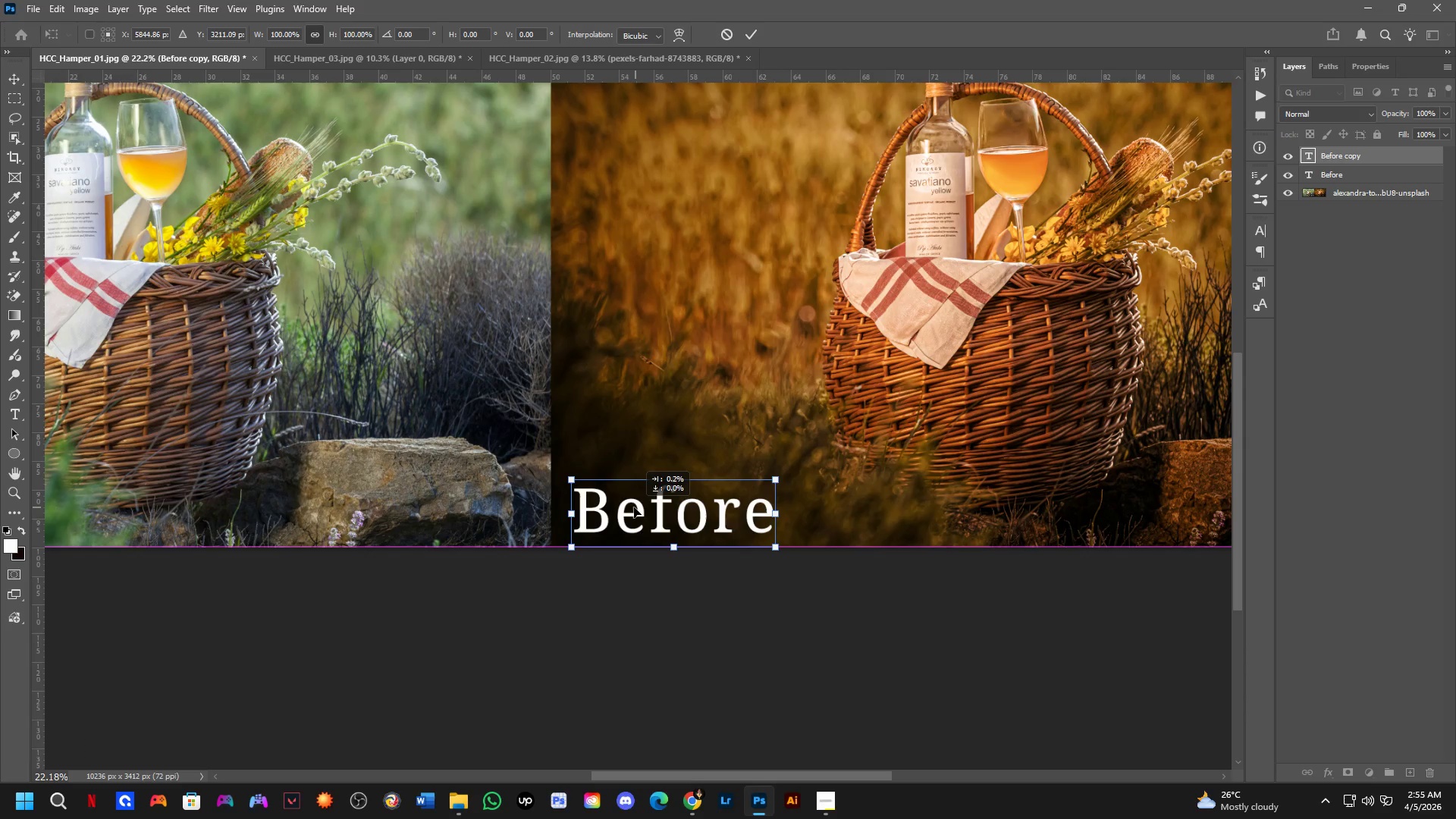 
scroll: coordinate [613, 513], scroll_direction: up, amount: 7.0
 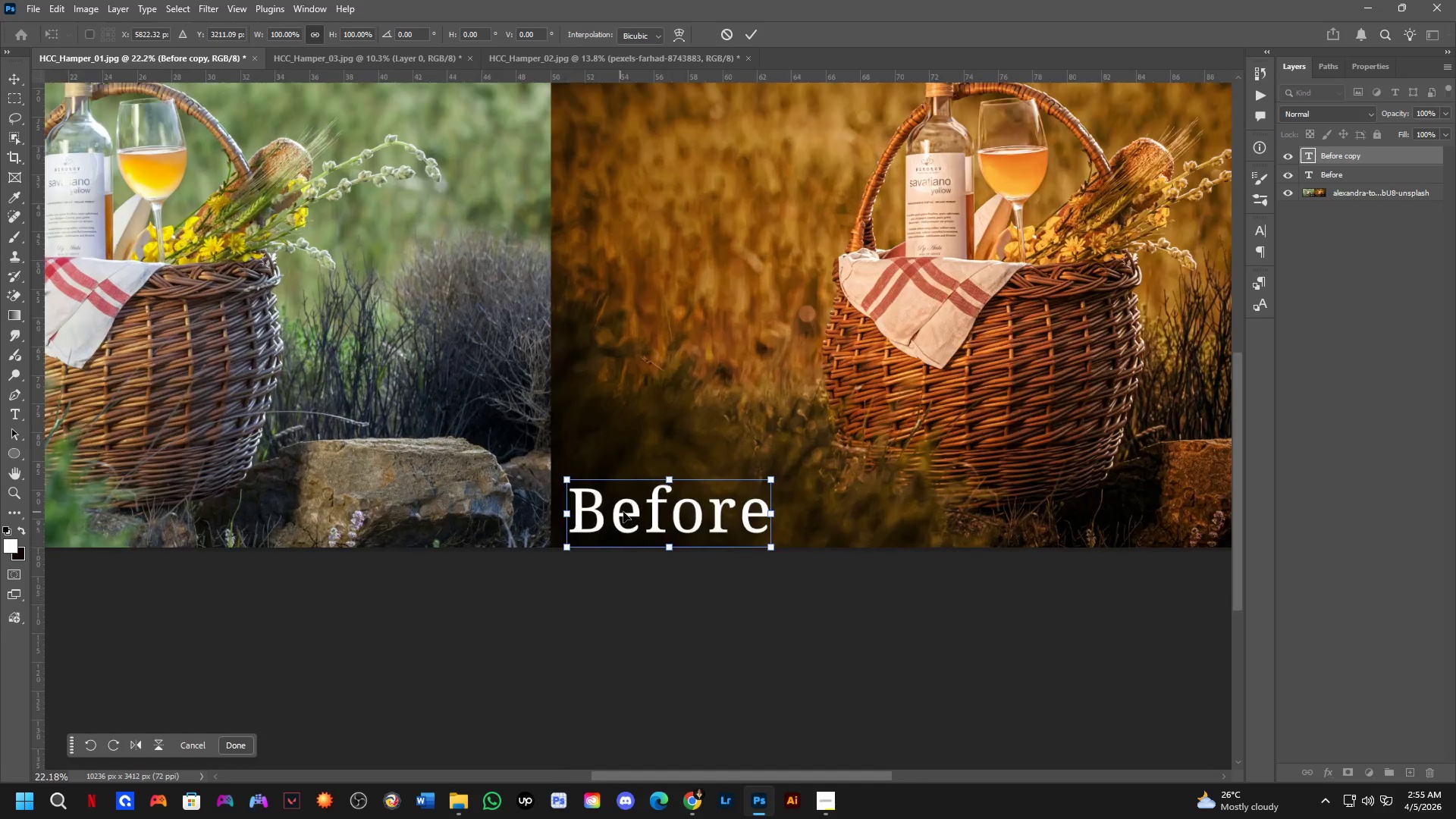 
key(NumpadEnter)
 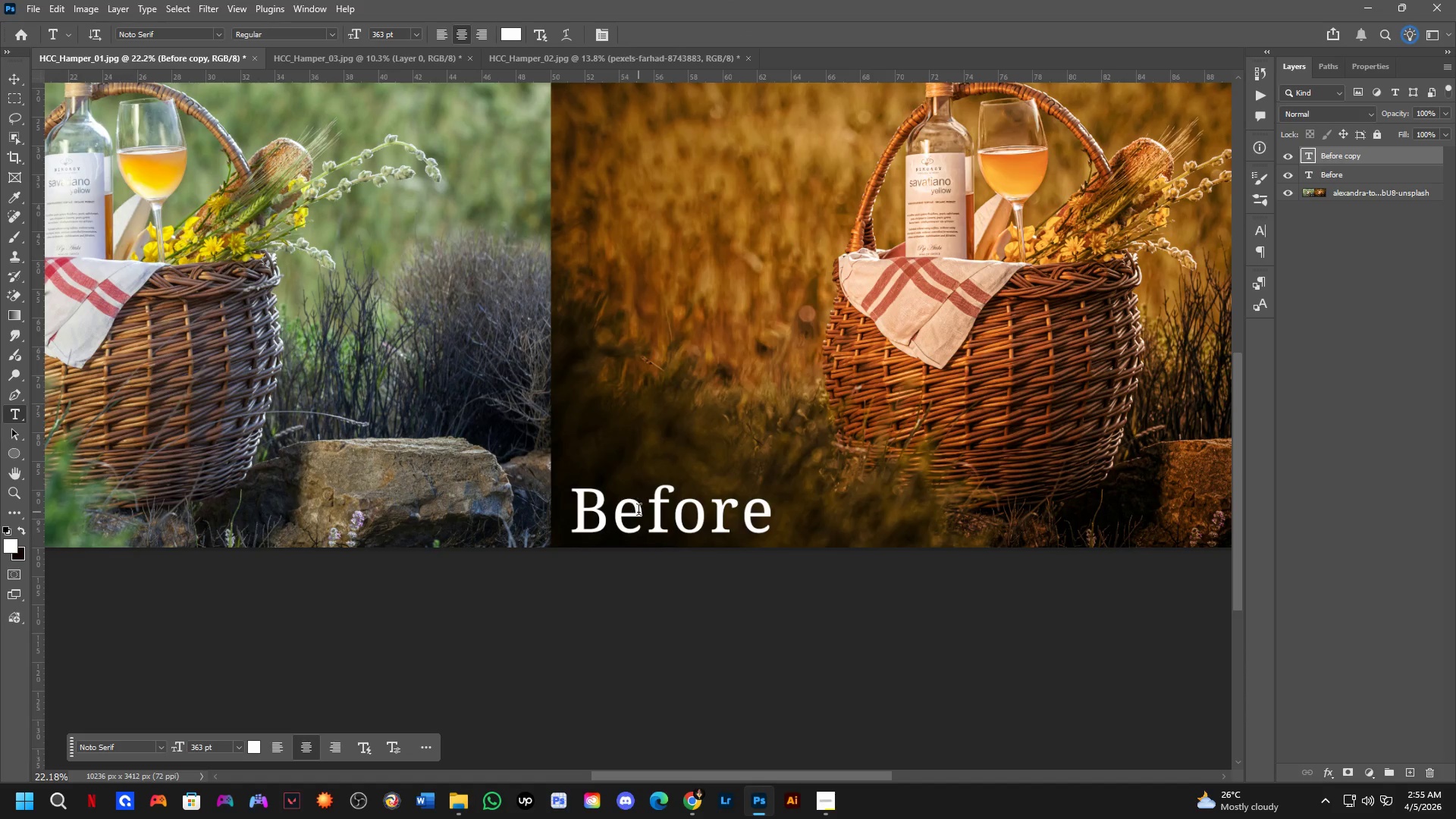 
key(Control+ControlLeft)
 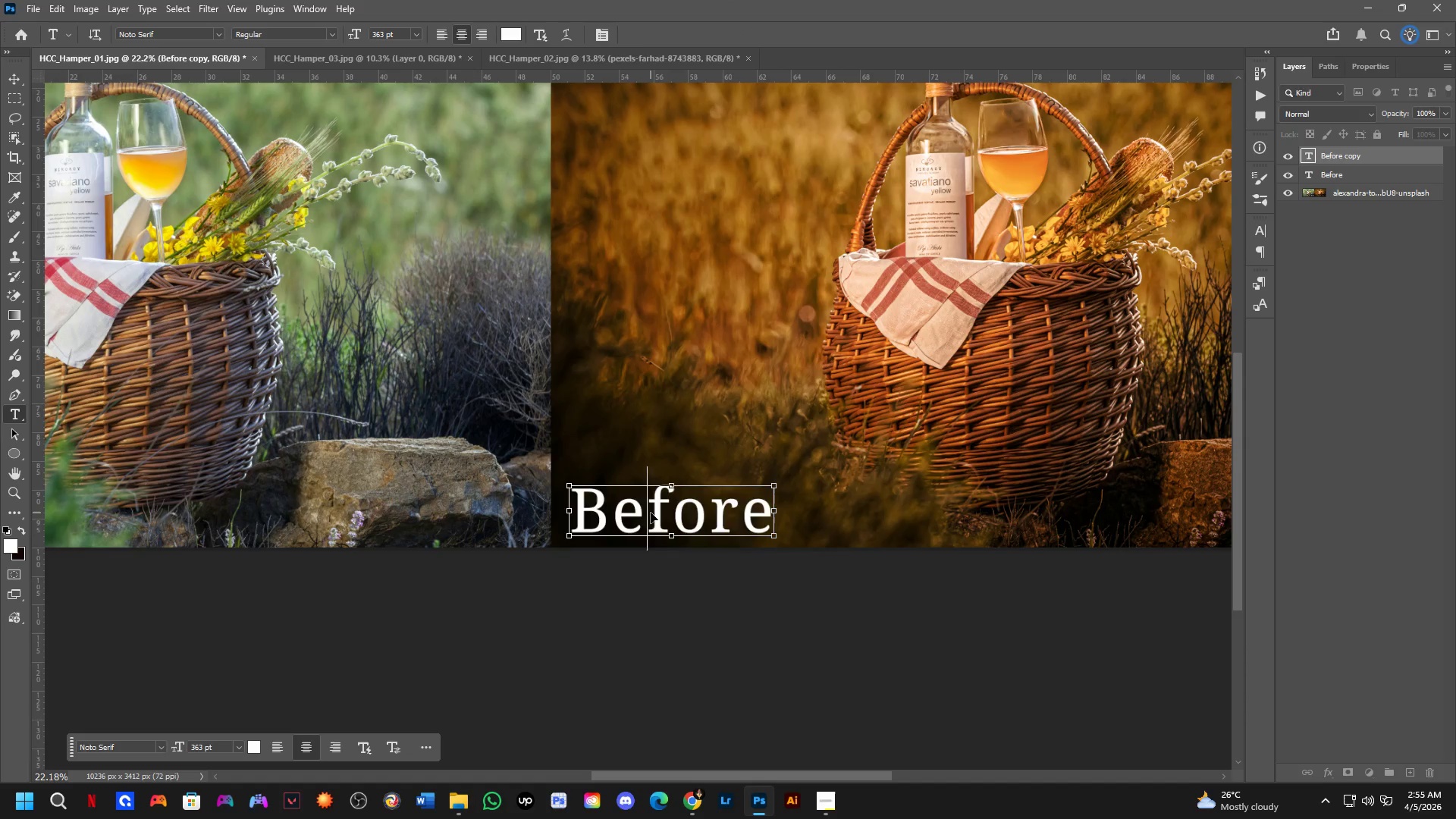 
key(Control+A)
 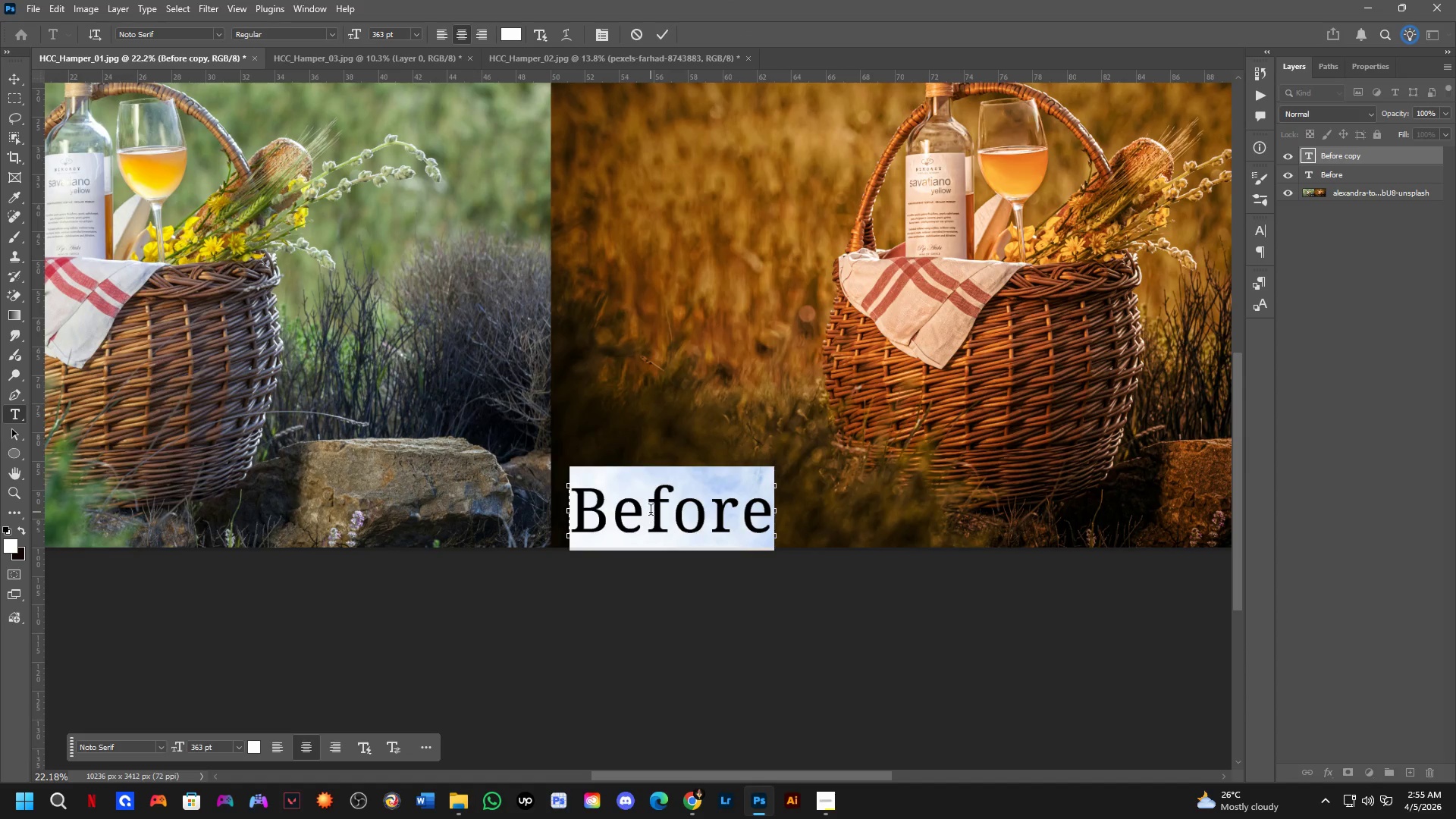 
type(Afte)
 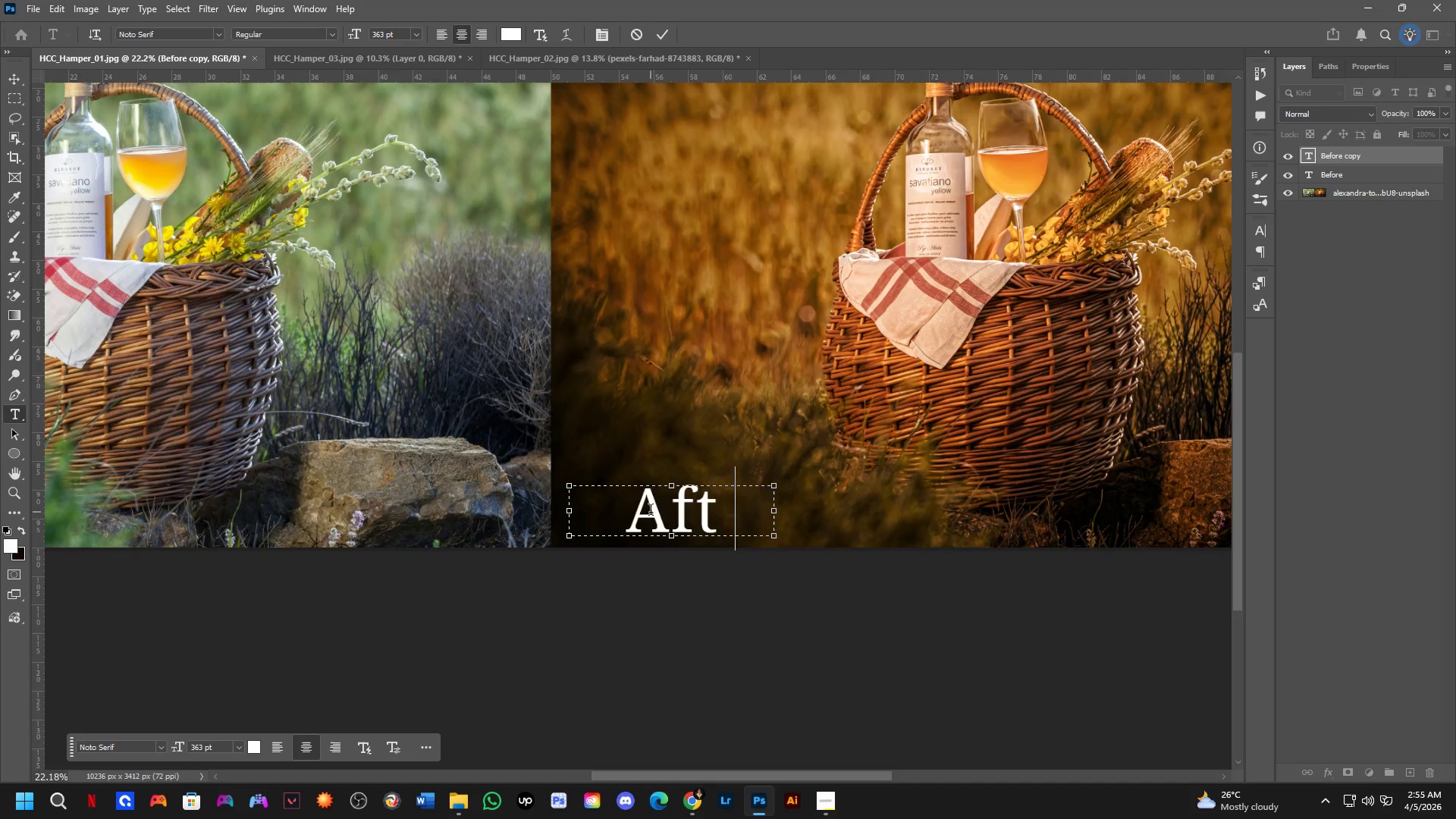 
key(R)
 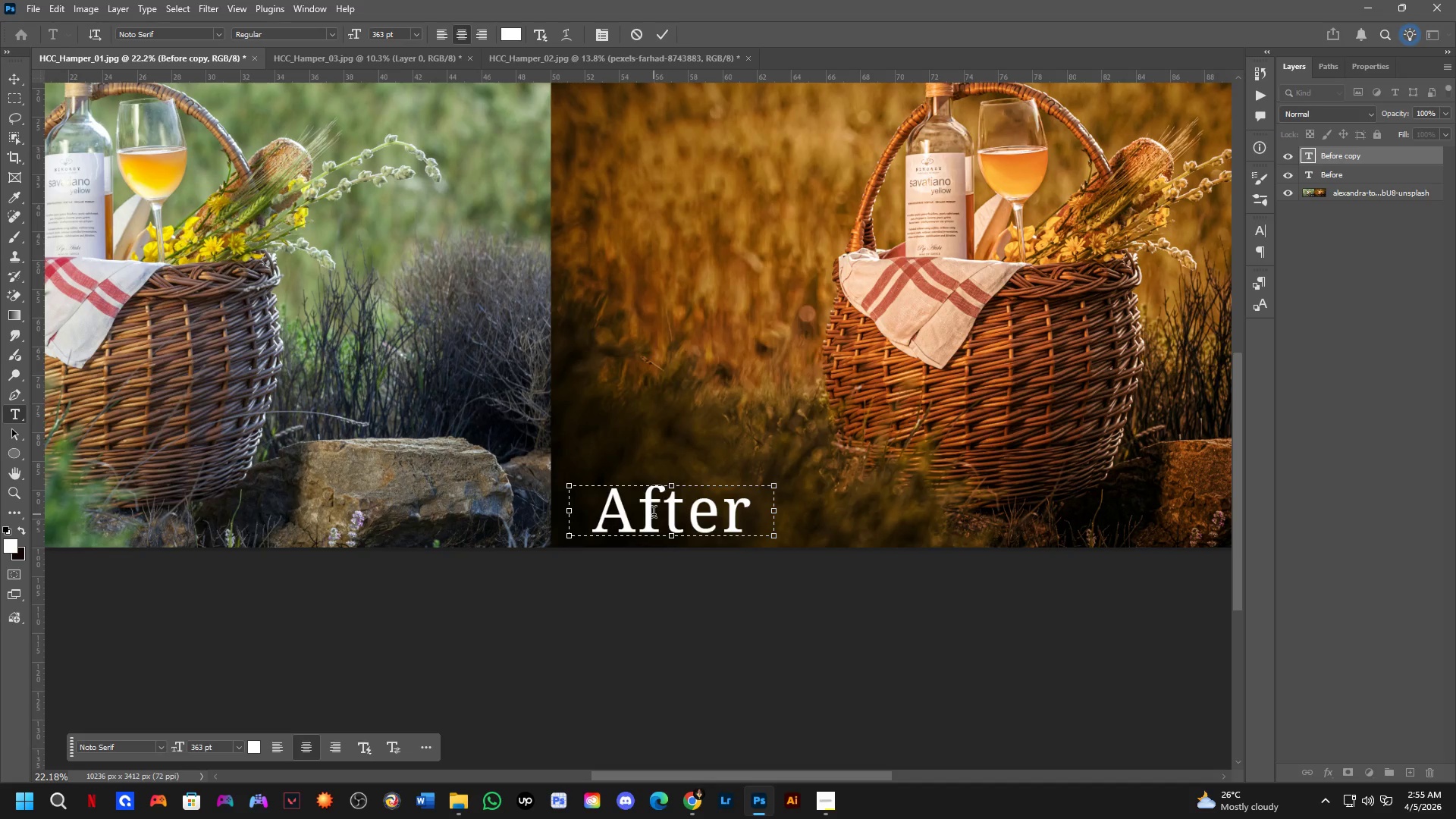 
key(NumpadEnter)
 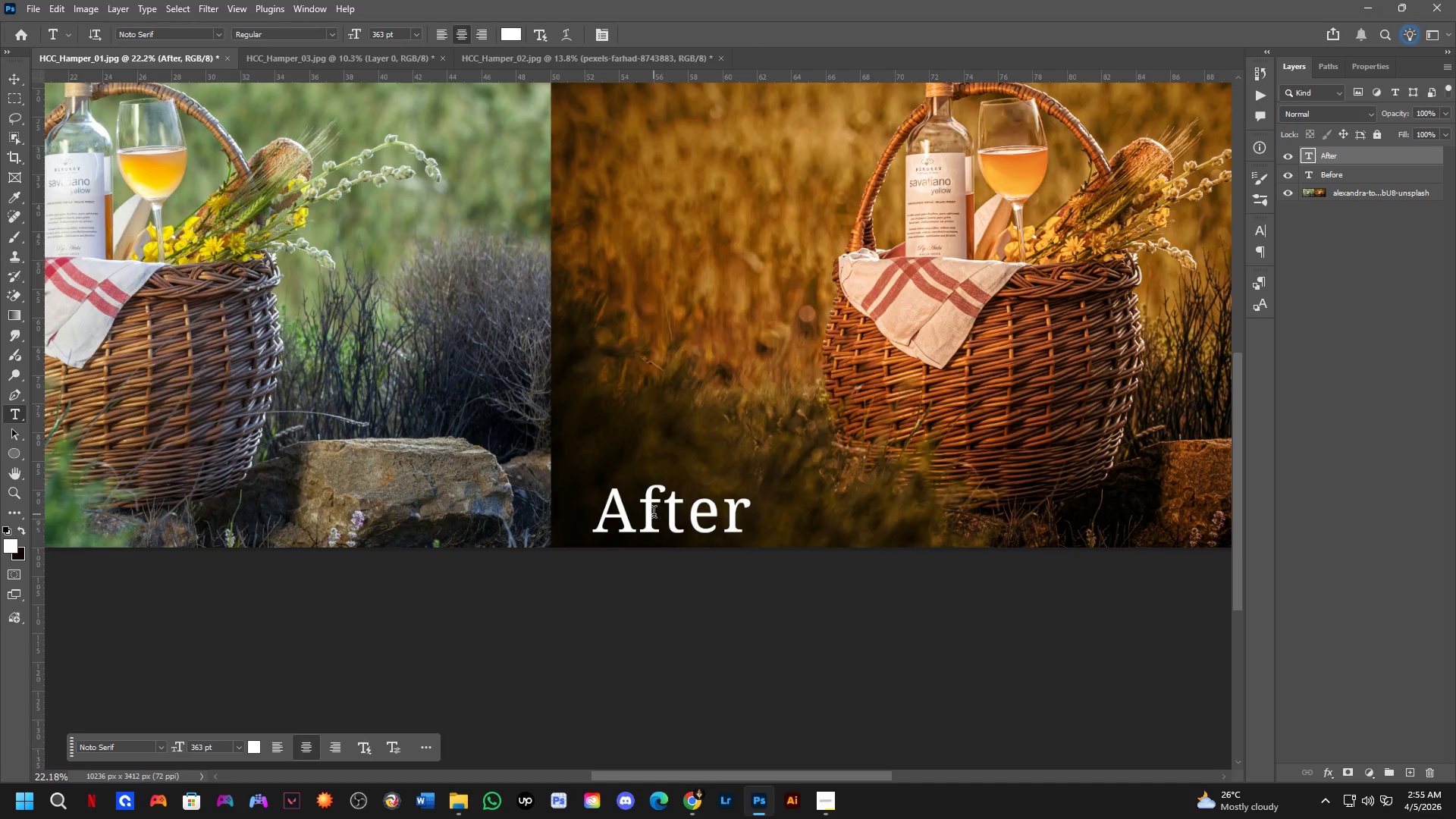 
key(Shift+ShiftLeft)
 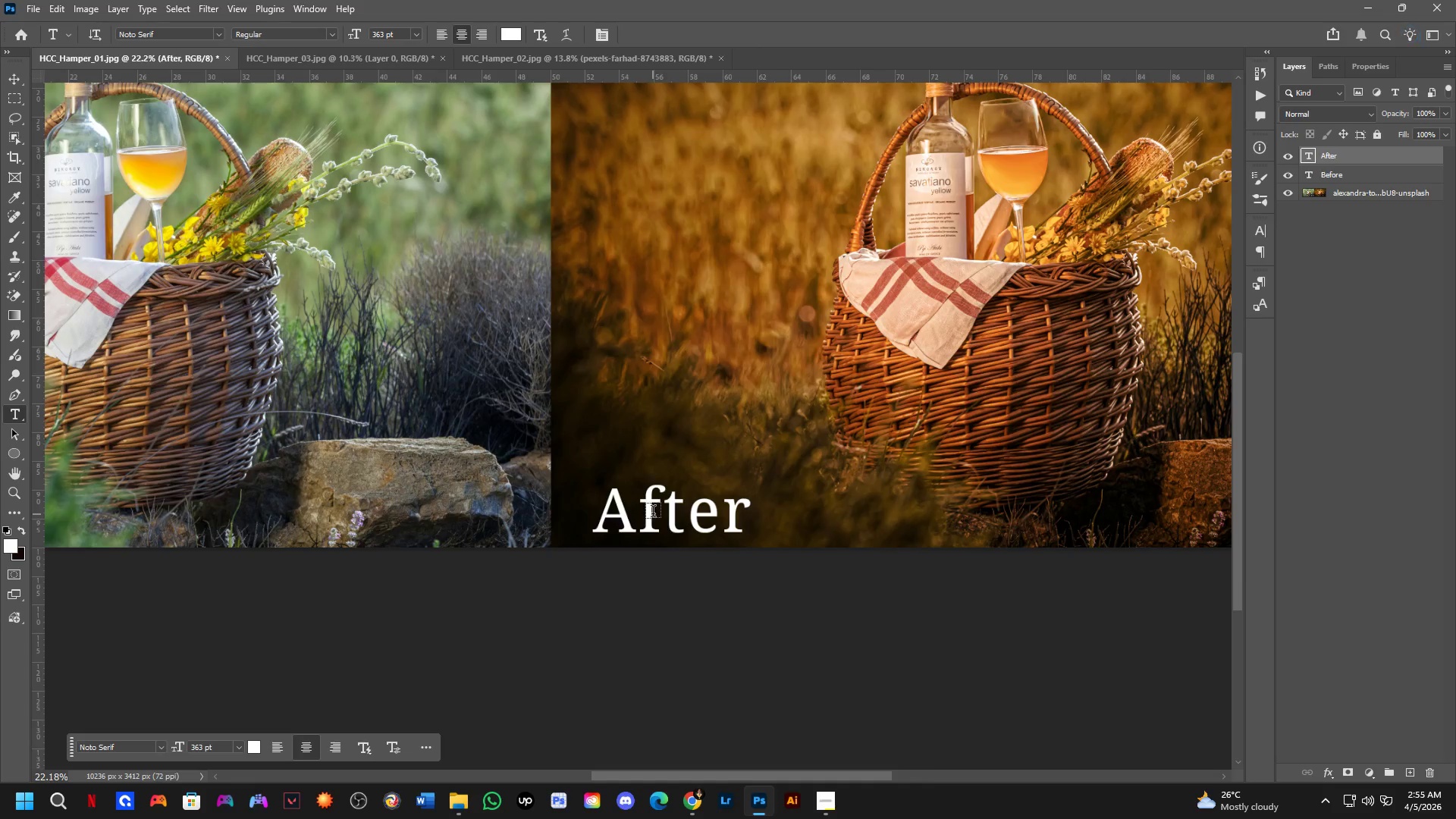 
hold_key(key=Space, duration=0.5)
 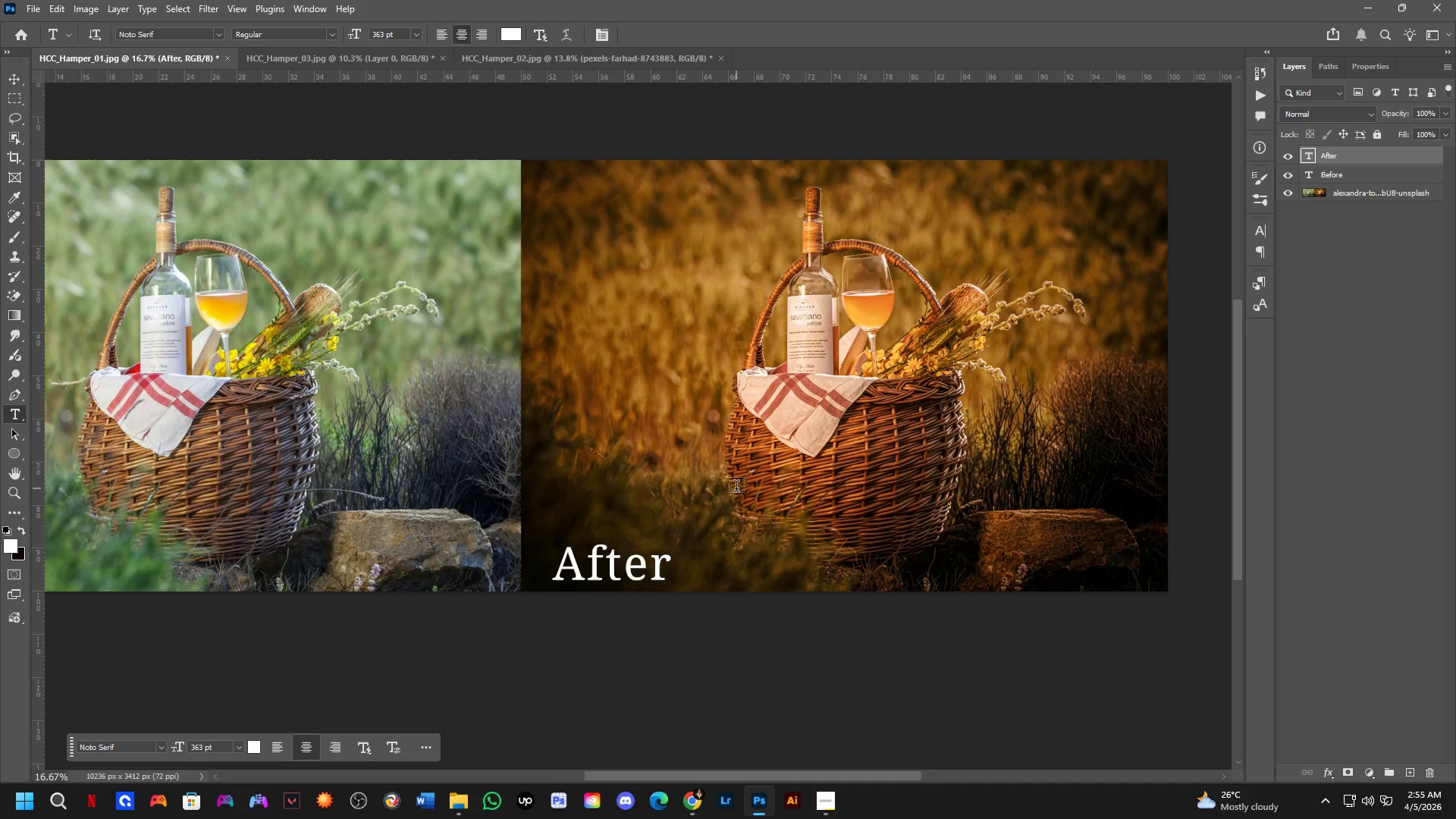 
left_click_drag(start_coordinate=[654, 456], to_coordinate=[653, 466])
 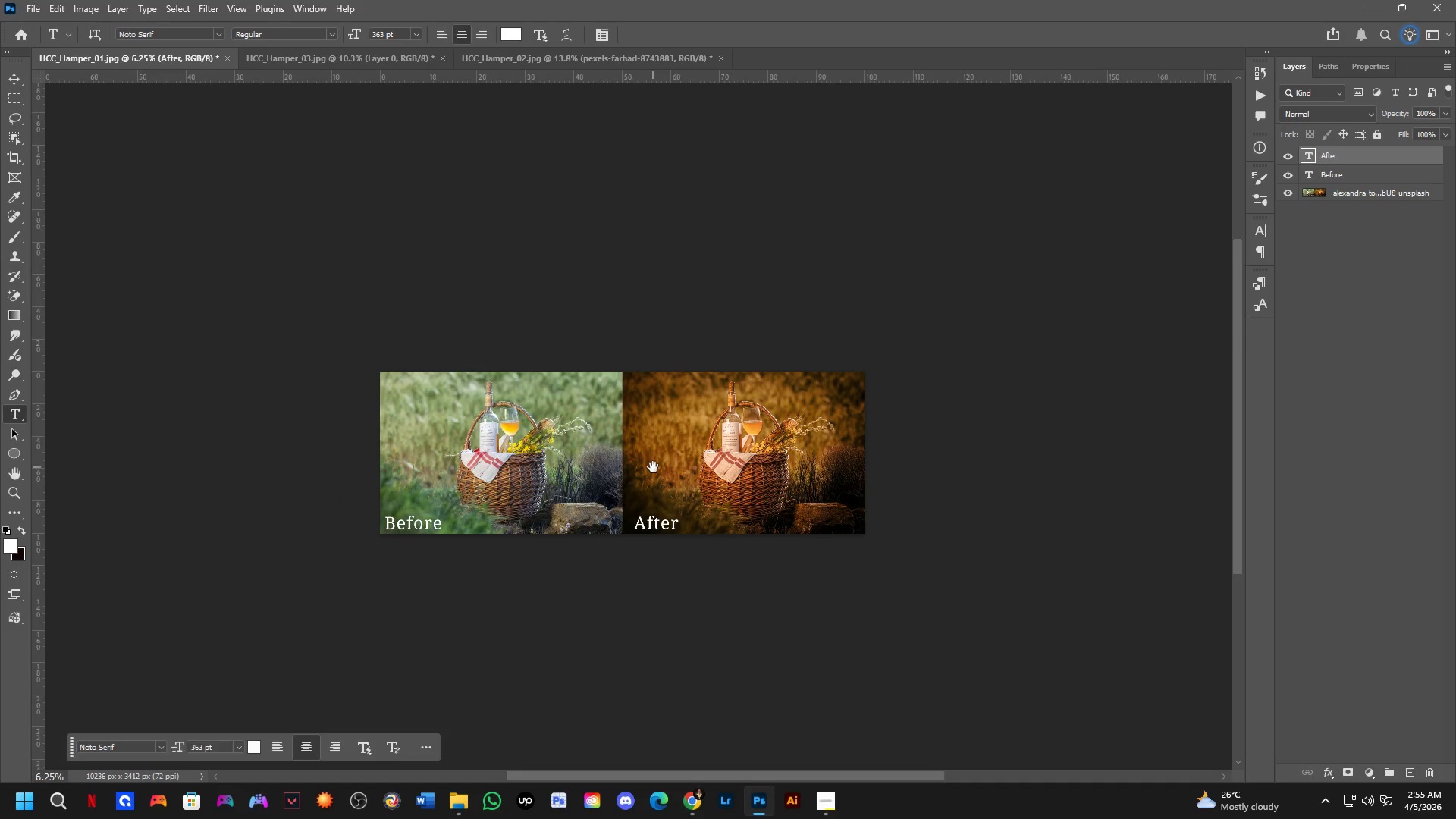 
scroll: coordinate [653, 513], scroll_direction: down, amount: 4.0
 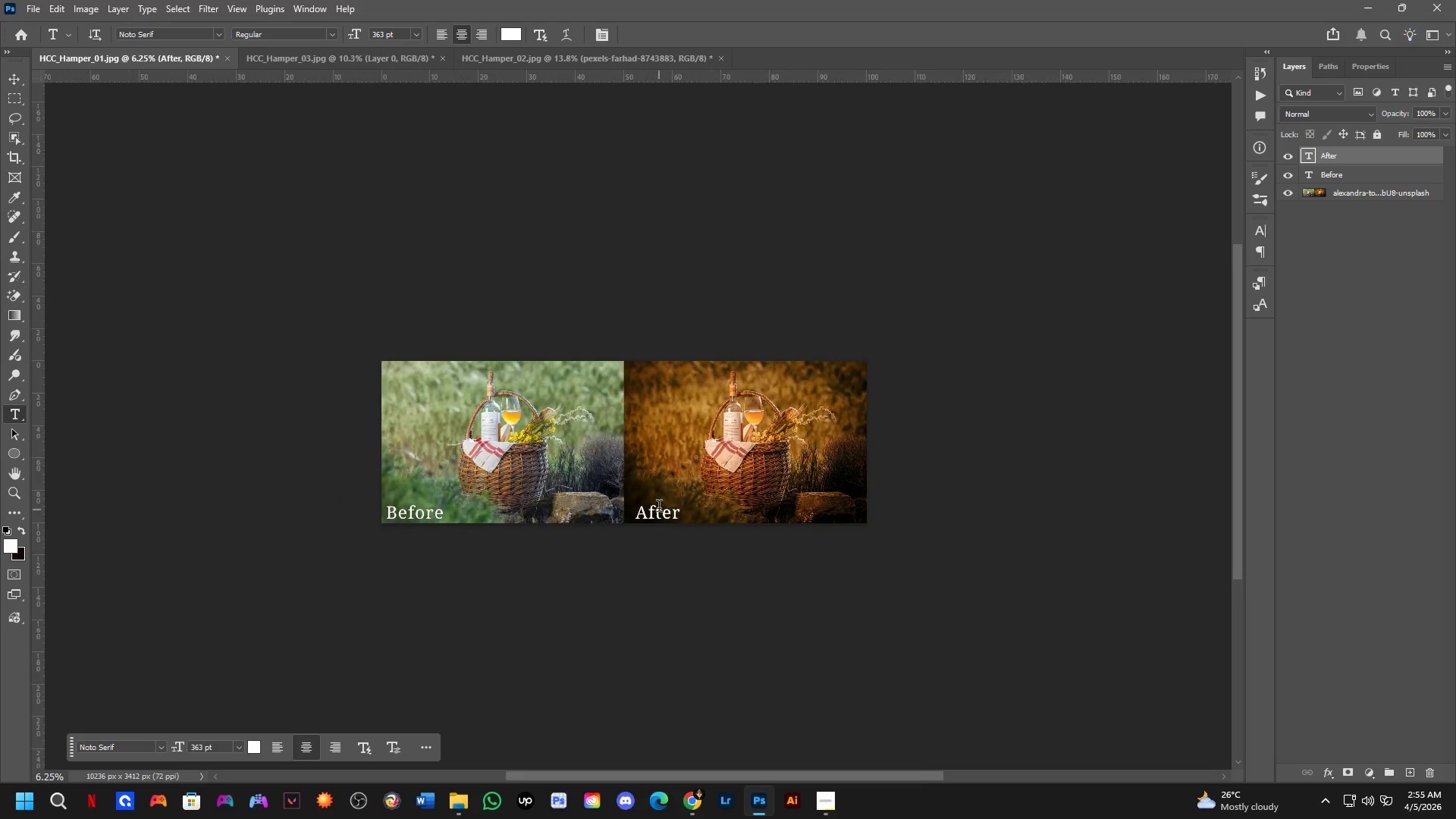 
key(Shift+ShiftLeft)
 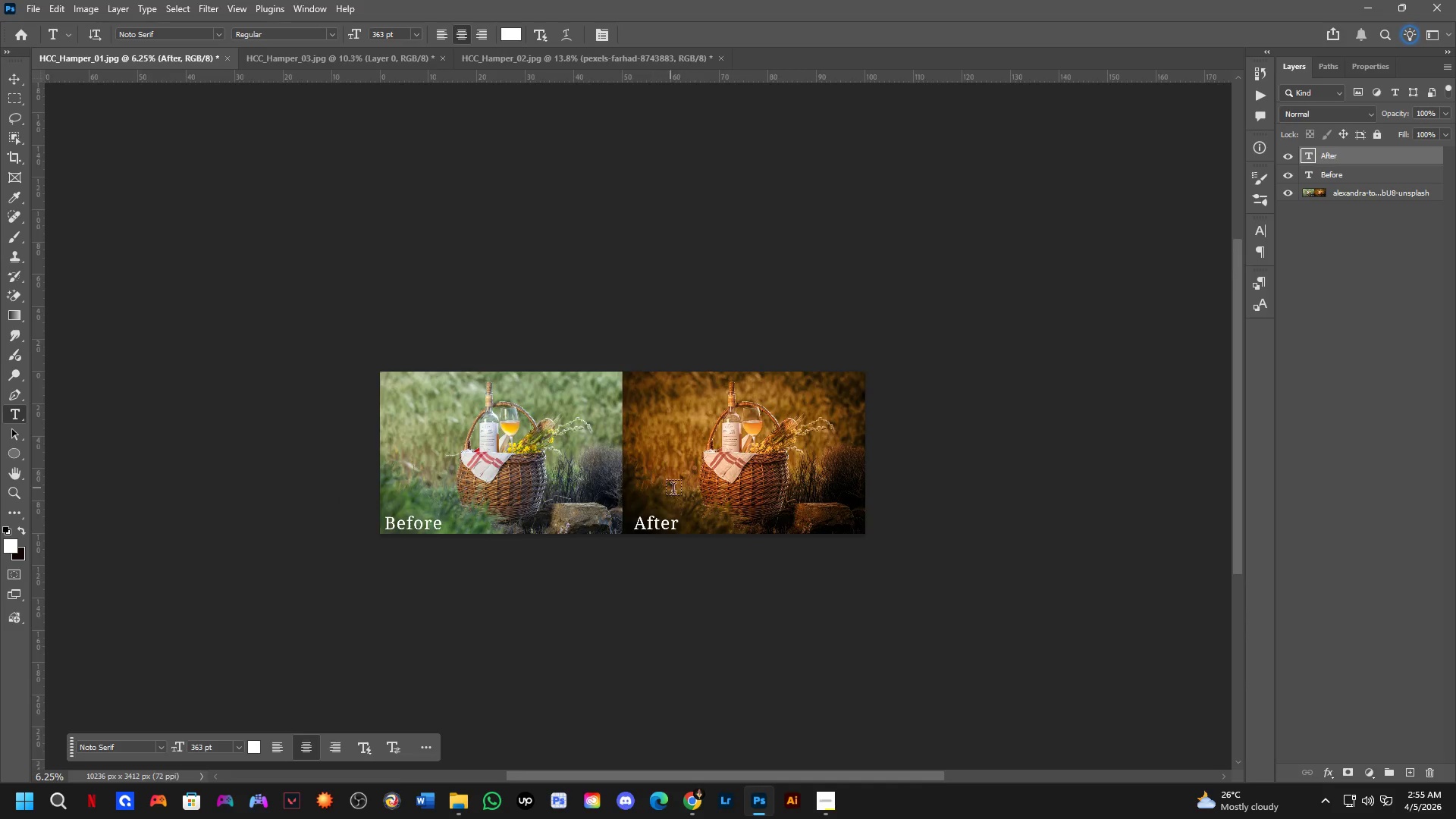 
scroll: coordinate [732, 502], scroll_direction: up, amount: 1.0
 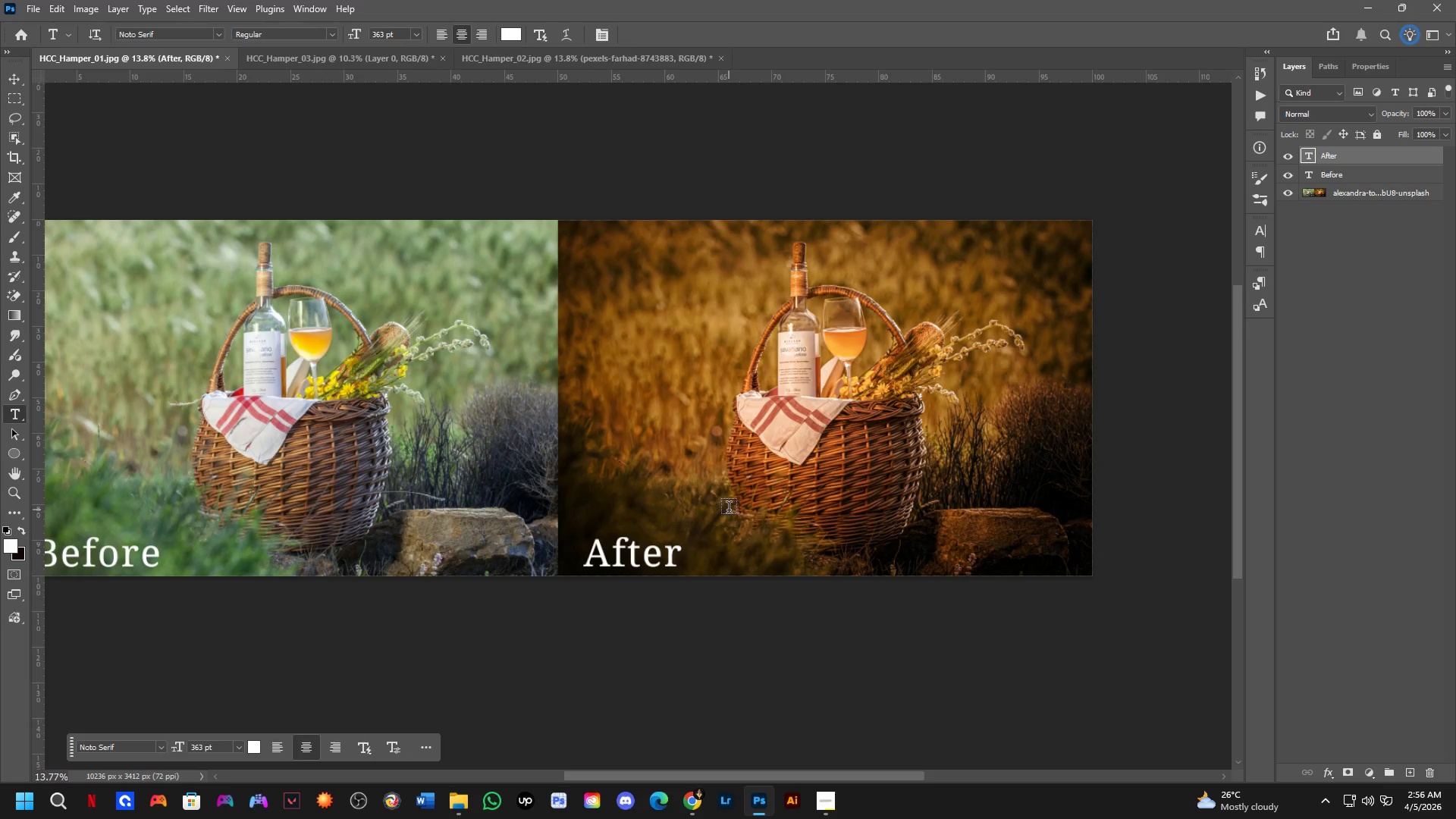 
wait(19.56)
 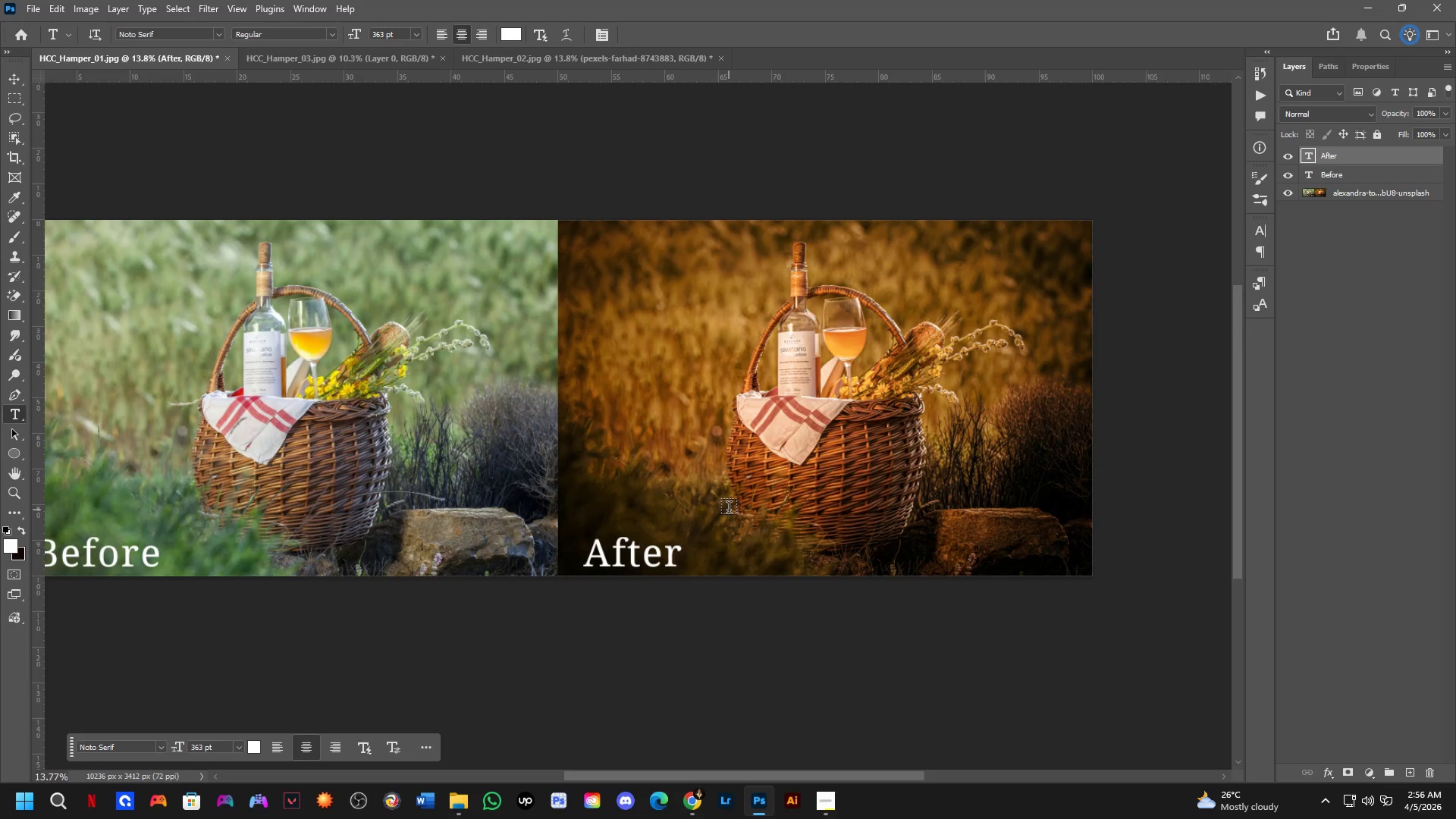 
scroll: coordinate [729, 510], scroll_direction: down, amount: 5.0
 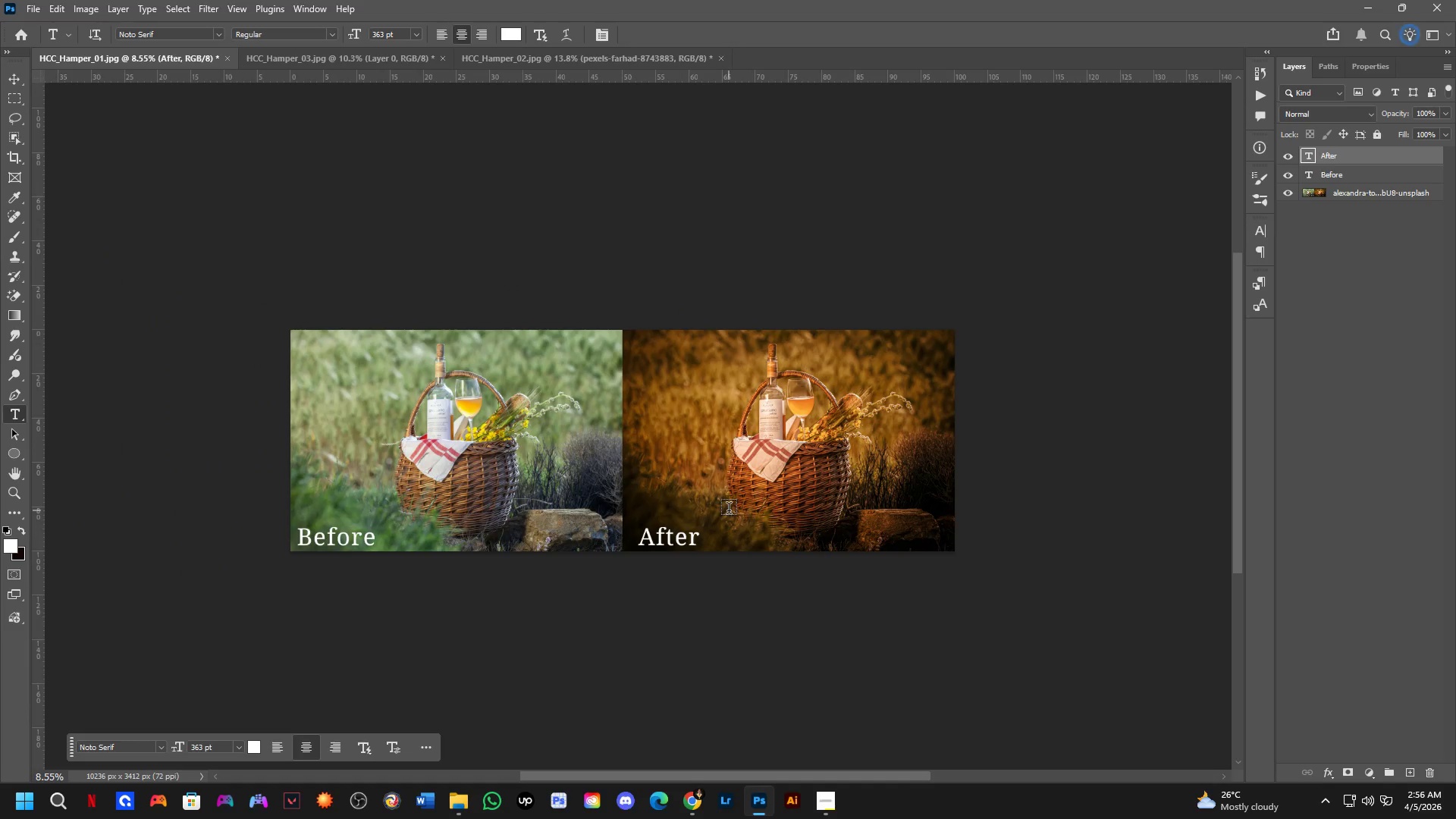 
scroll: coordinate [726, 514], scroll_direction: up, amount: 4.0
 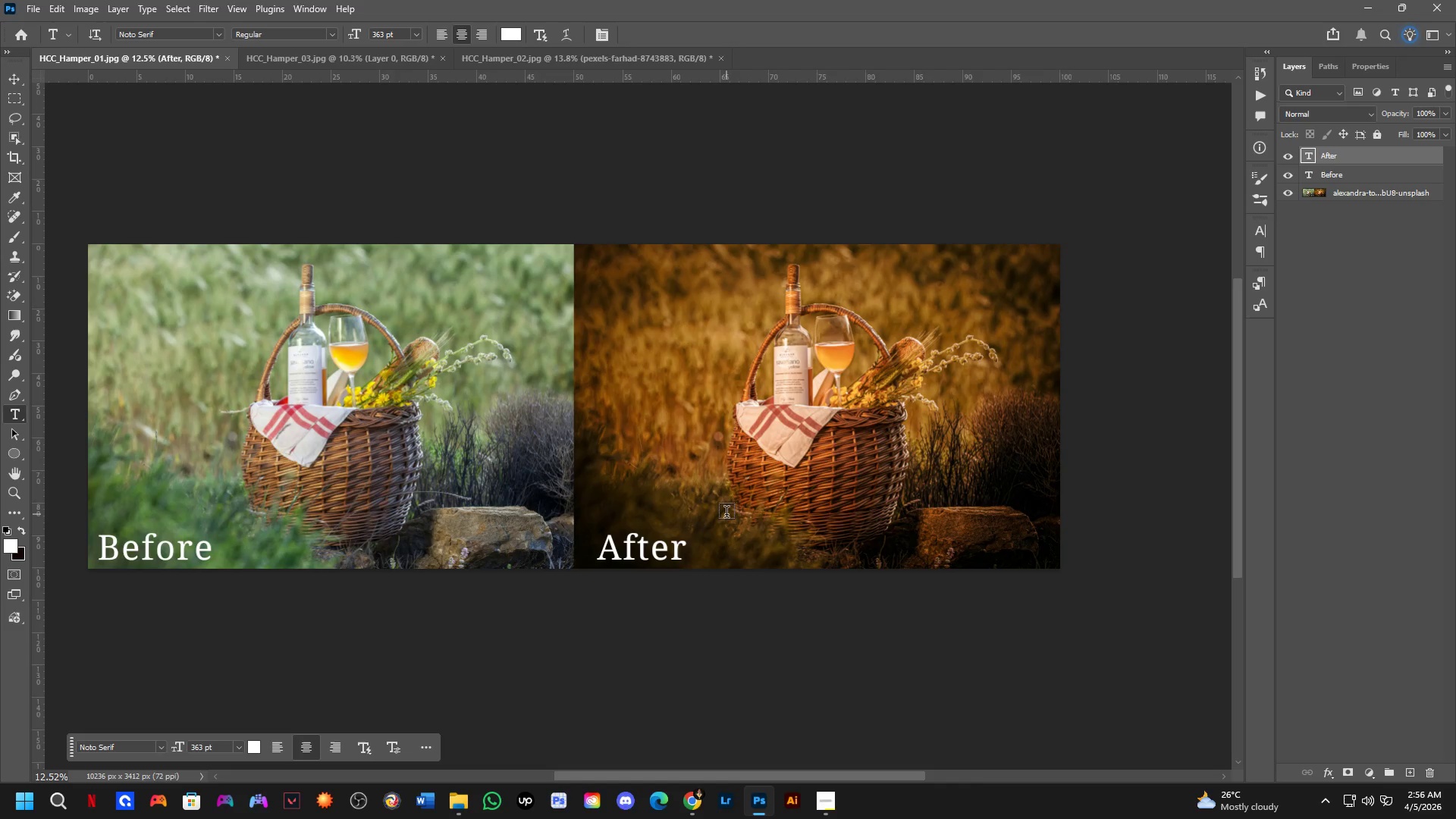 
scroll: coordinate [726, 514], scroll_direction: down, amount: 2.0
 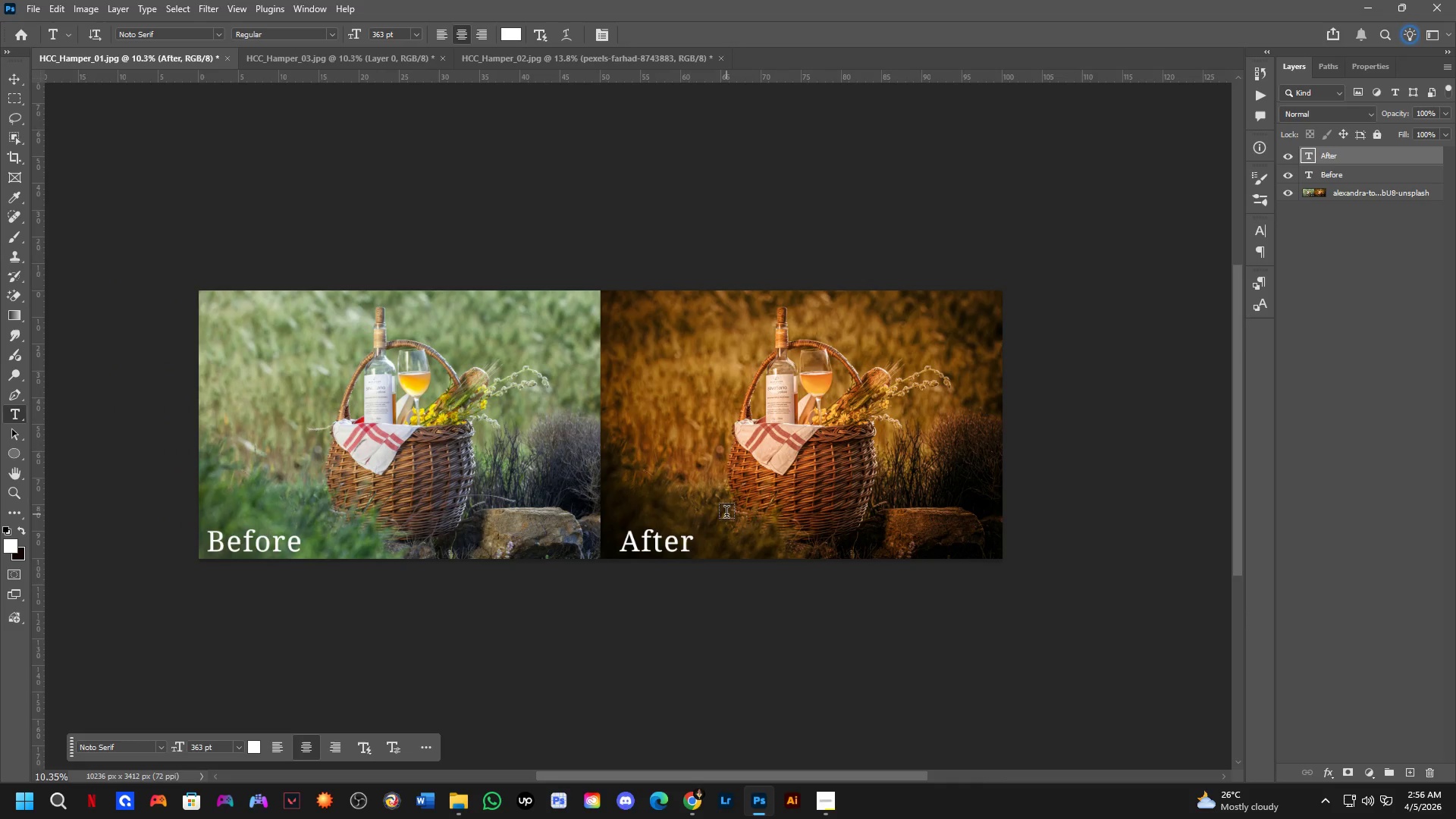 
scroll: coordinate [693, 542], scroll_direction: up, amount: 5.0
 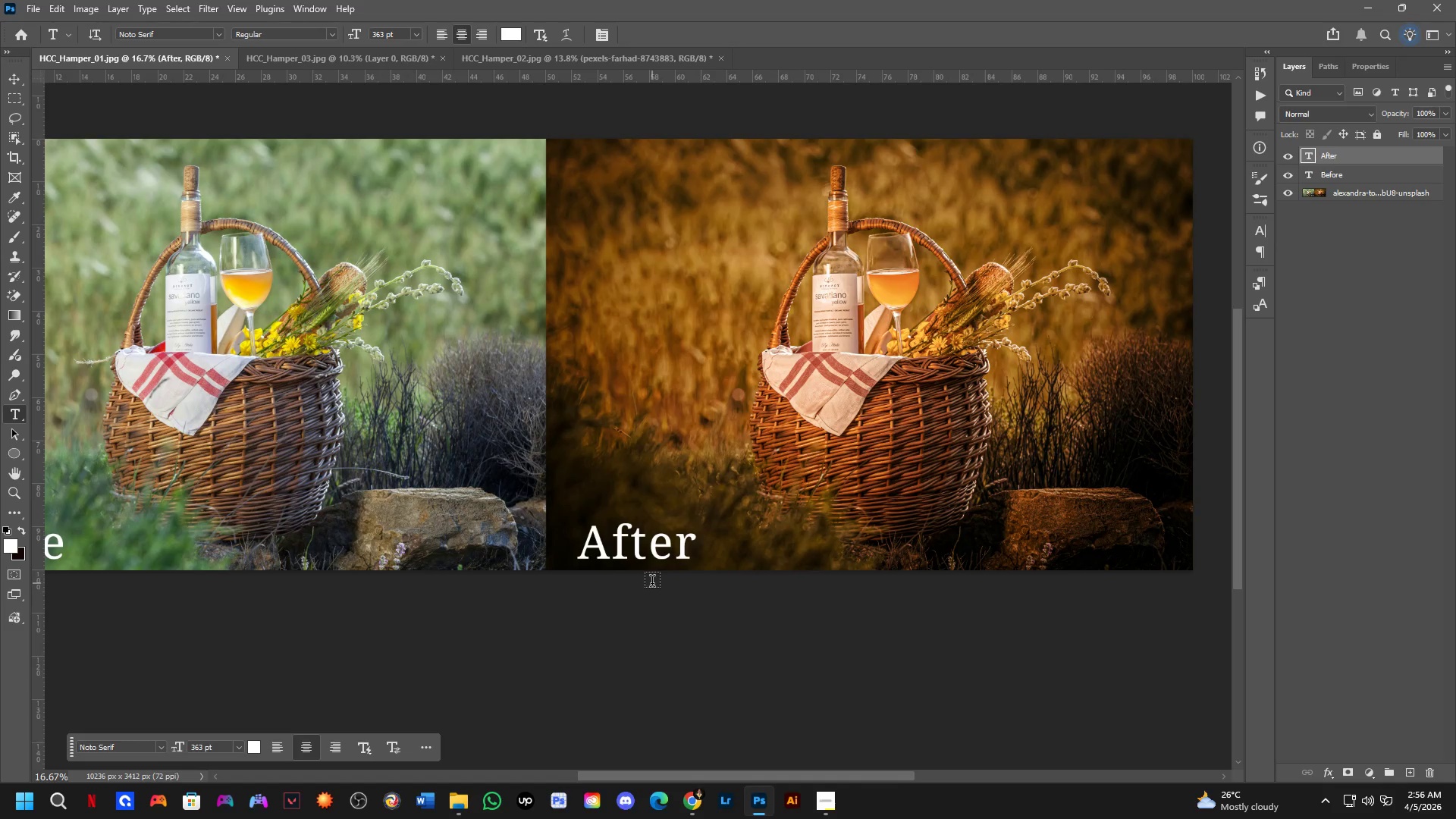 
hold_key(key=Space, duration=0.55)
 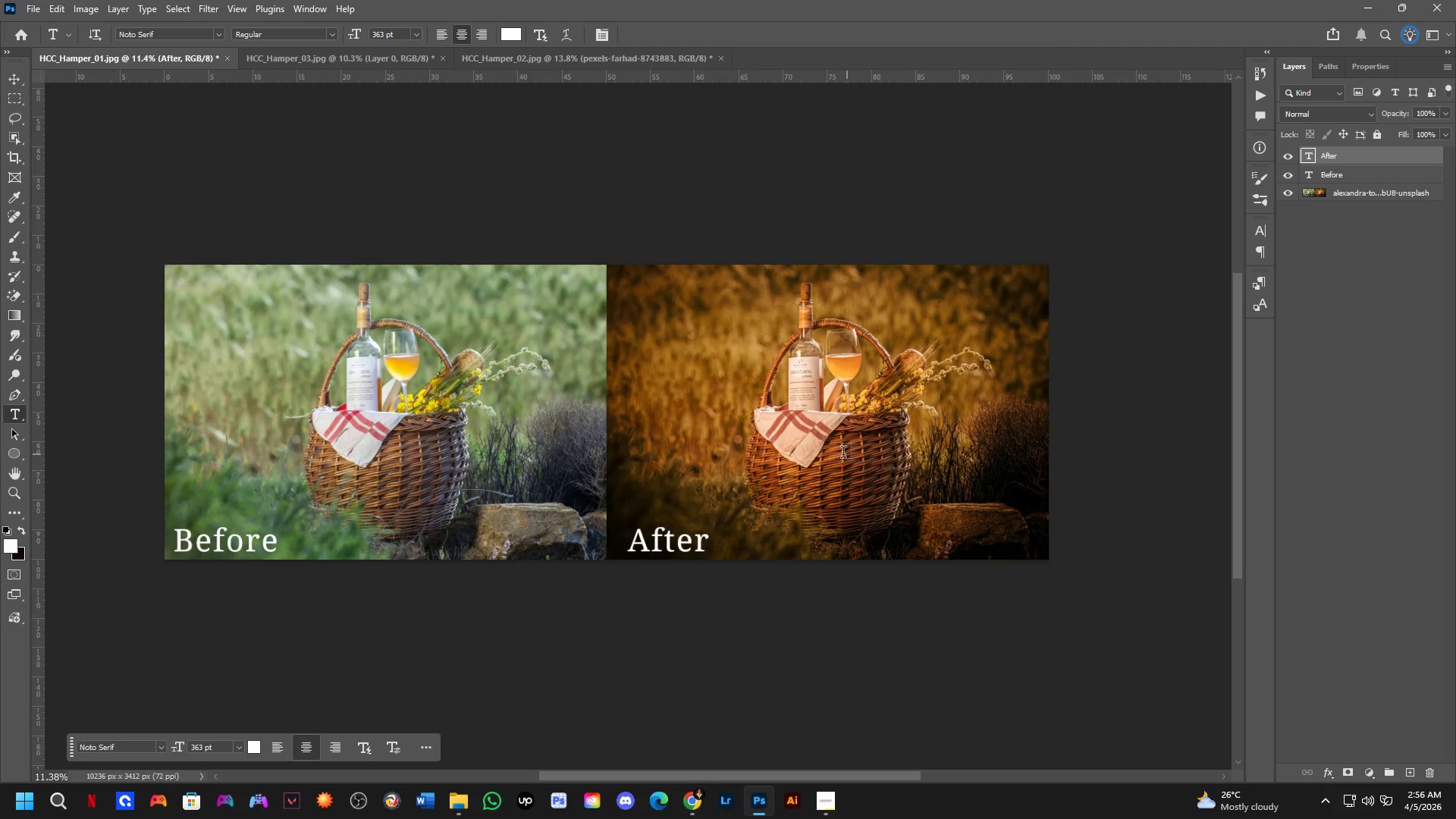 
left_click_drag(start_coordinate=[618, 549], to_coordinate=[649, 544])
 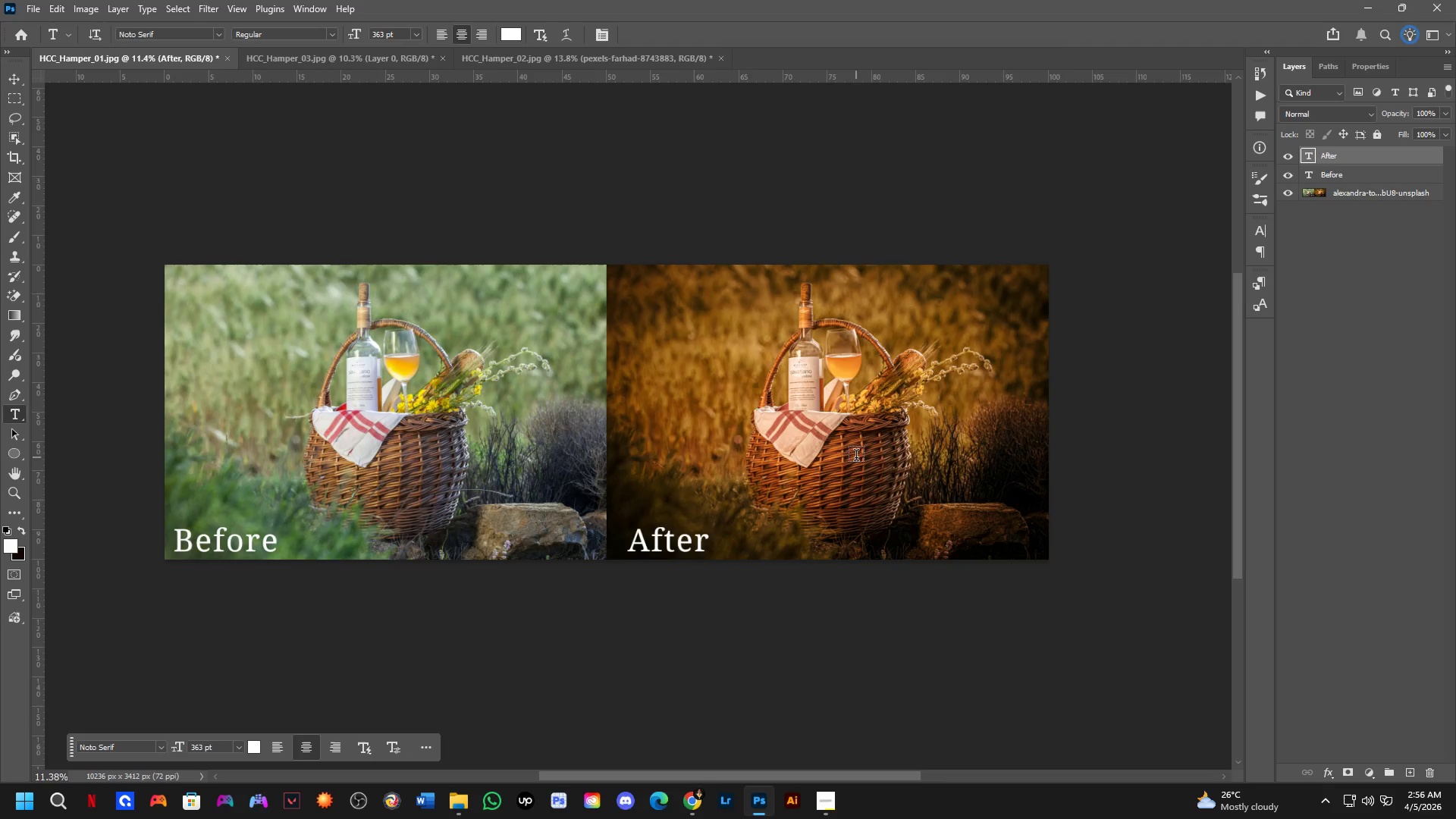 
scroll: coordinate [639, 554], scroll_direction: down, amount: 4.0
 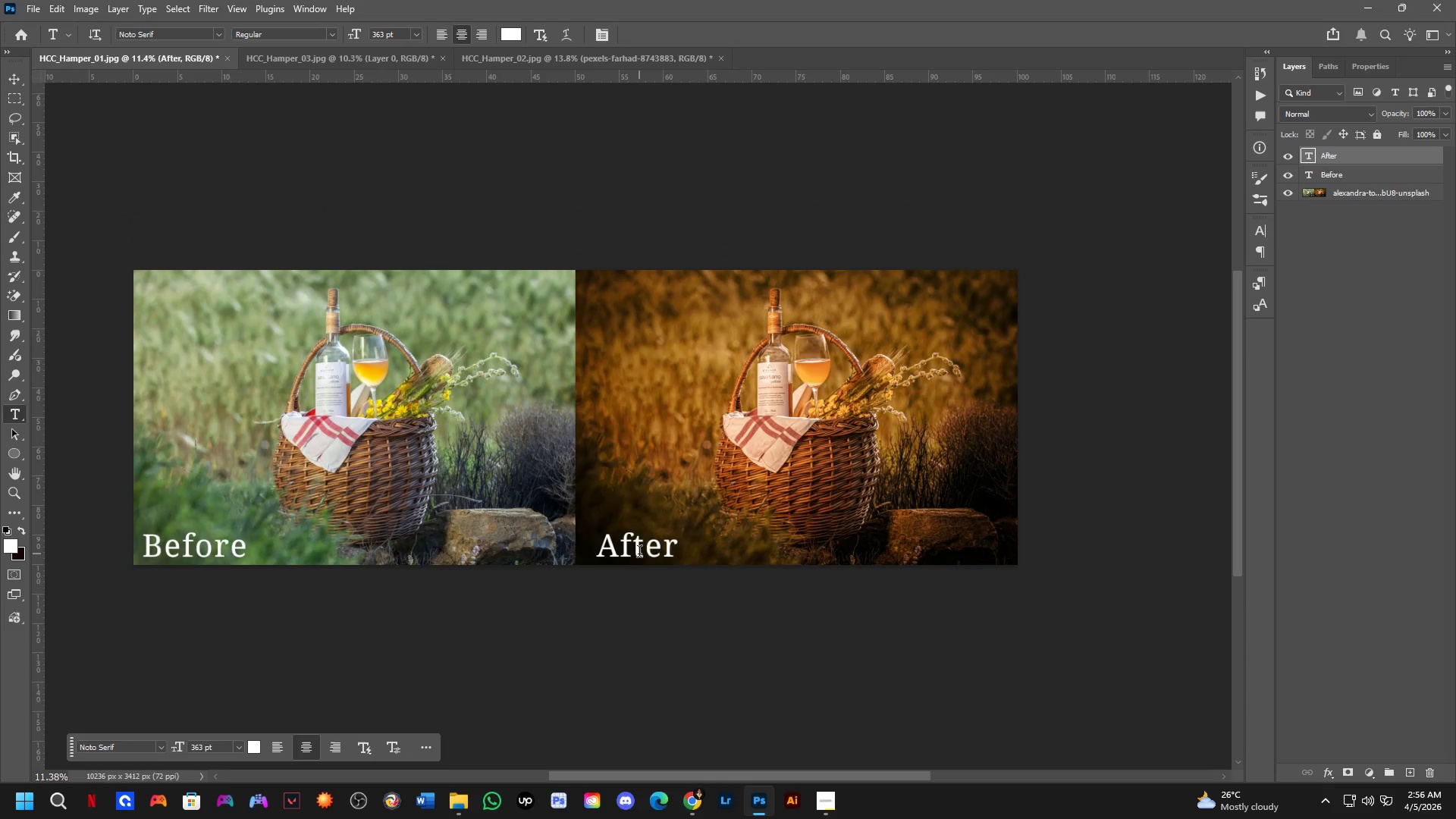 
hold_key(key=Space, duration=0.33)
 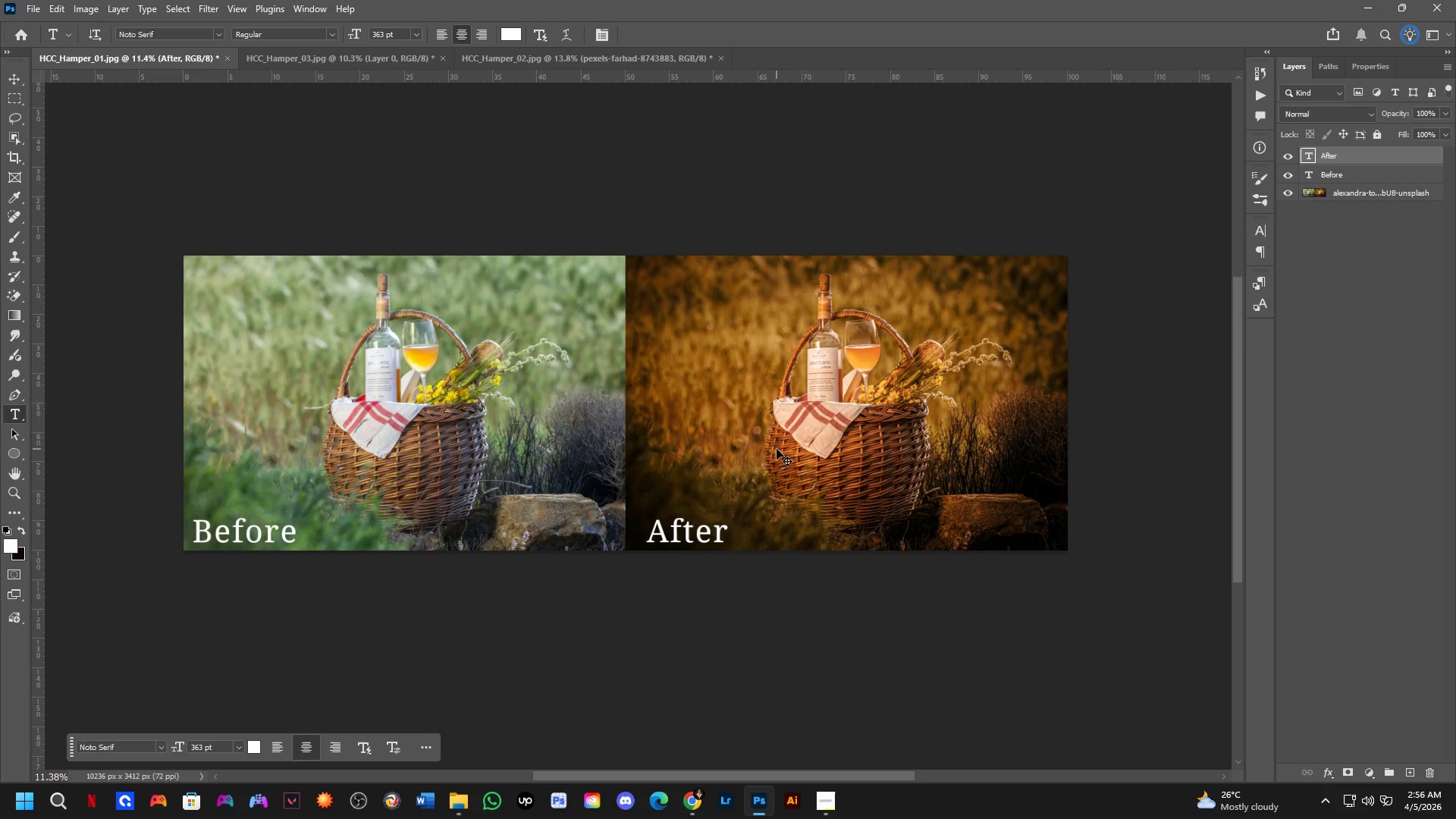 
left_click_drag(start_coordinate=[758, 458], to_coordinate=[777, 449])
 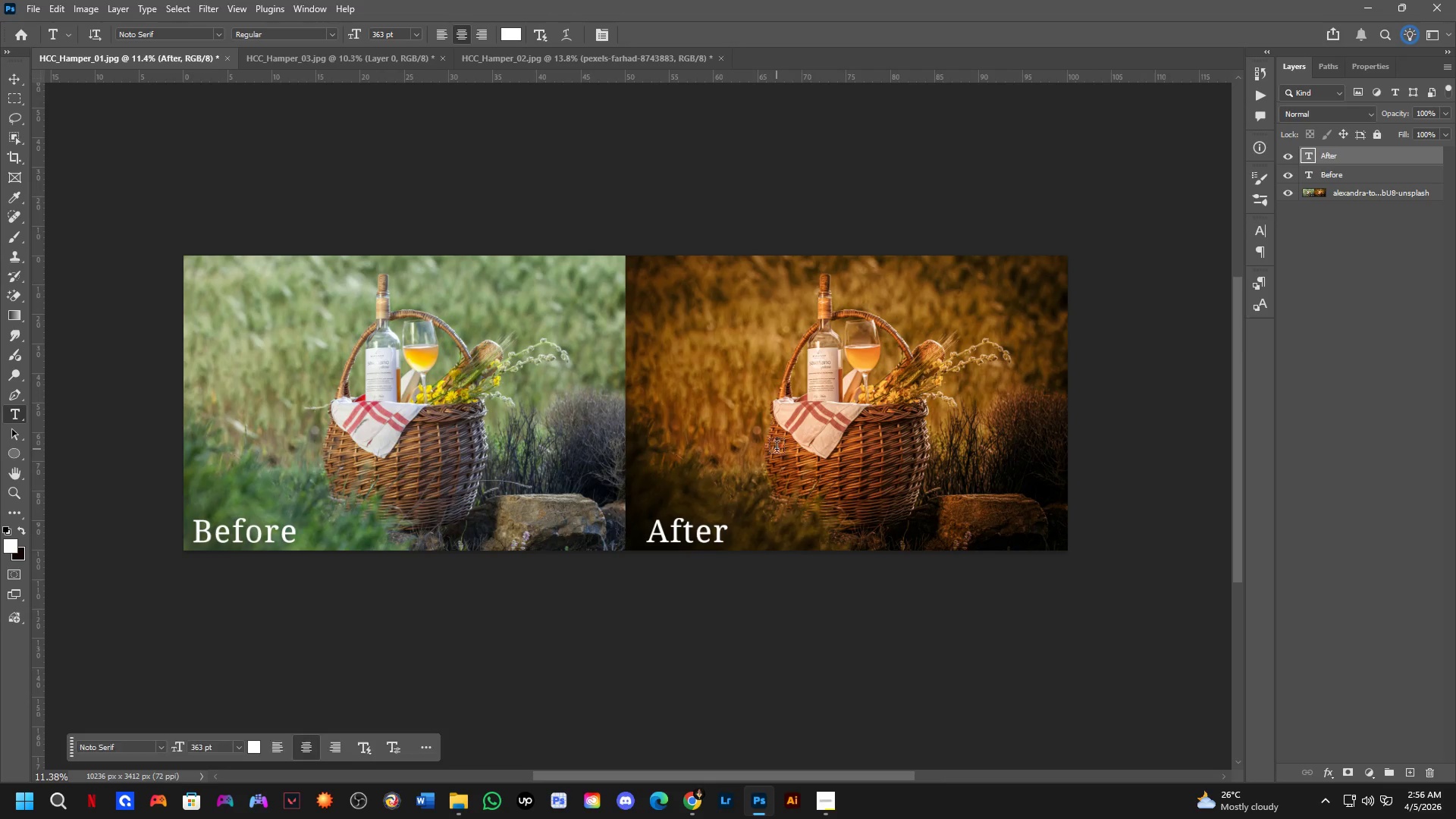 
key(Control+S)
 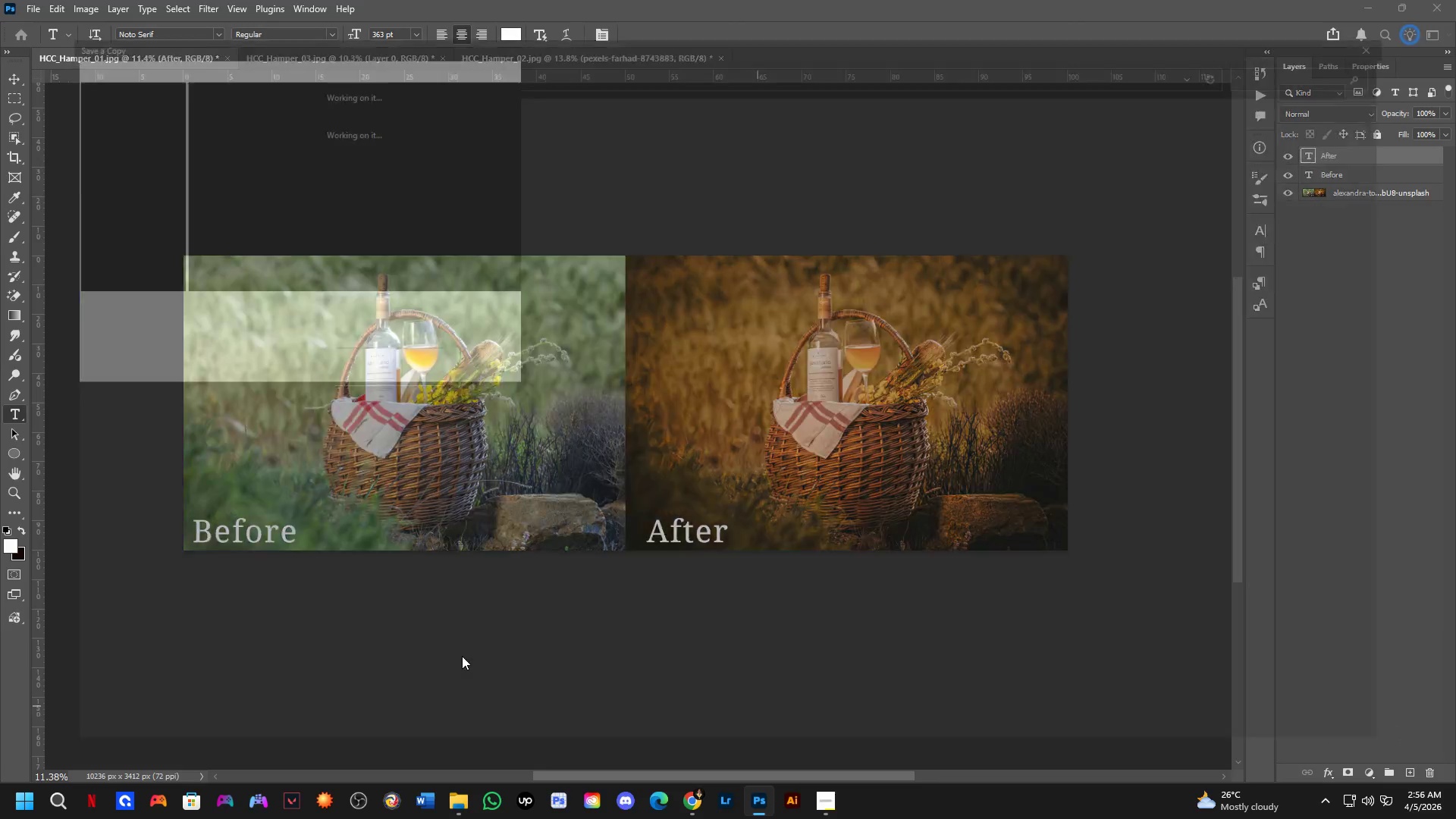 
left_click([465, 650])
 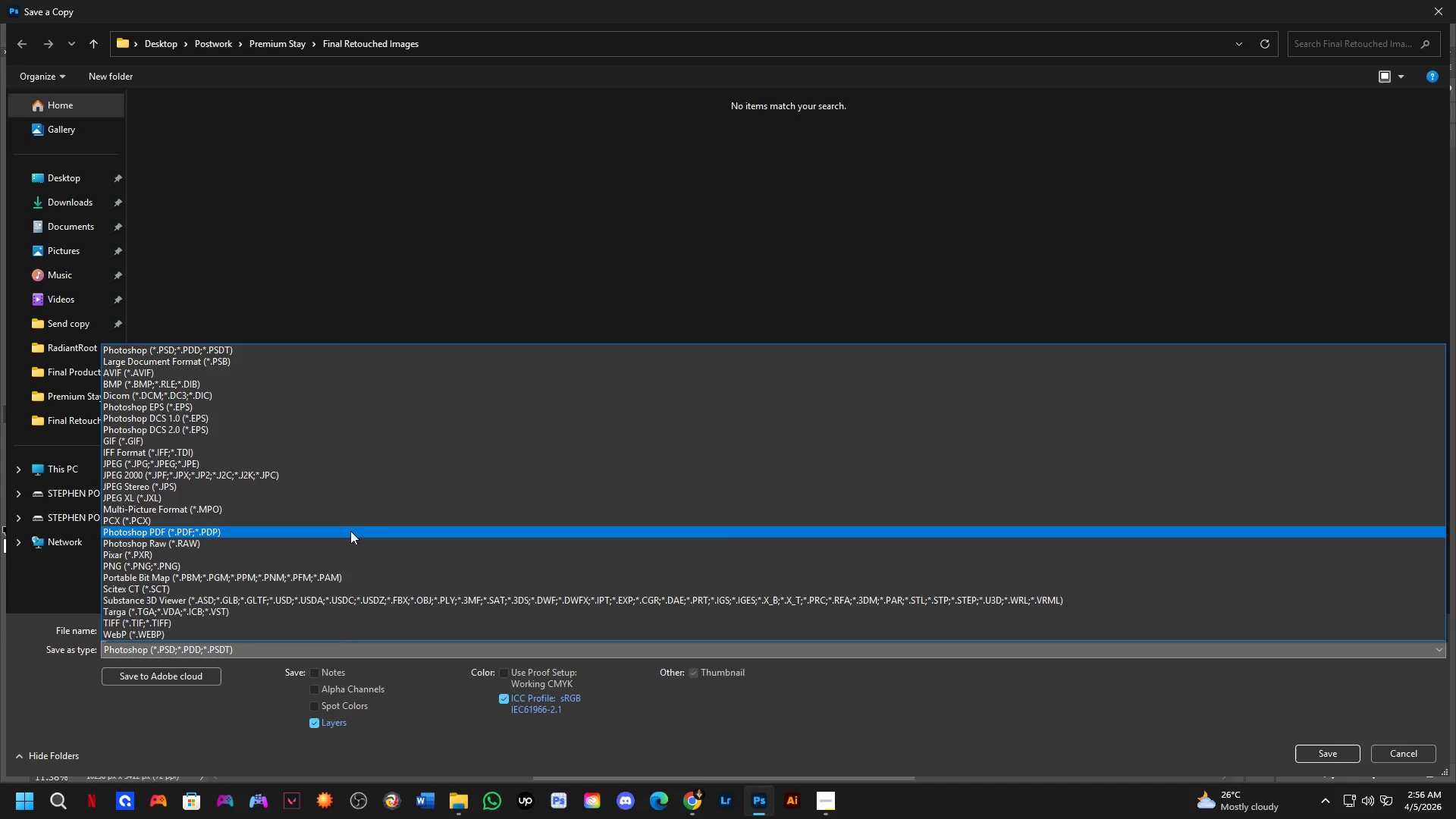 
left_click_drag(start_coordinate=[350, 529], to_coordinate=[378, 464])
 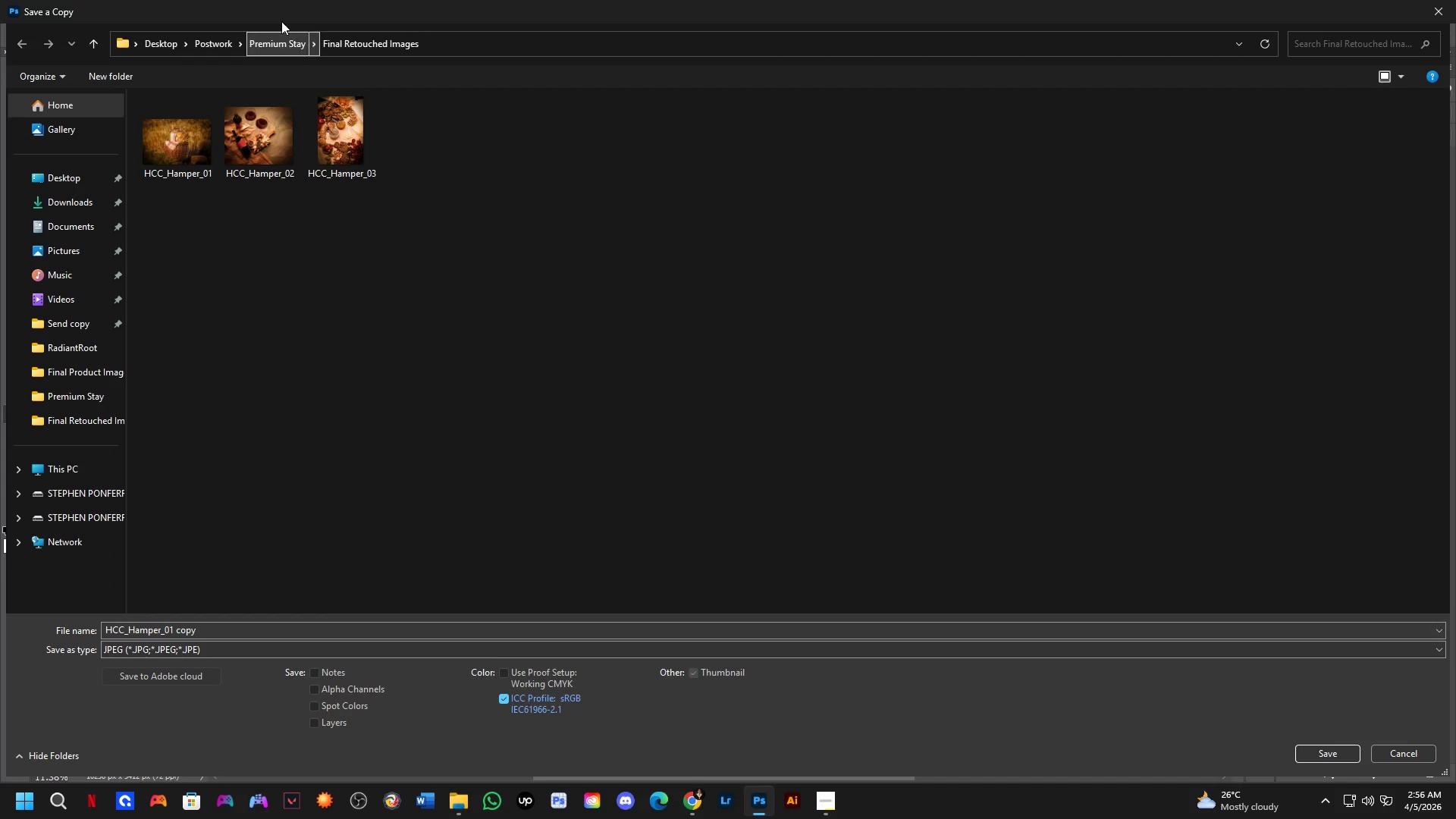 
left_click([271, 36])
 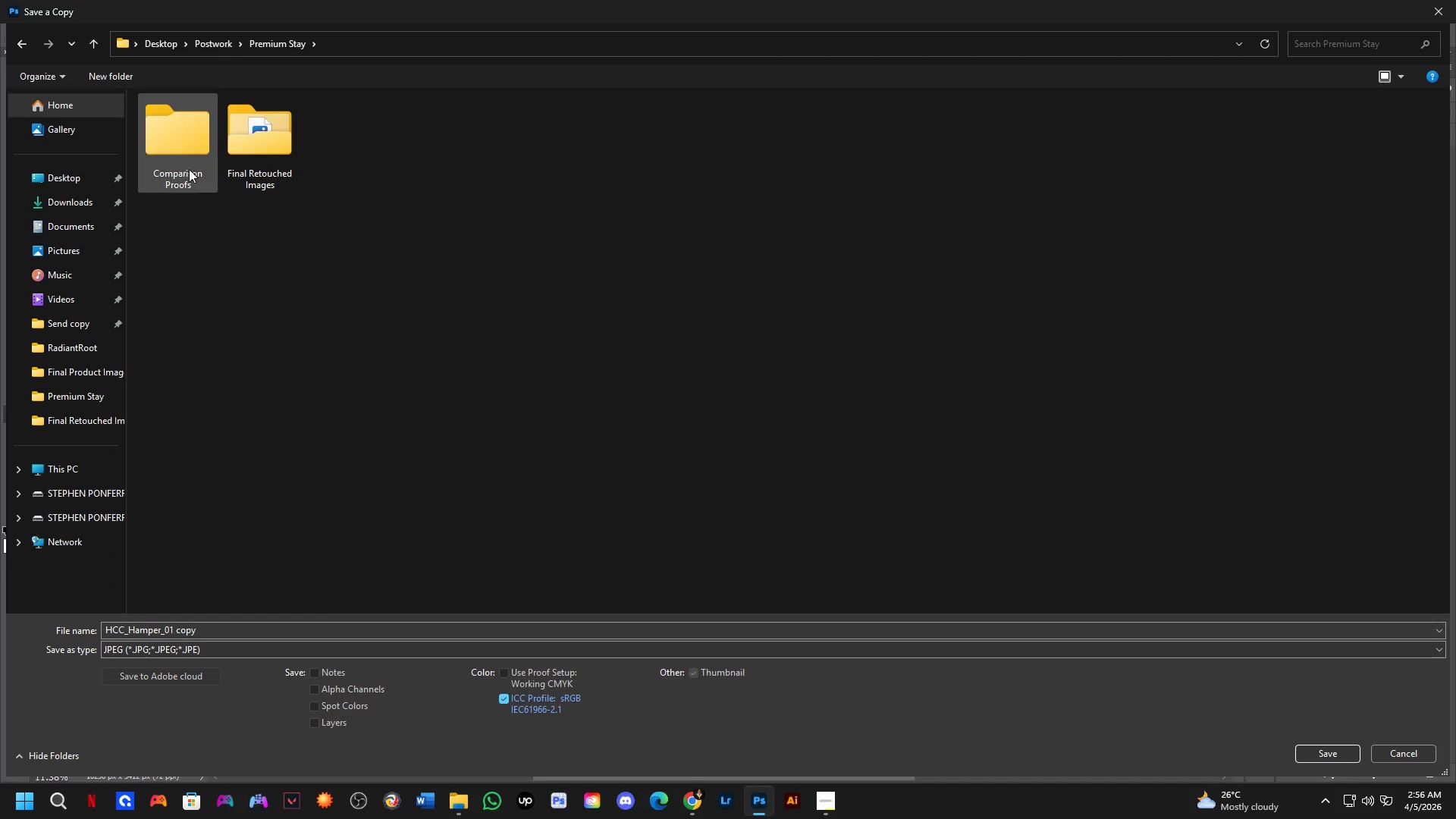 
double_click([186, 157])
 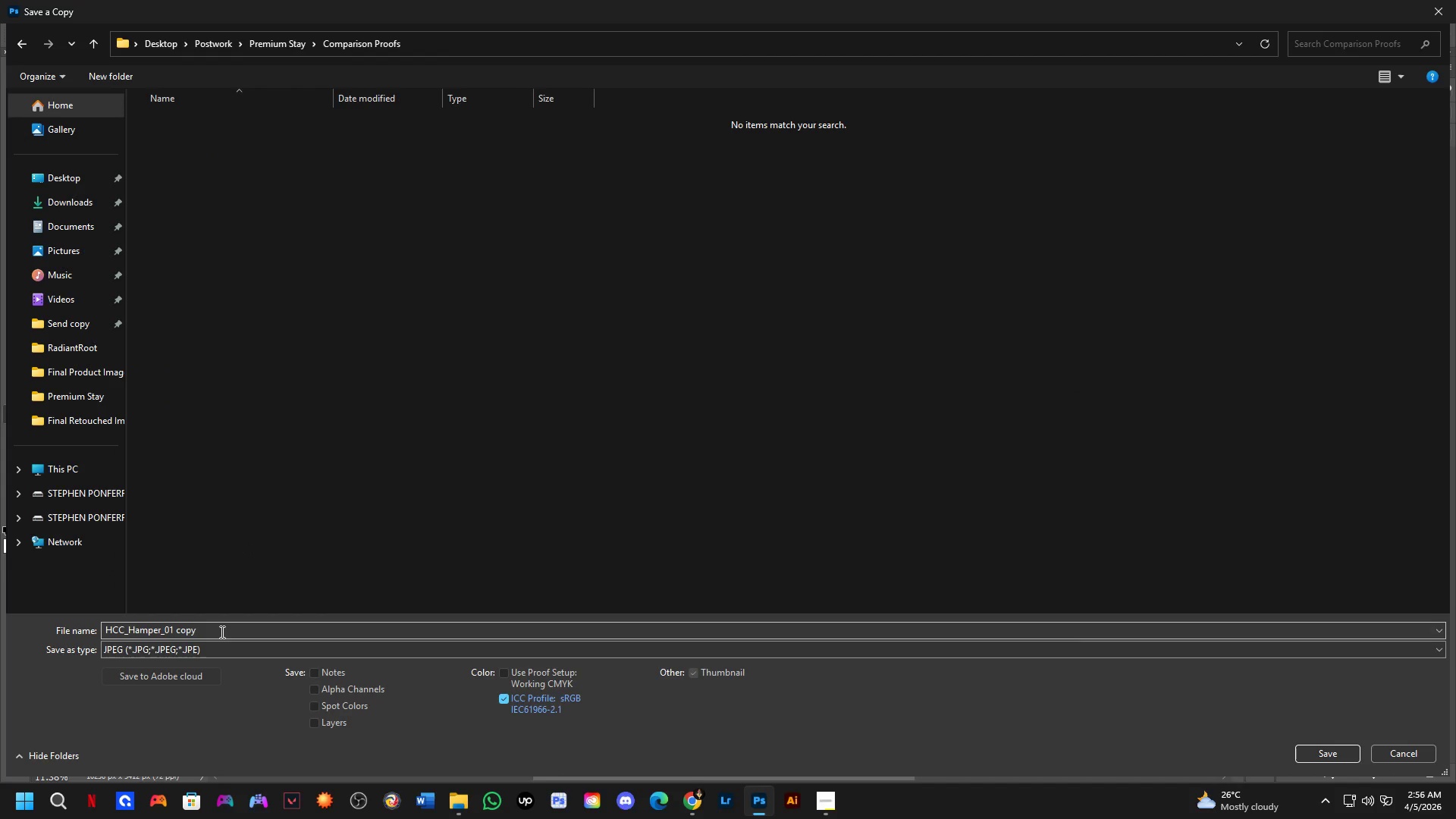 
double_click([221, 632])
 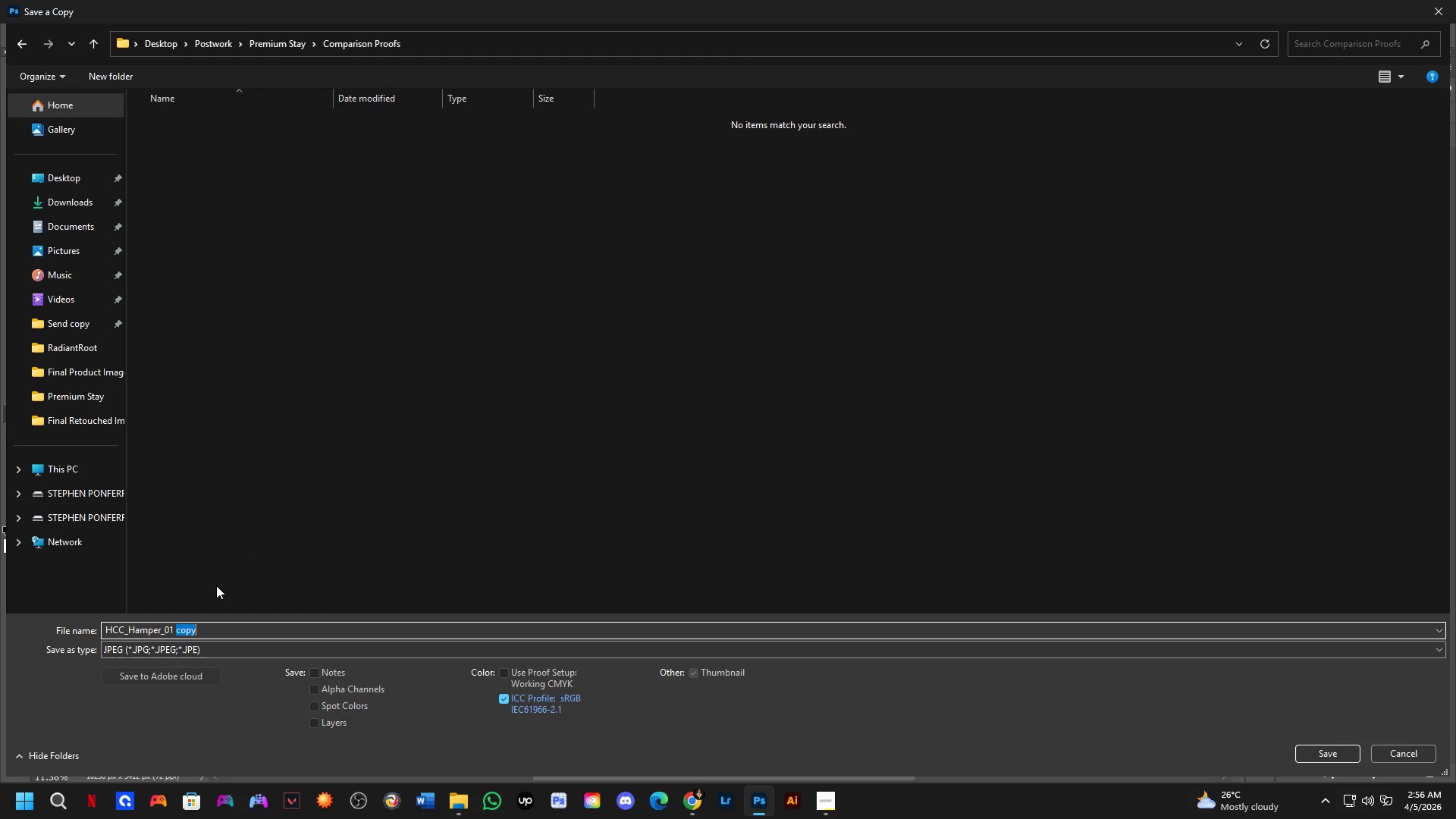 
key(Backspace)
 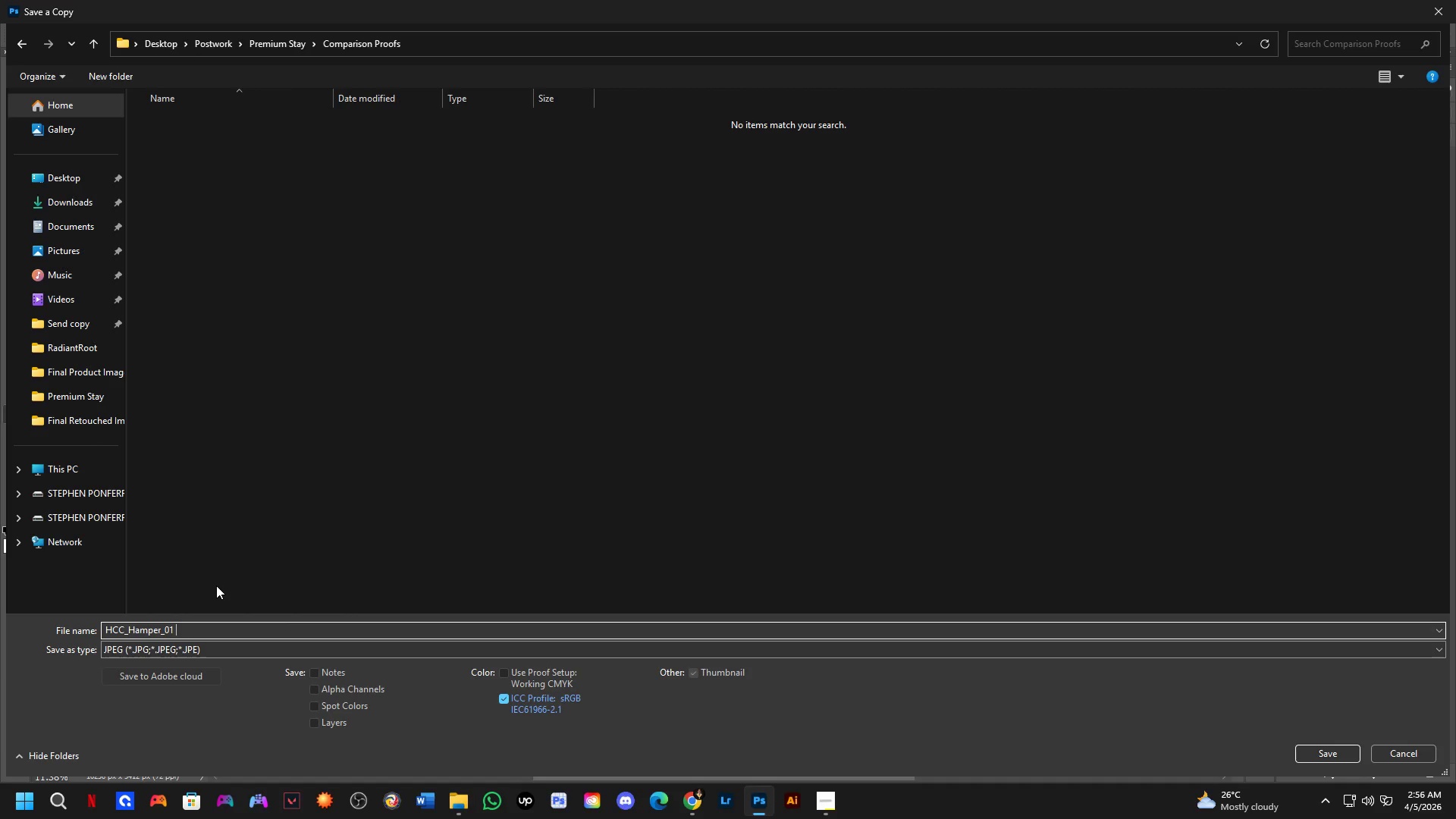 
key(Backspace)
 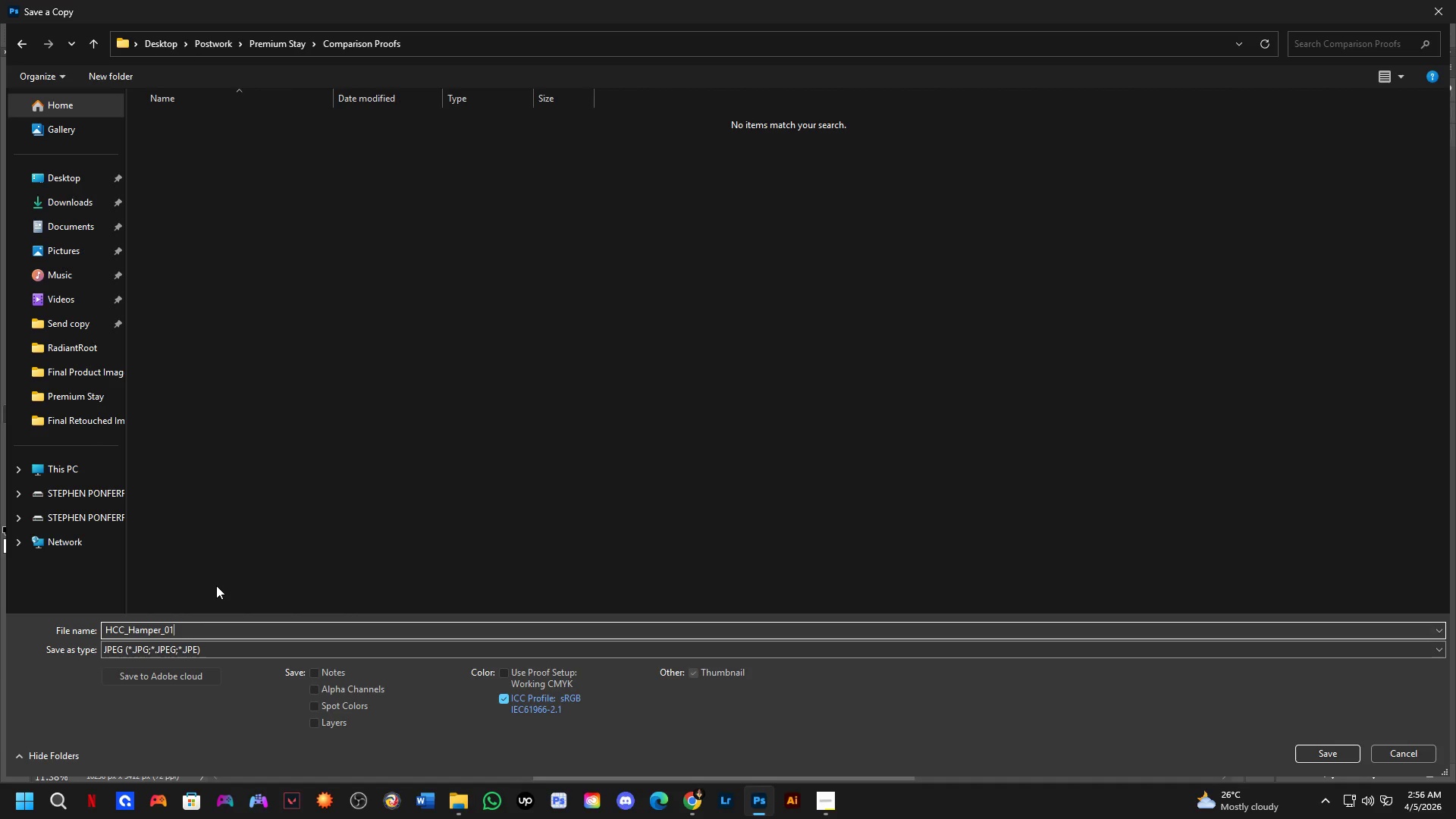 
key(Control+Shift+ArrowLeft)
 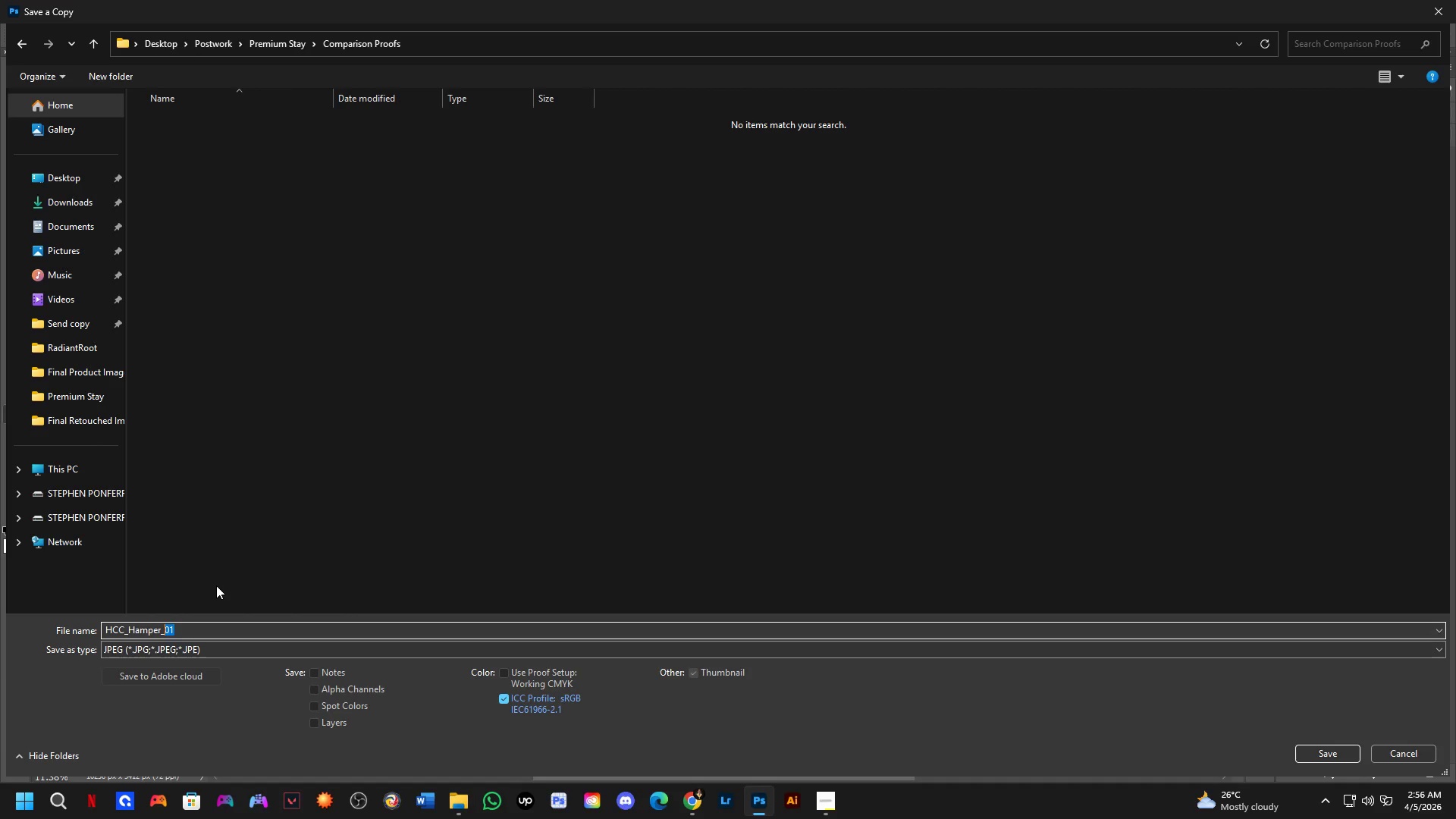 
key(Control+Shift+ArrowLeft)
 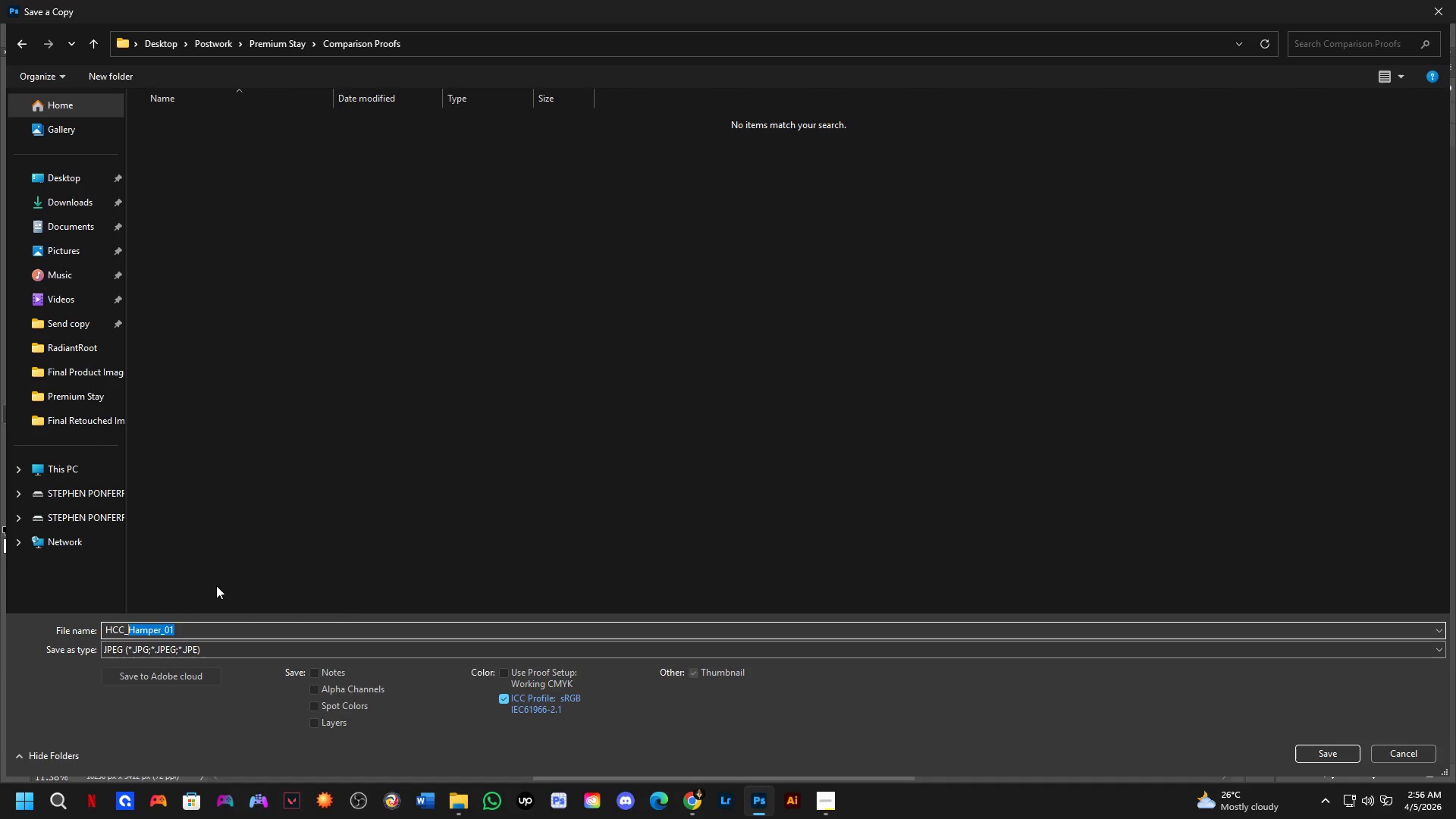 
key(Control+Shift+ArrowLeft)
 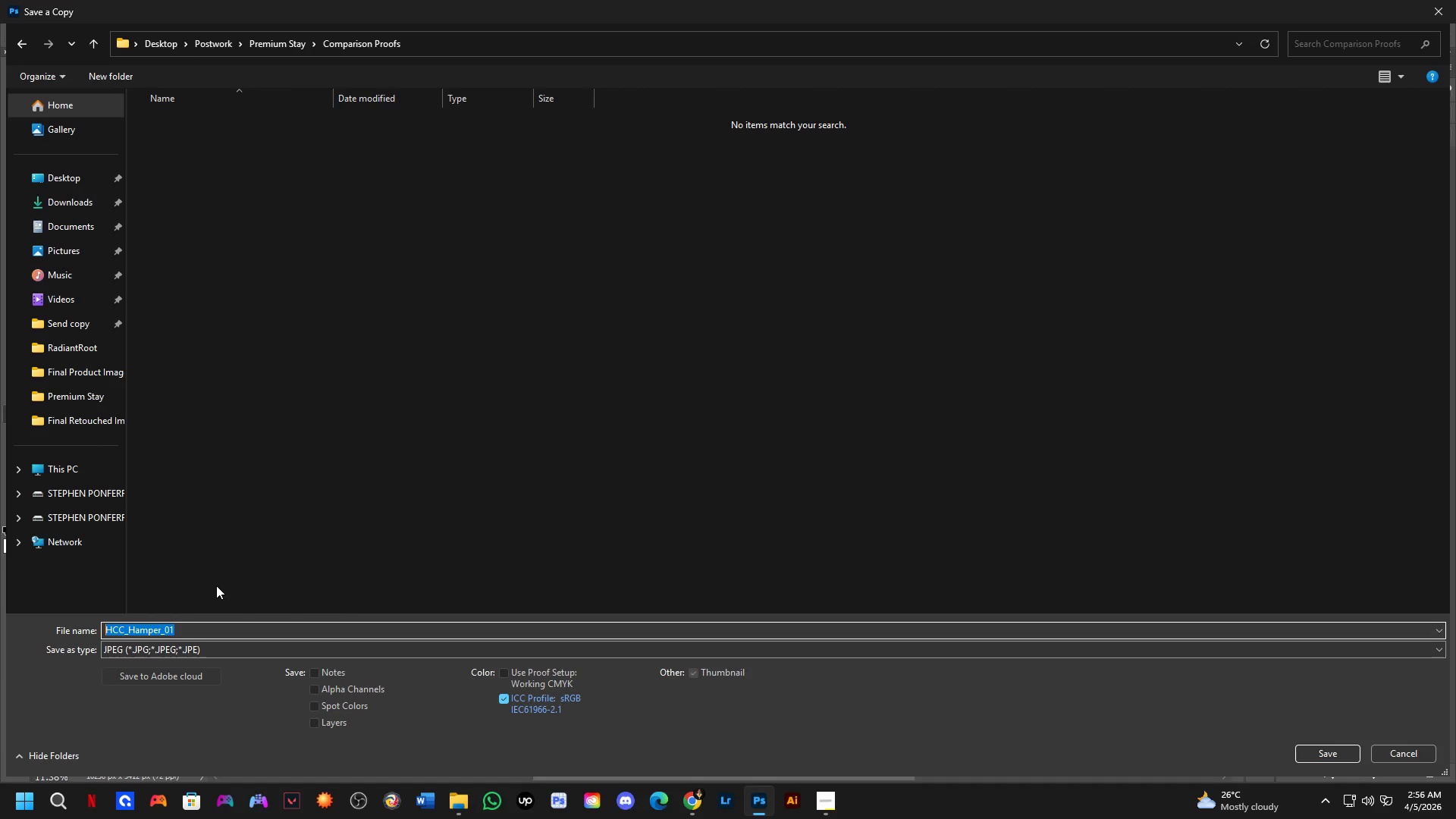 
key(ArrowLeft)
 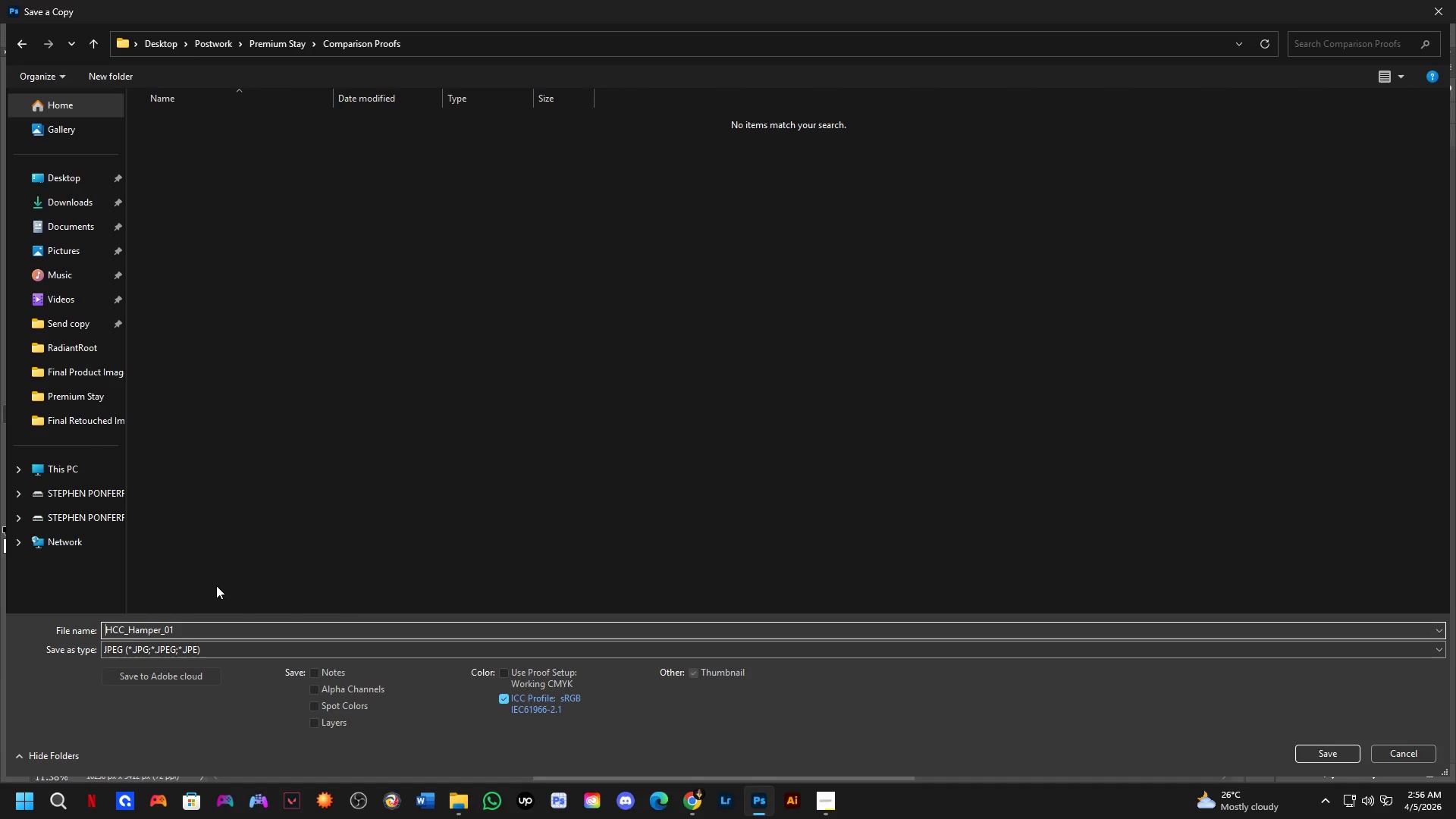 
type(Before&After_)
 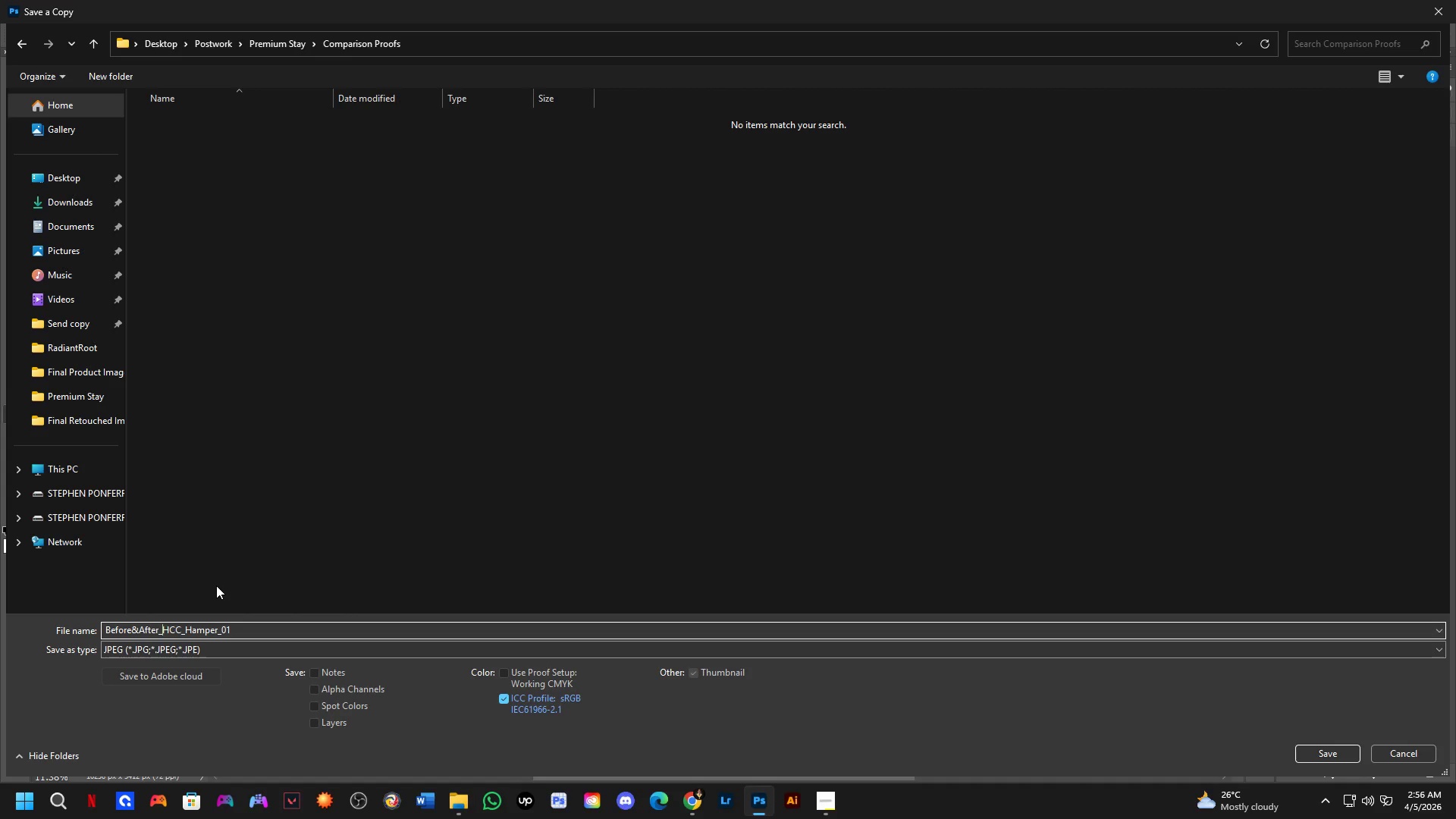 
wait(10.66)
 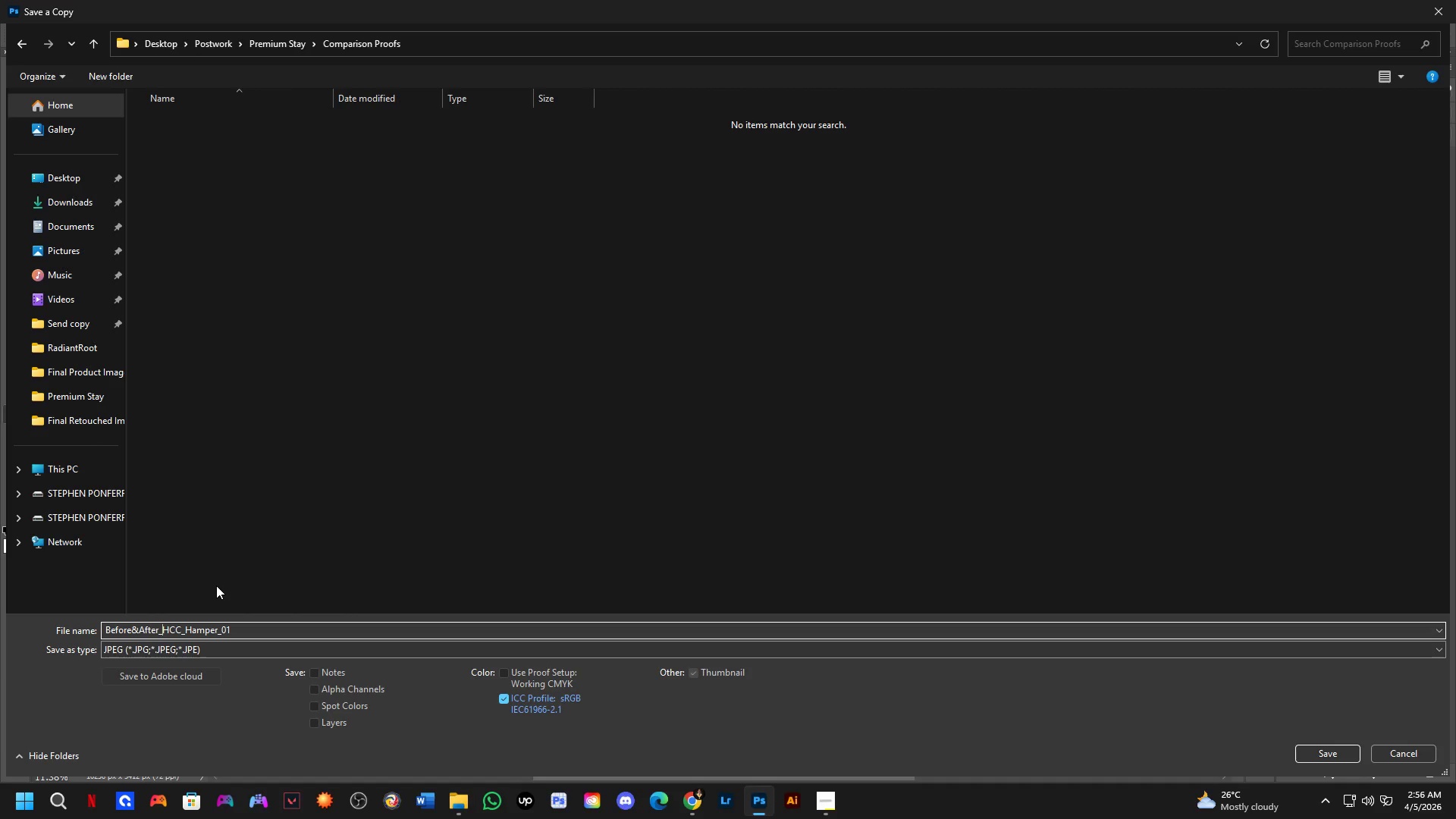 
key(NumpadEnter)
 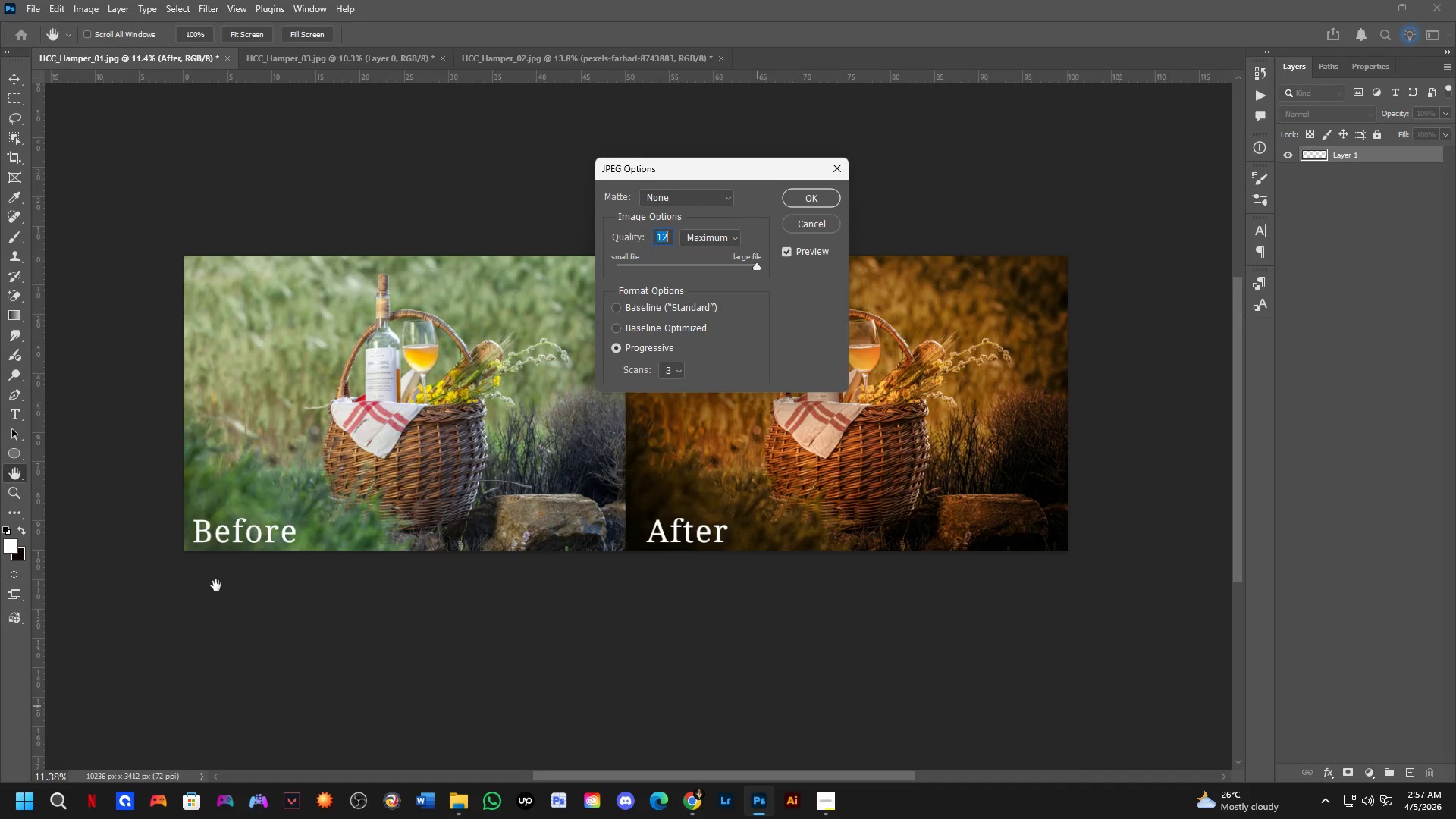 
key(NumpadEnter)
 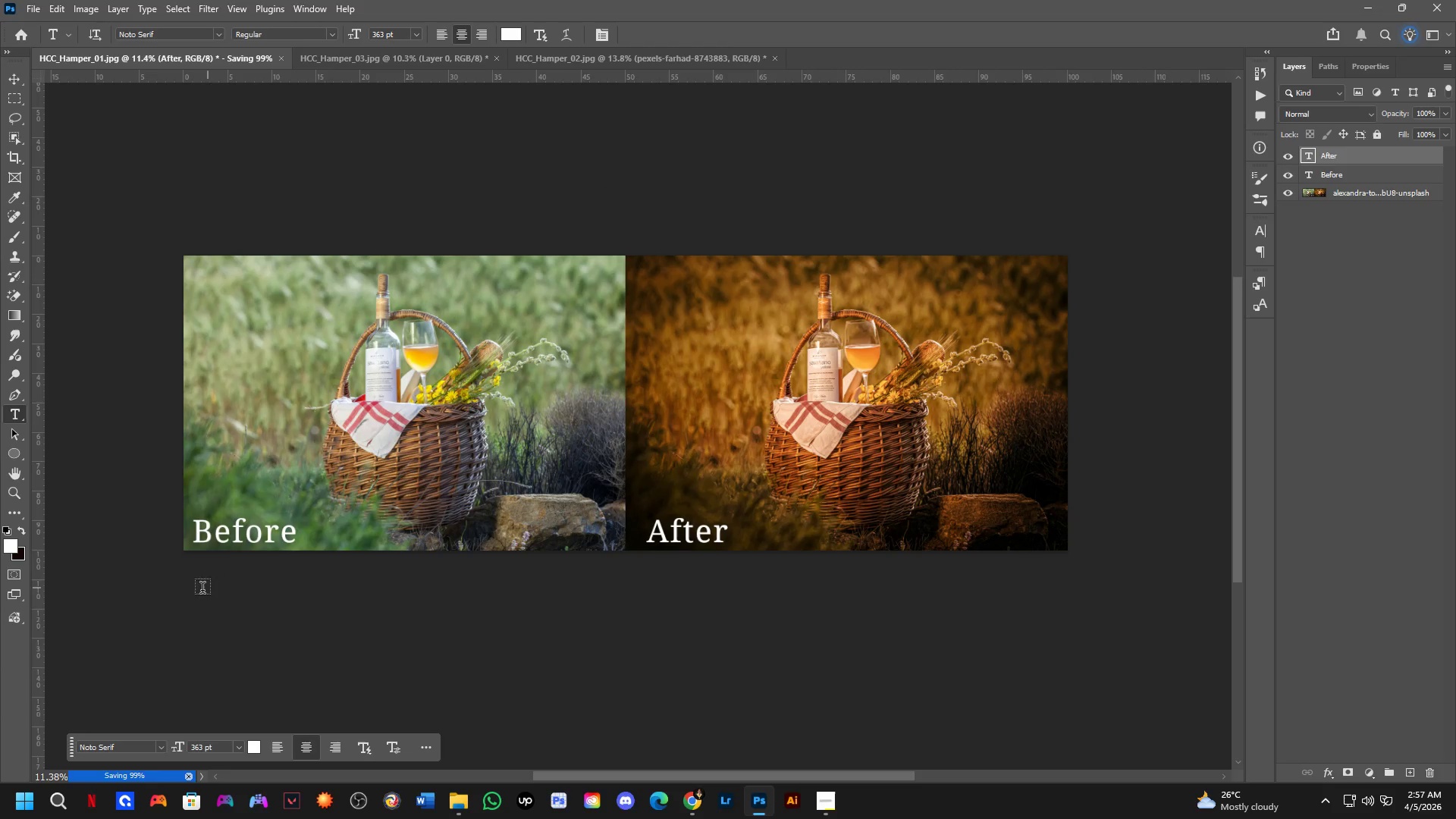 
key(Control+Tab)
 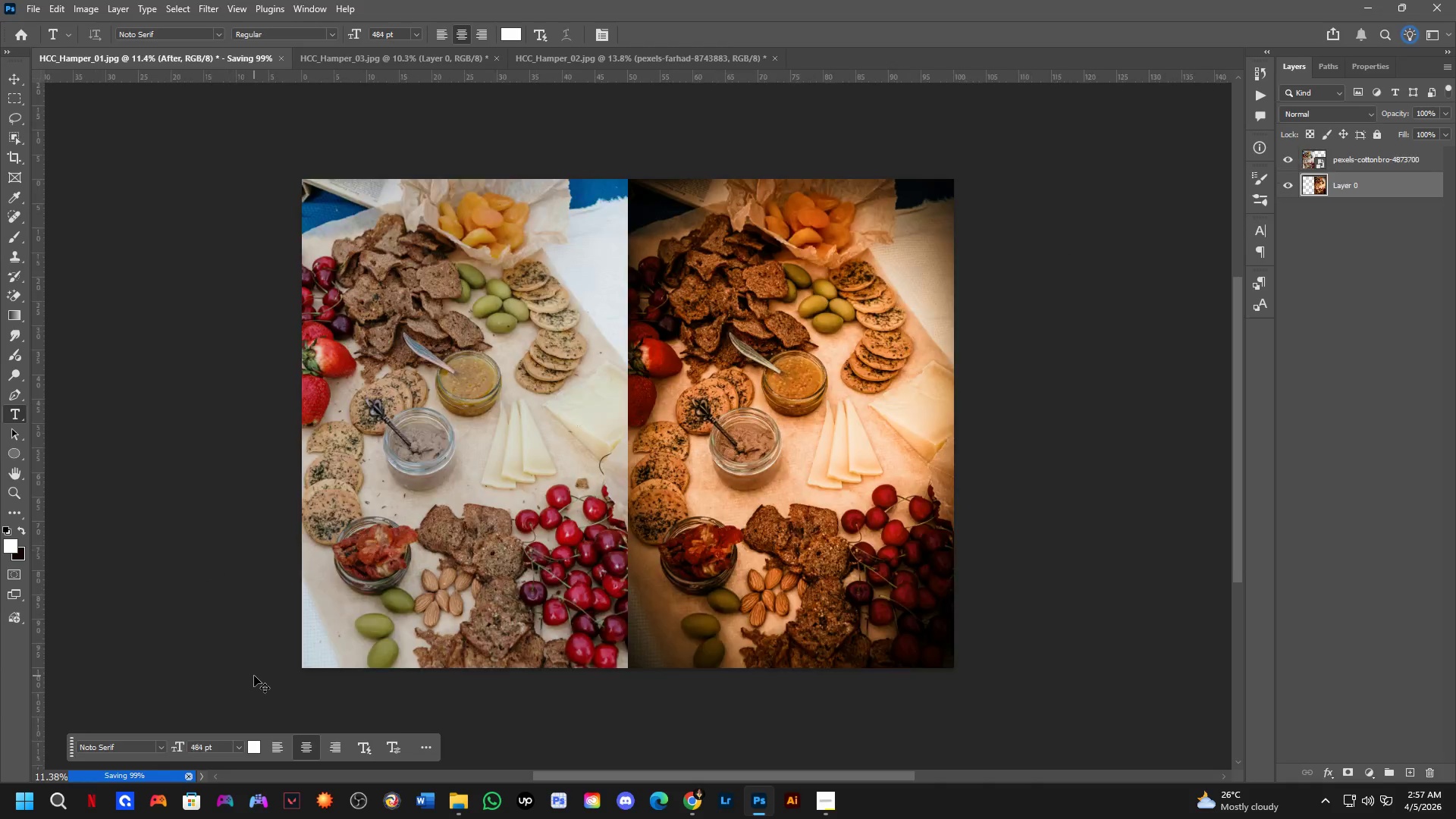 
key(Control+Tab)
 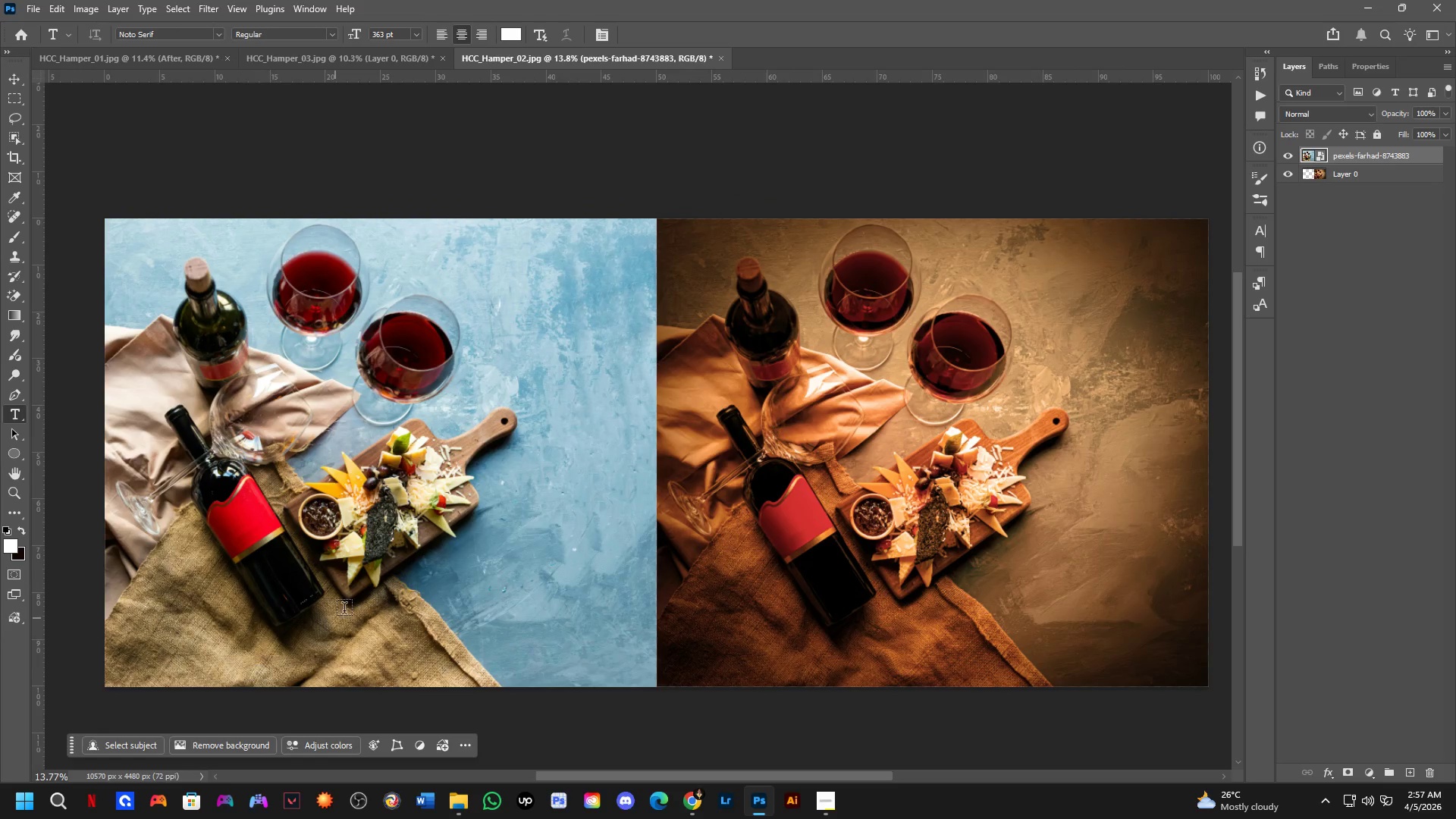 
hold_key(key=Space, duration=0.44)
 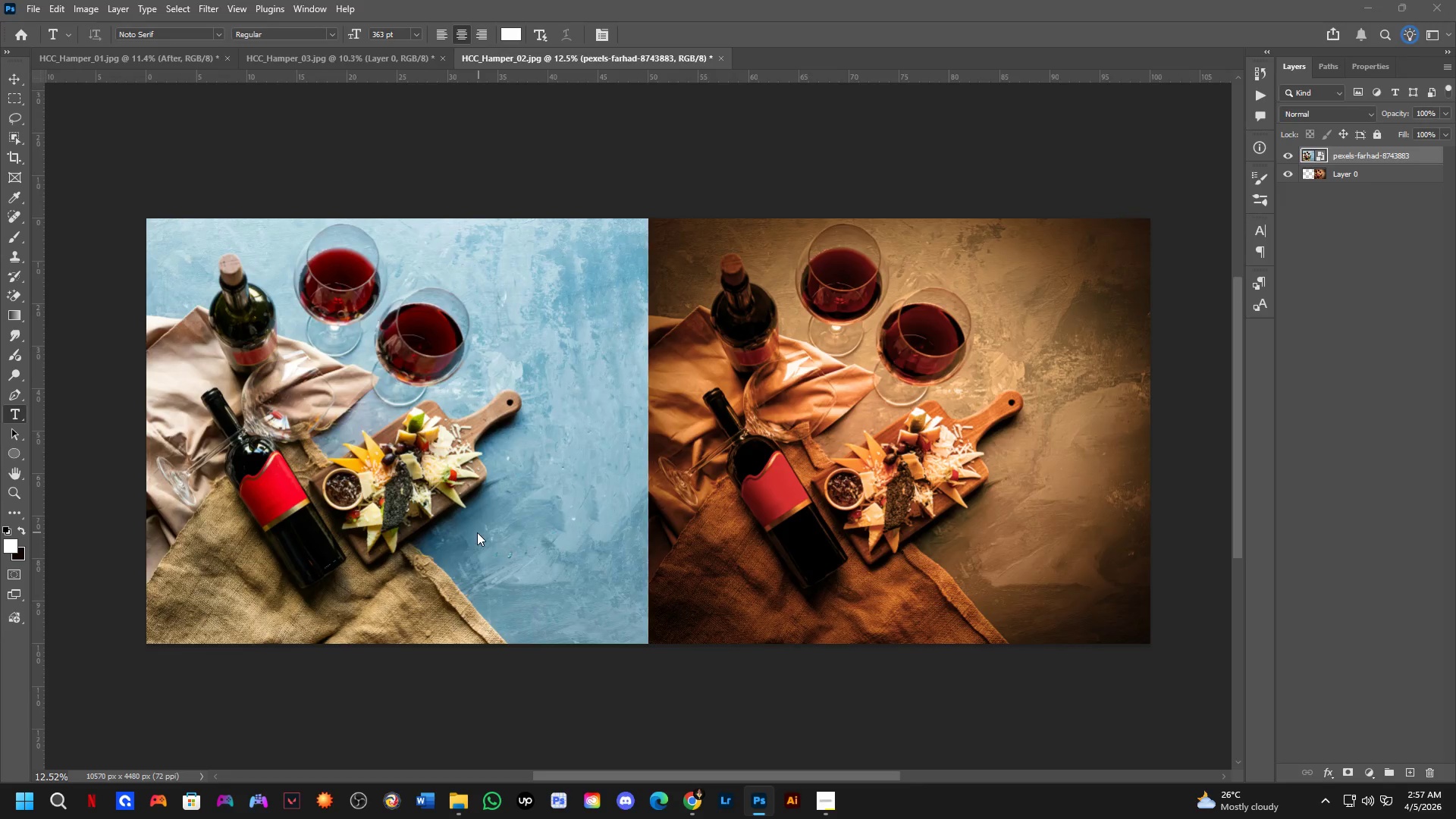 
left_click_drag(start_coordinate=[464, 563], to_coordinate=[479, 532])
 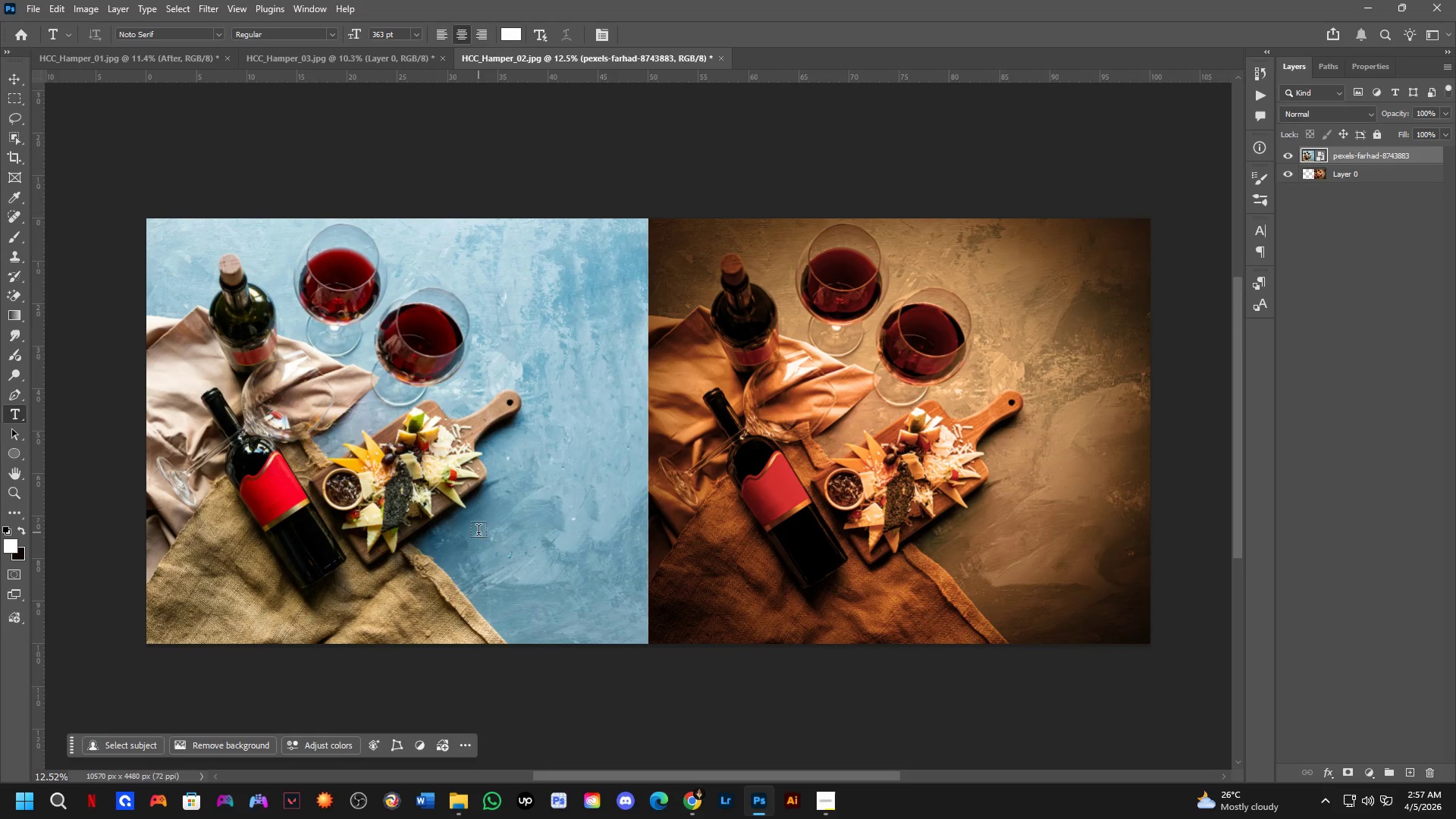 
scroll: coordinate [407, 557], scroll_direction: down, amount: 1.0
 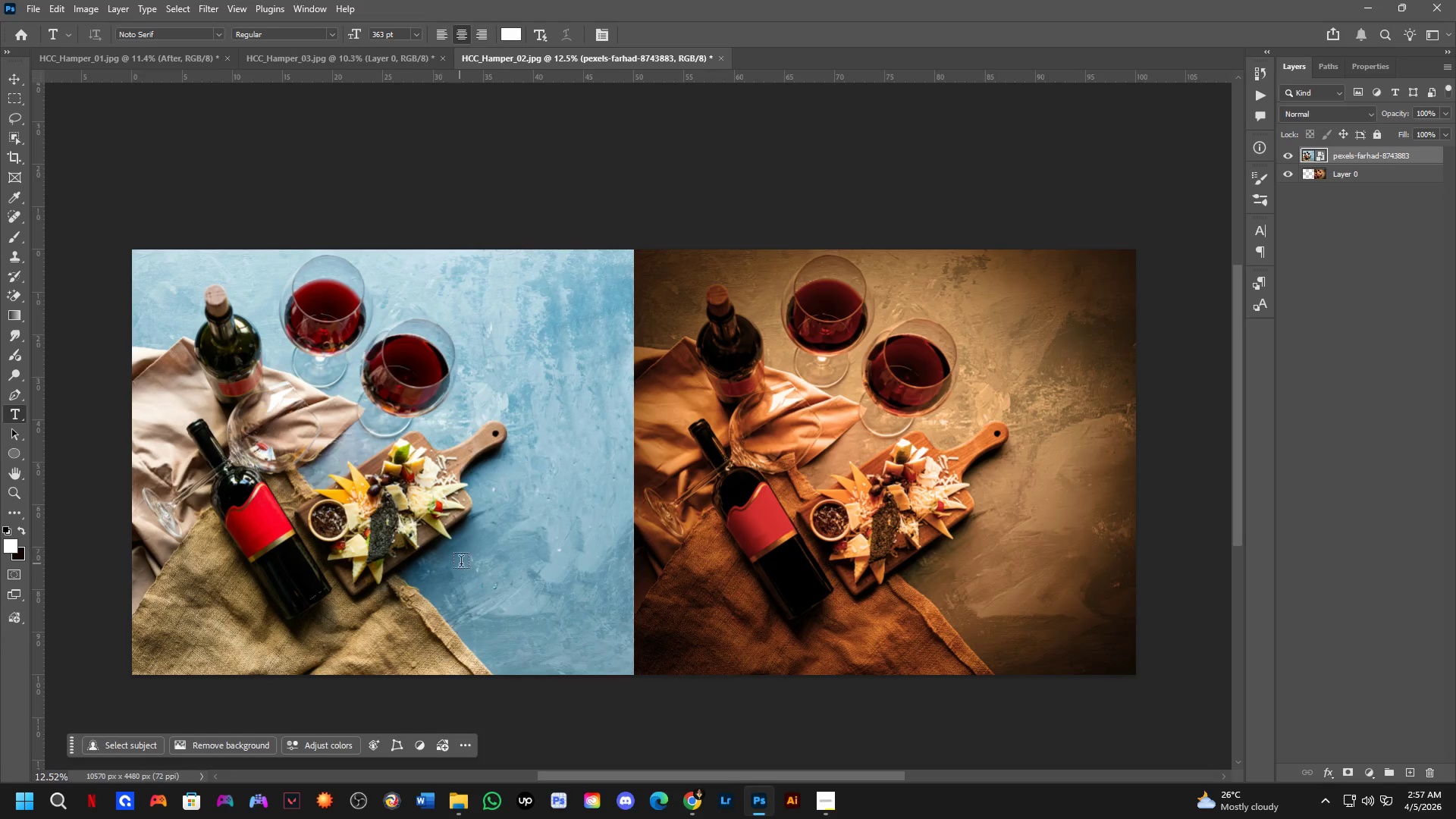 
key(Control+ControlLeft)
 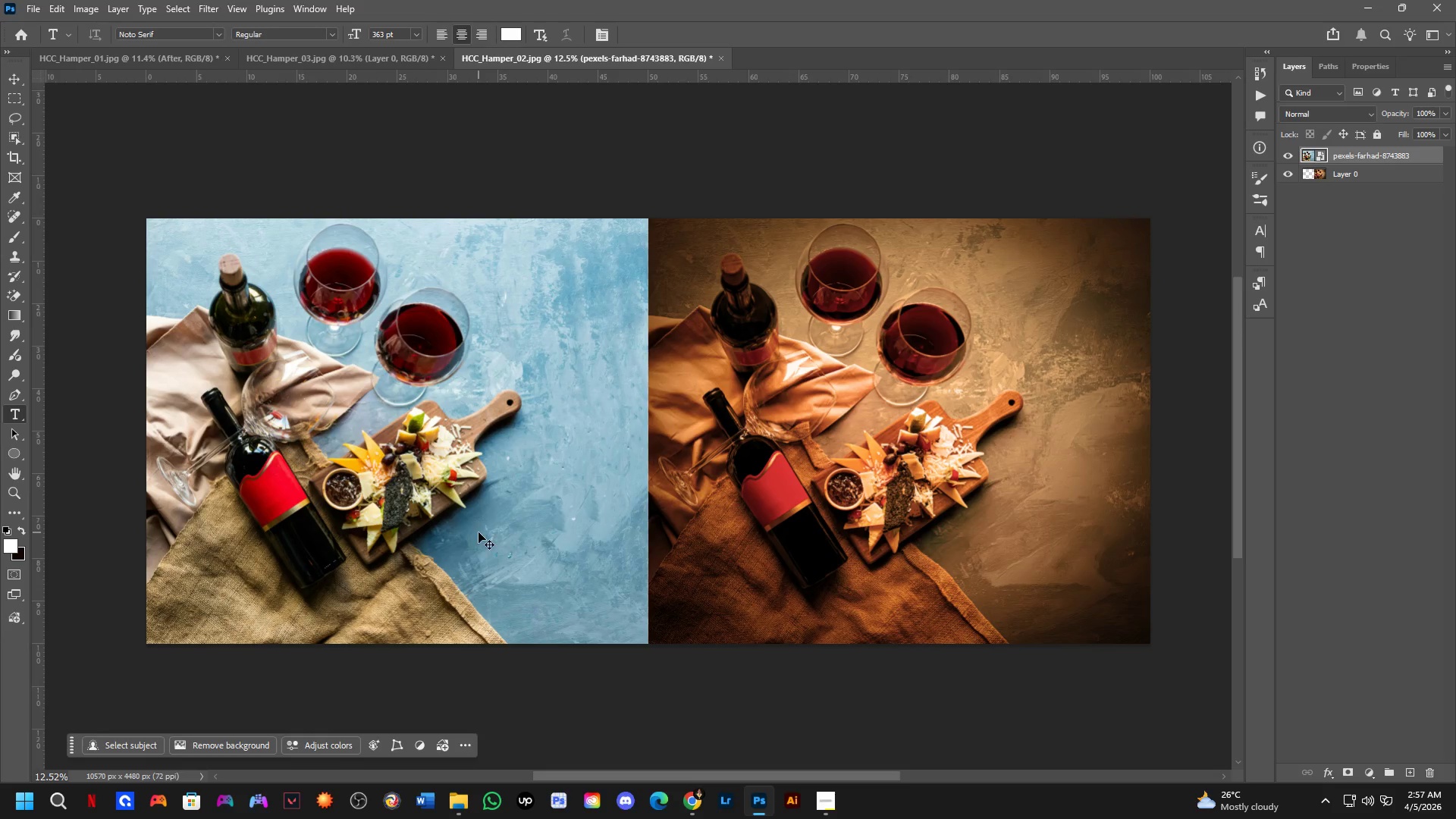 
key(Control+Shift+S)
 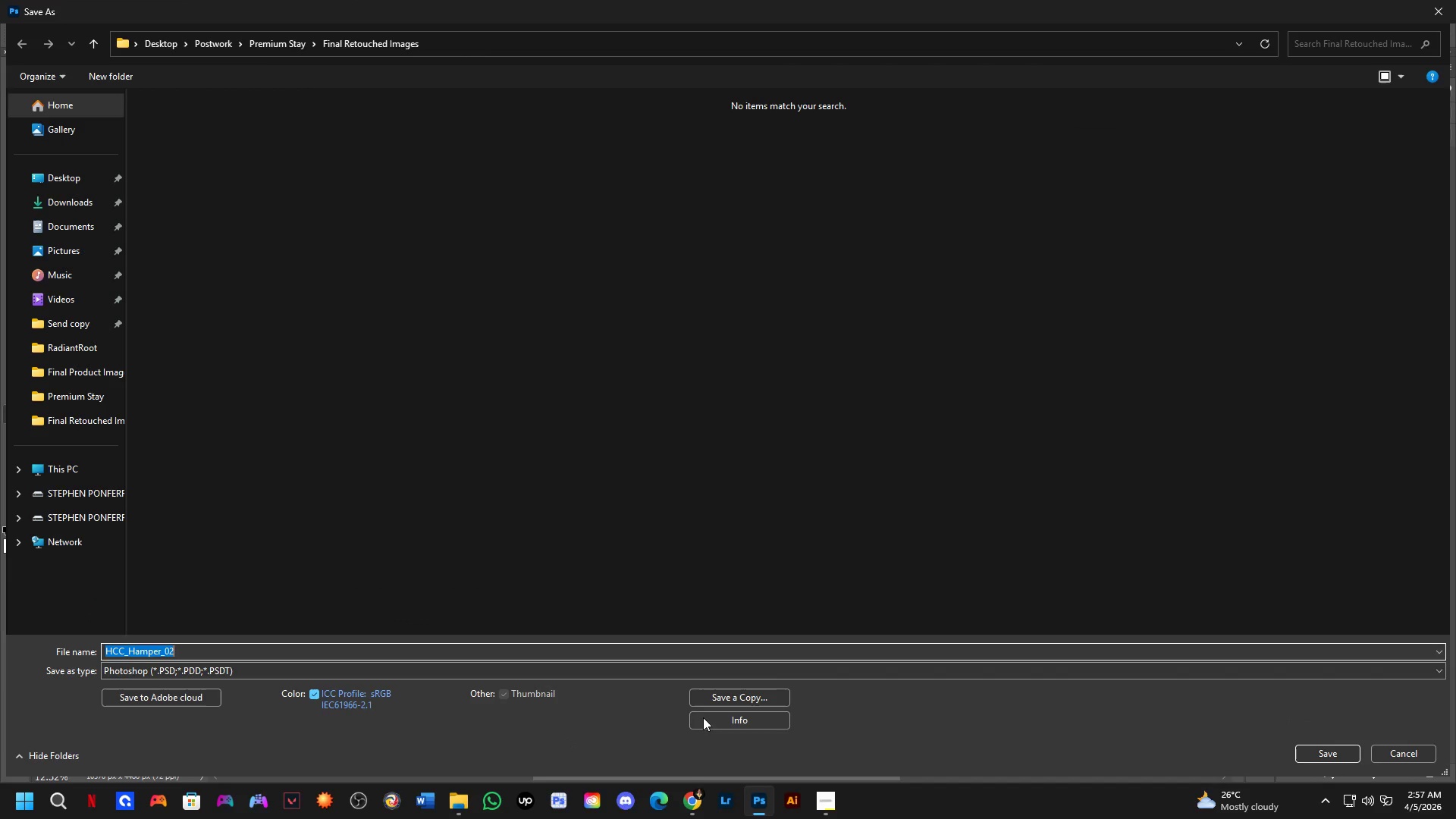 
left_click([719, 698])
 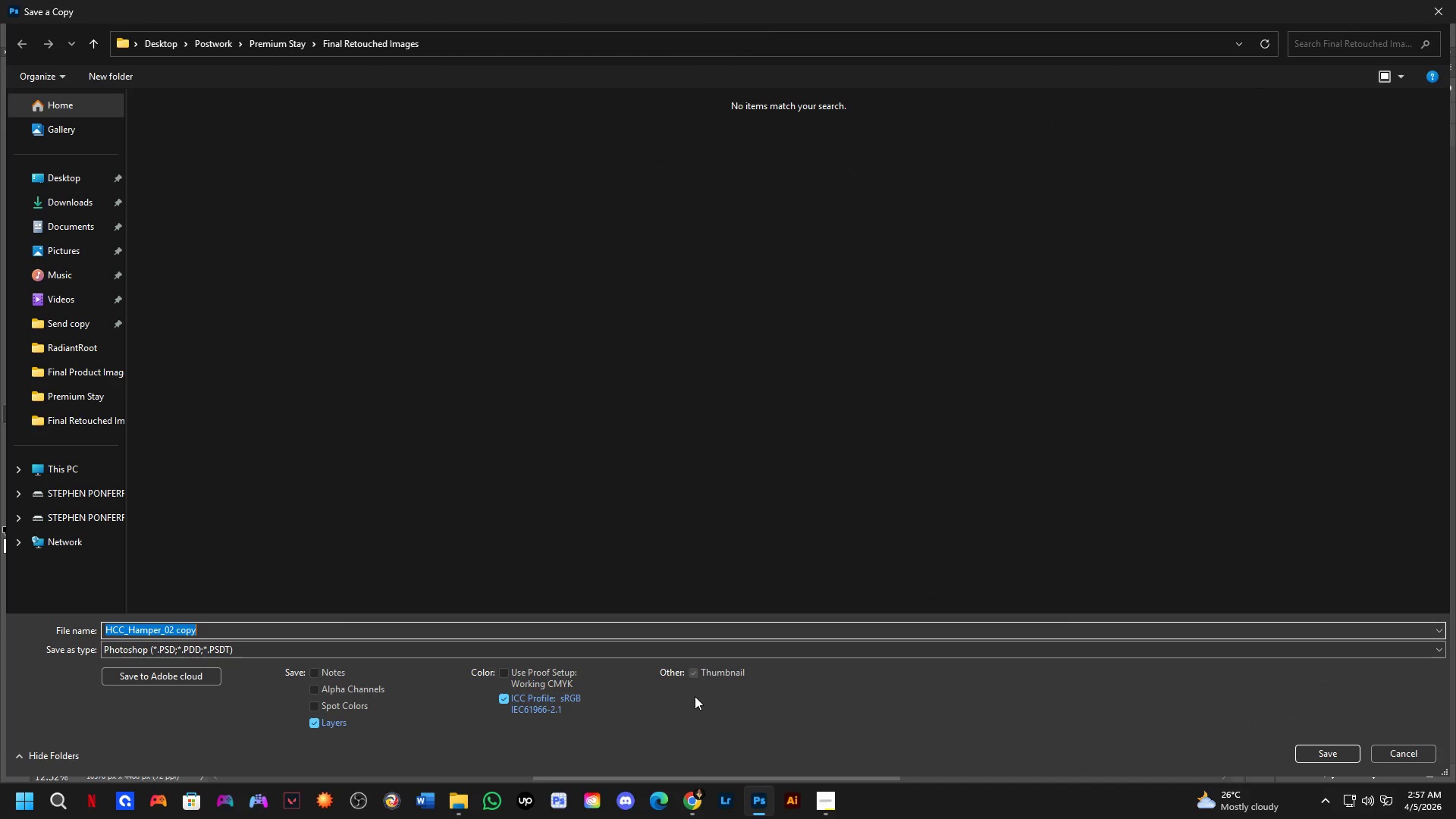 
wait(9.06)
 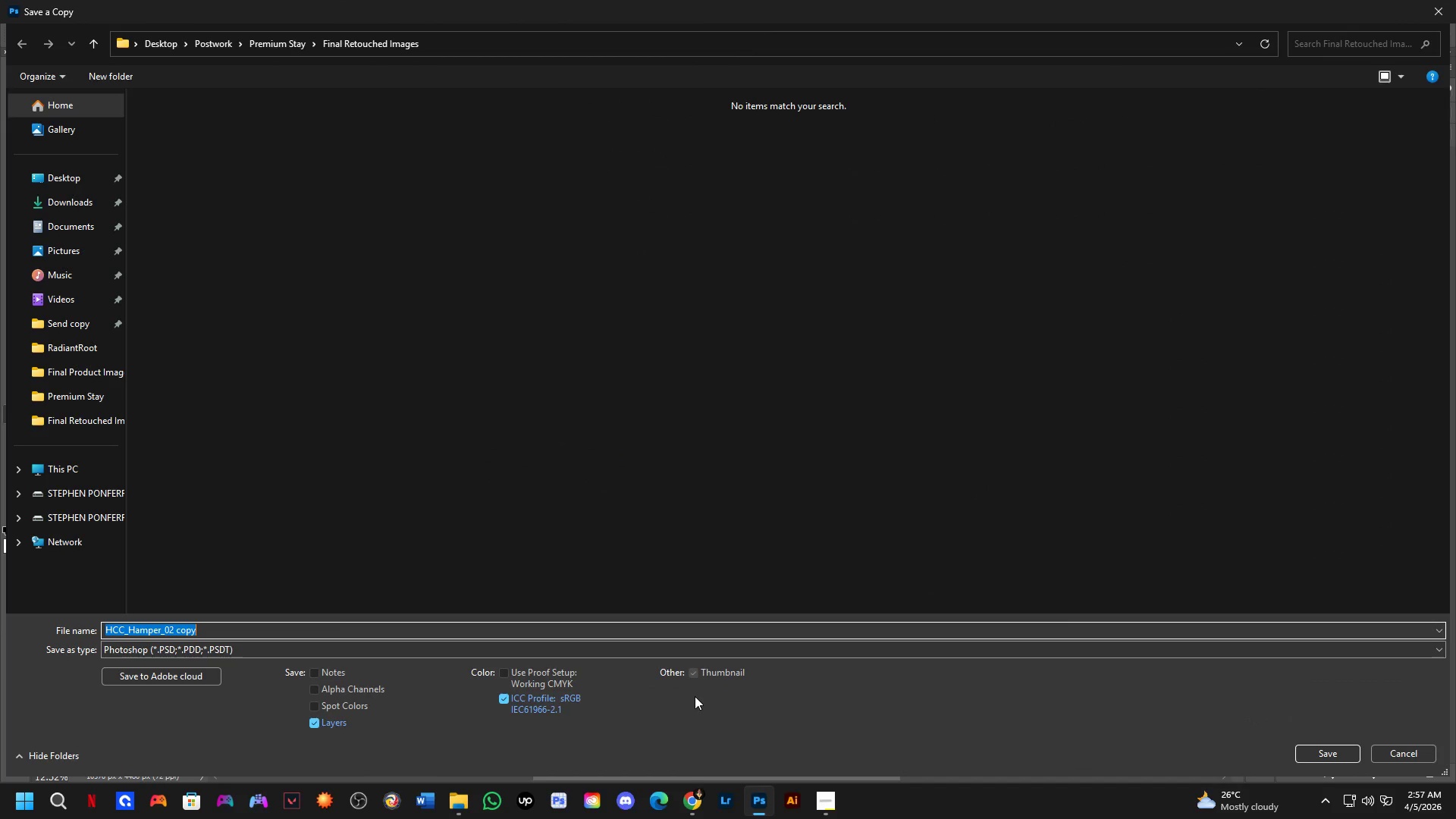 
left_click([341, 649])
 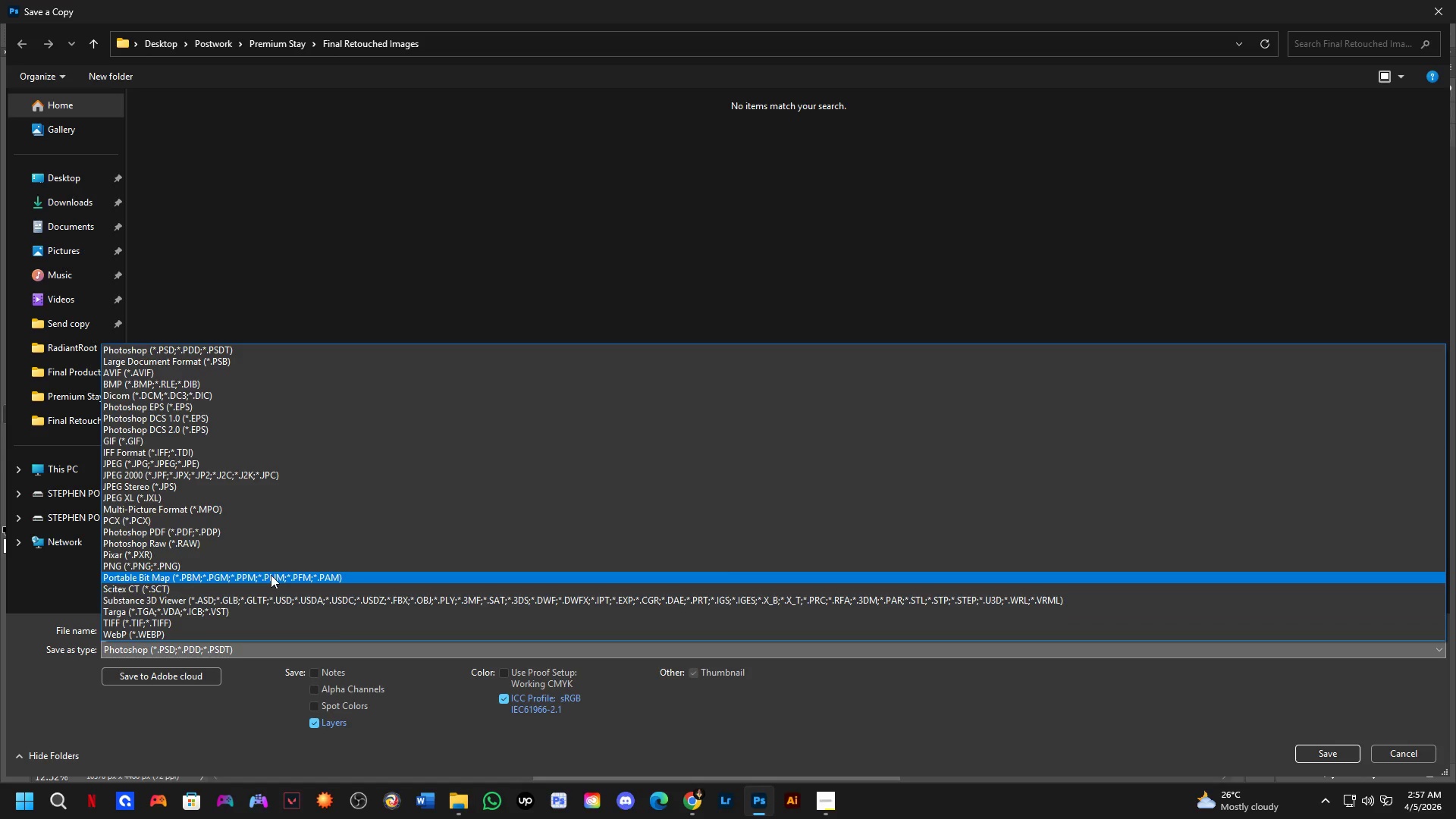 
left_click_drag(start_coordinate=[271, 575], to_coordinate=[347, 468])
 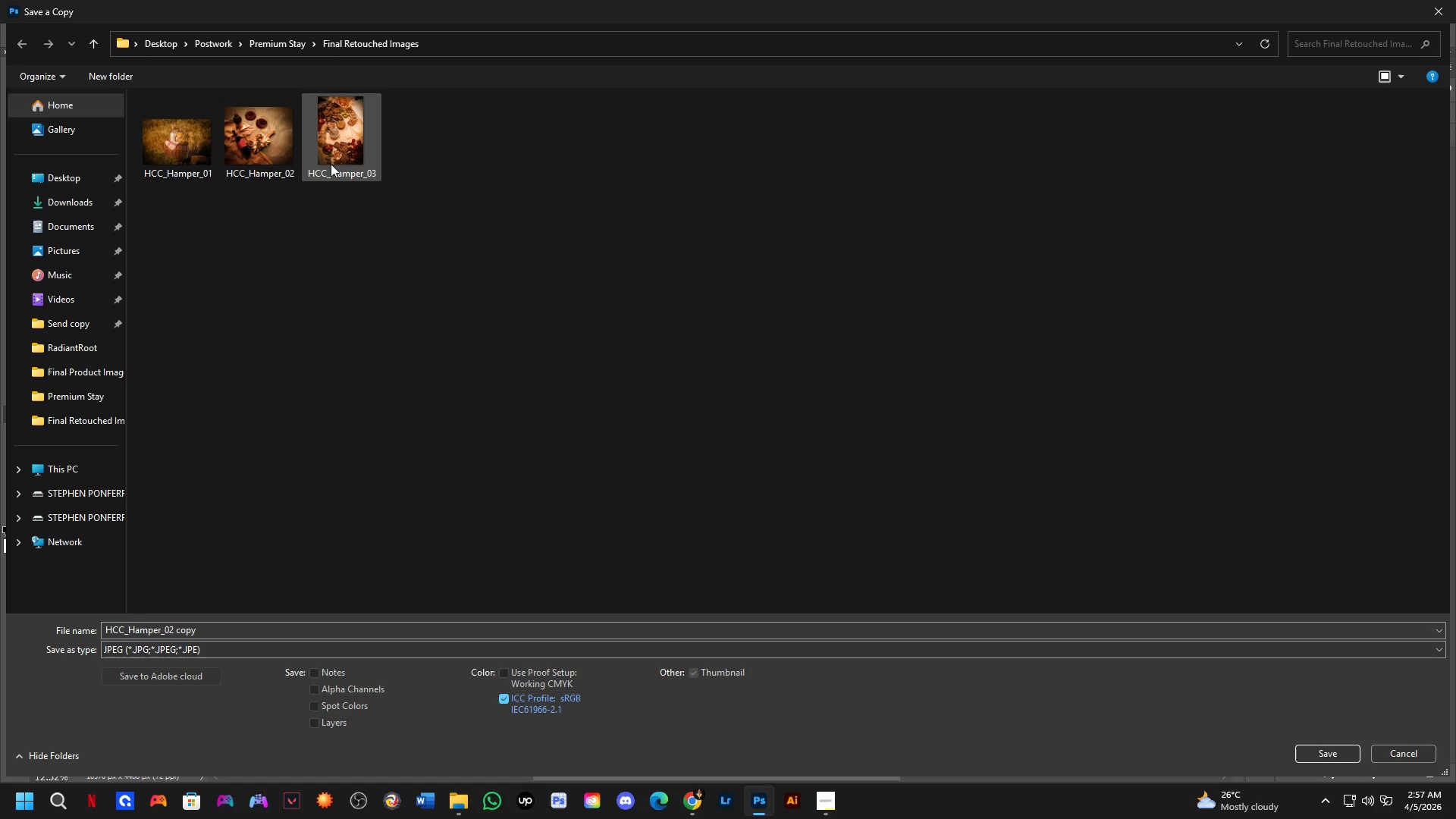 
left_click([256, 46])
 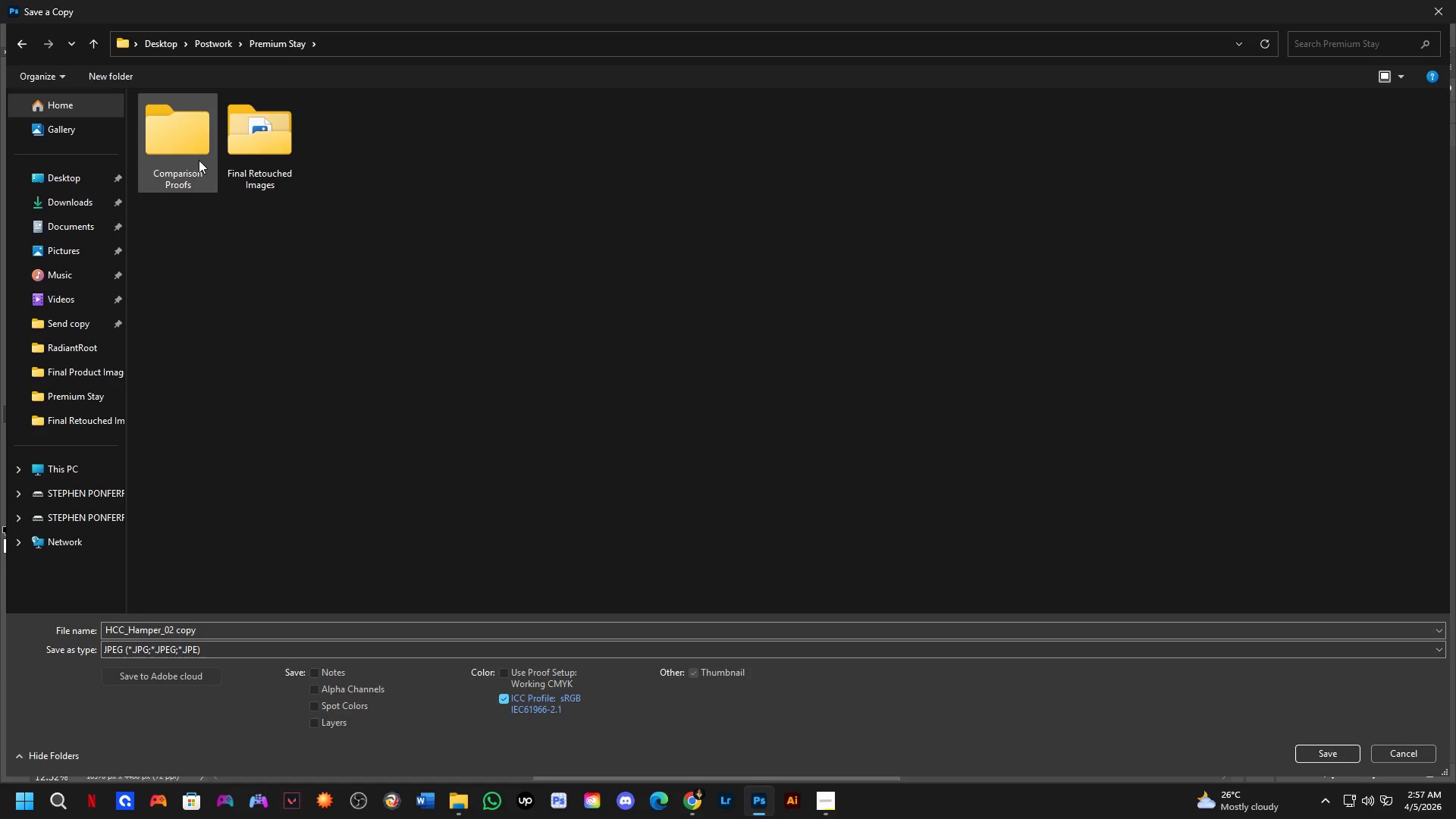 
double_click([198, 159])
 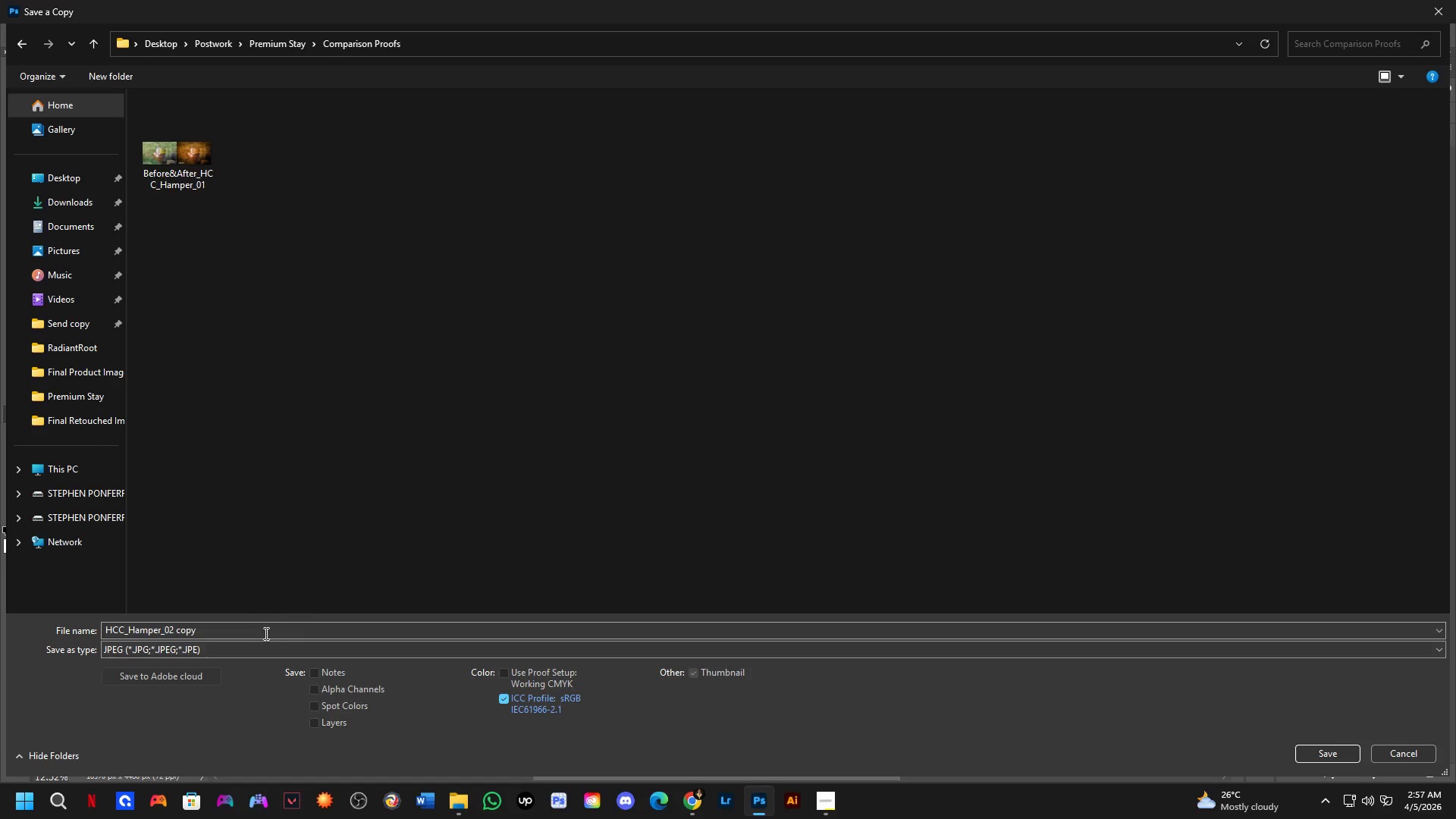 
double_click([265, 633])
 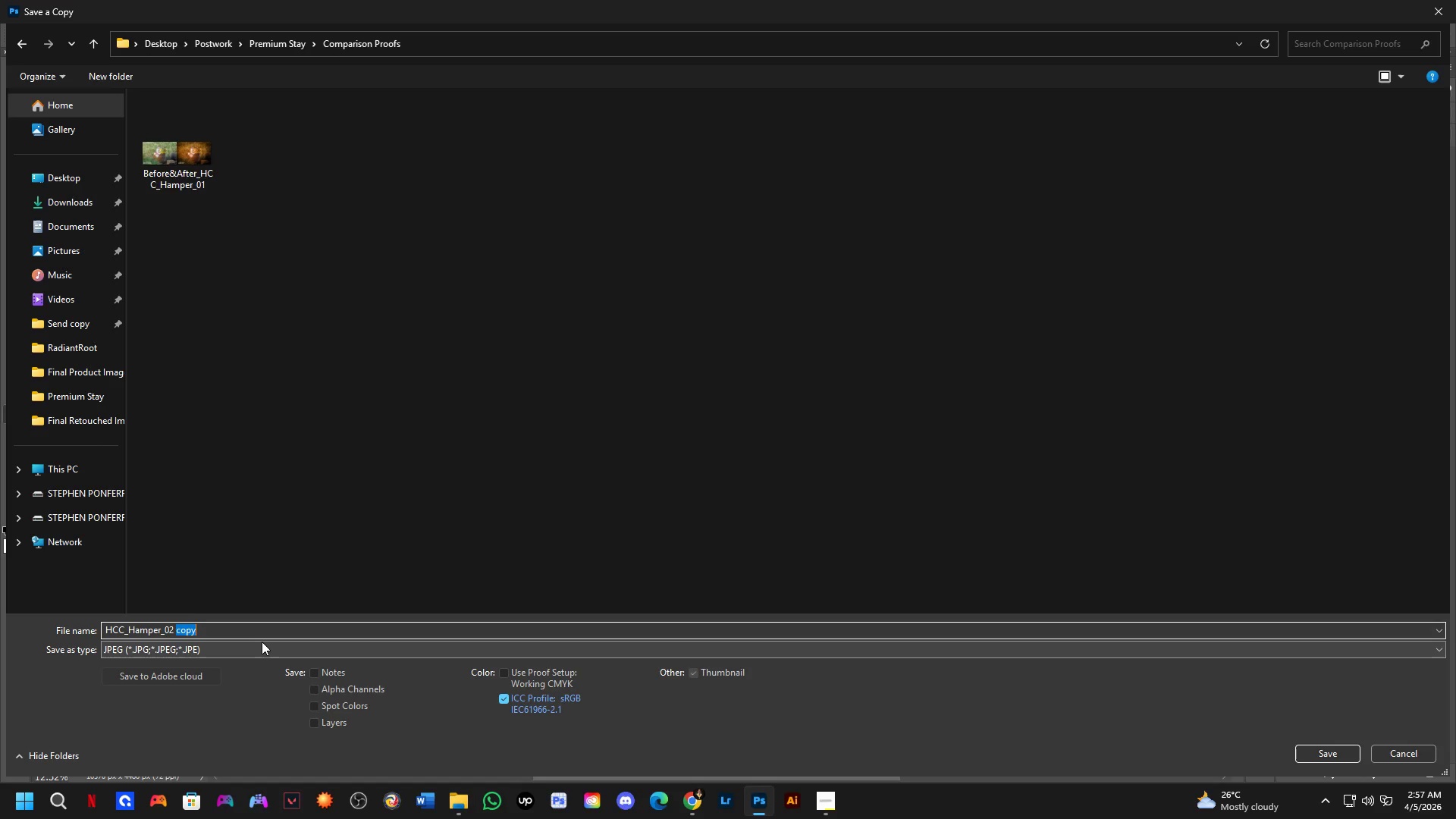 
key(Backspace)
 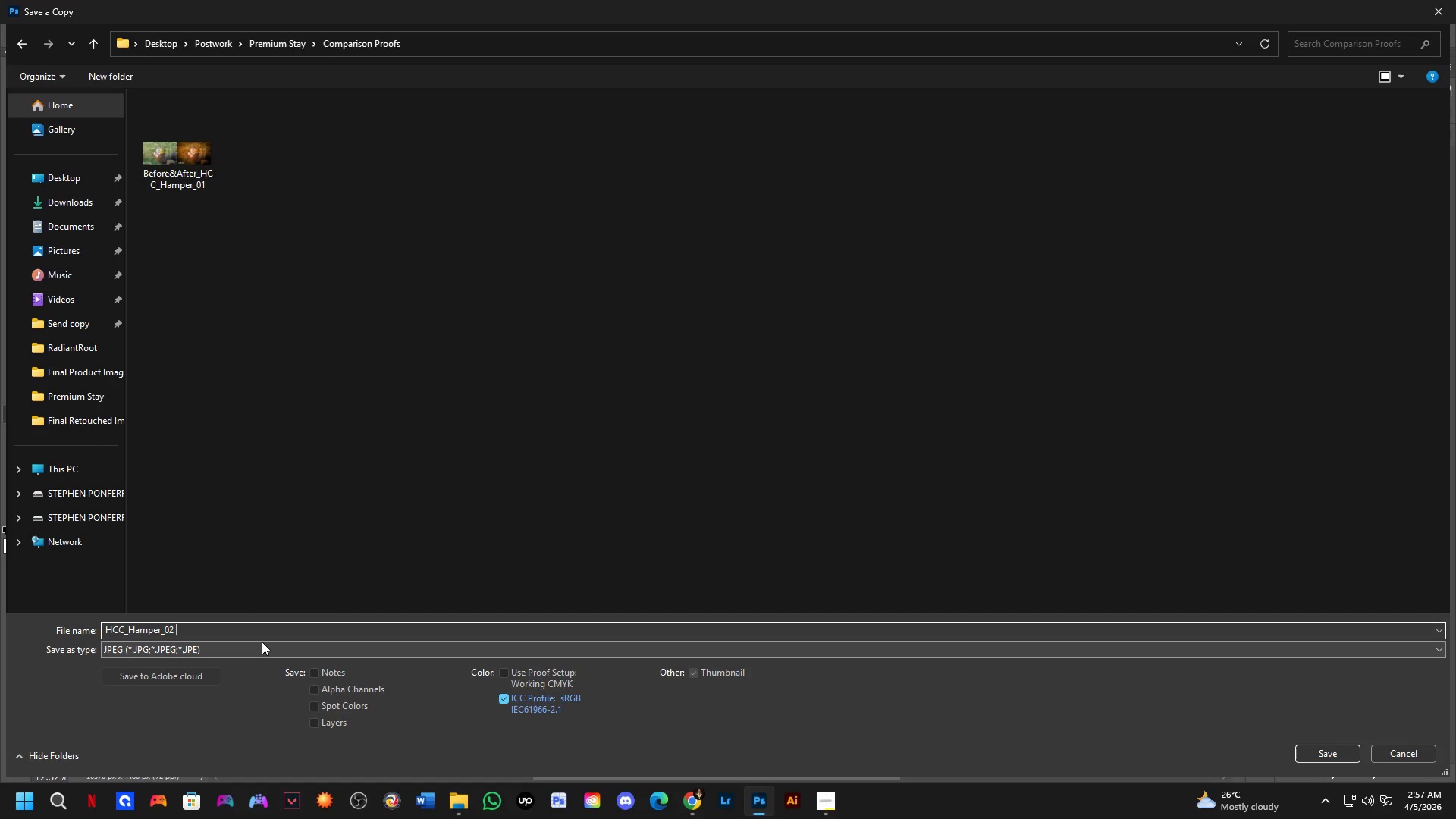 
key(Backspace)
 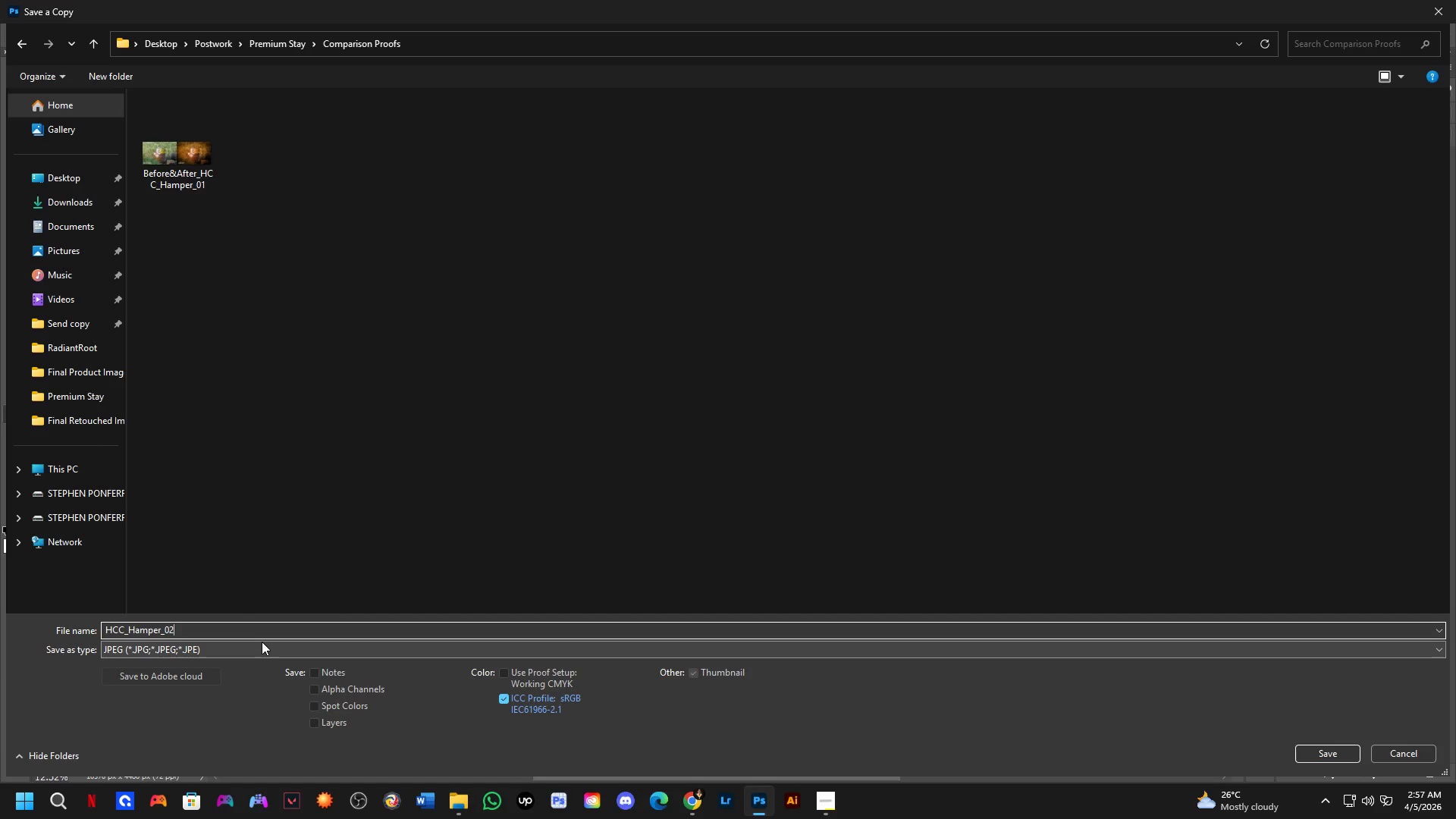 
hold_key(key=ControlLeft, duration=0.73)
 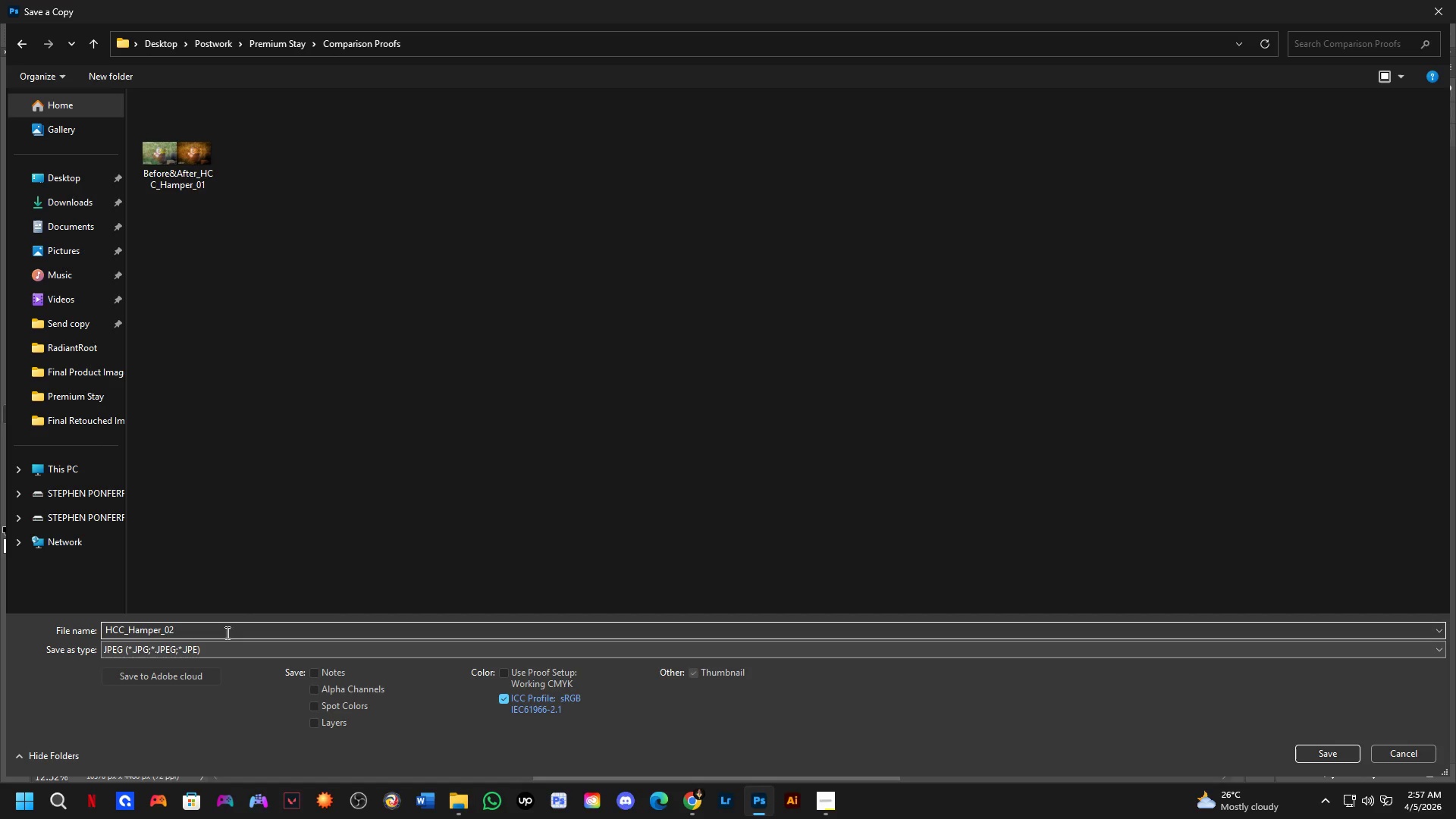 
hold_key(key=ShiftLeft, duration=0.69)
 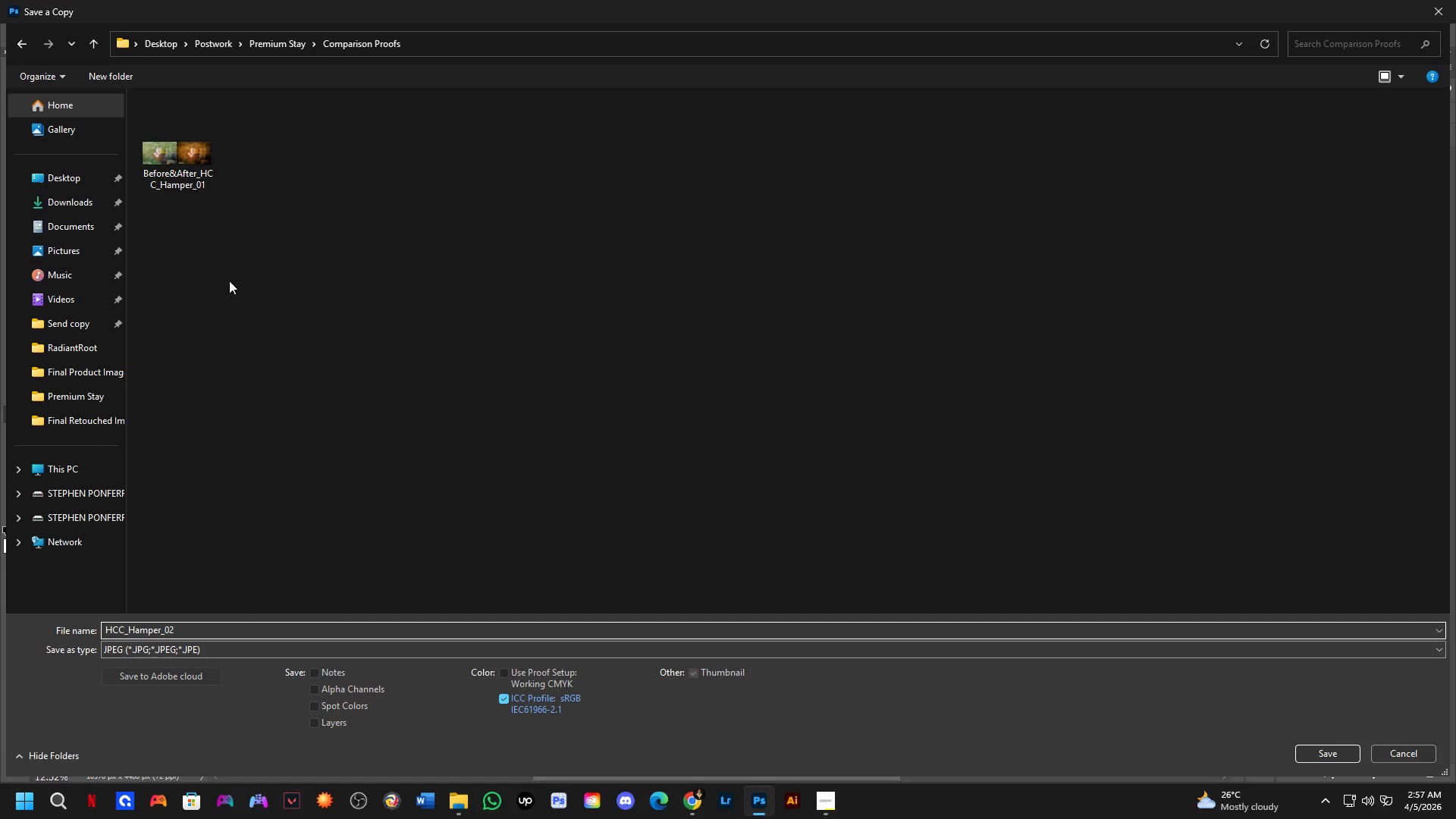 
left_click([190, 177])
 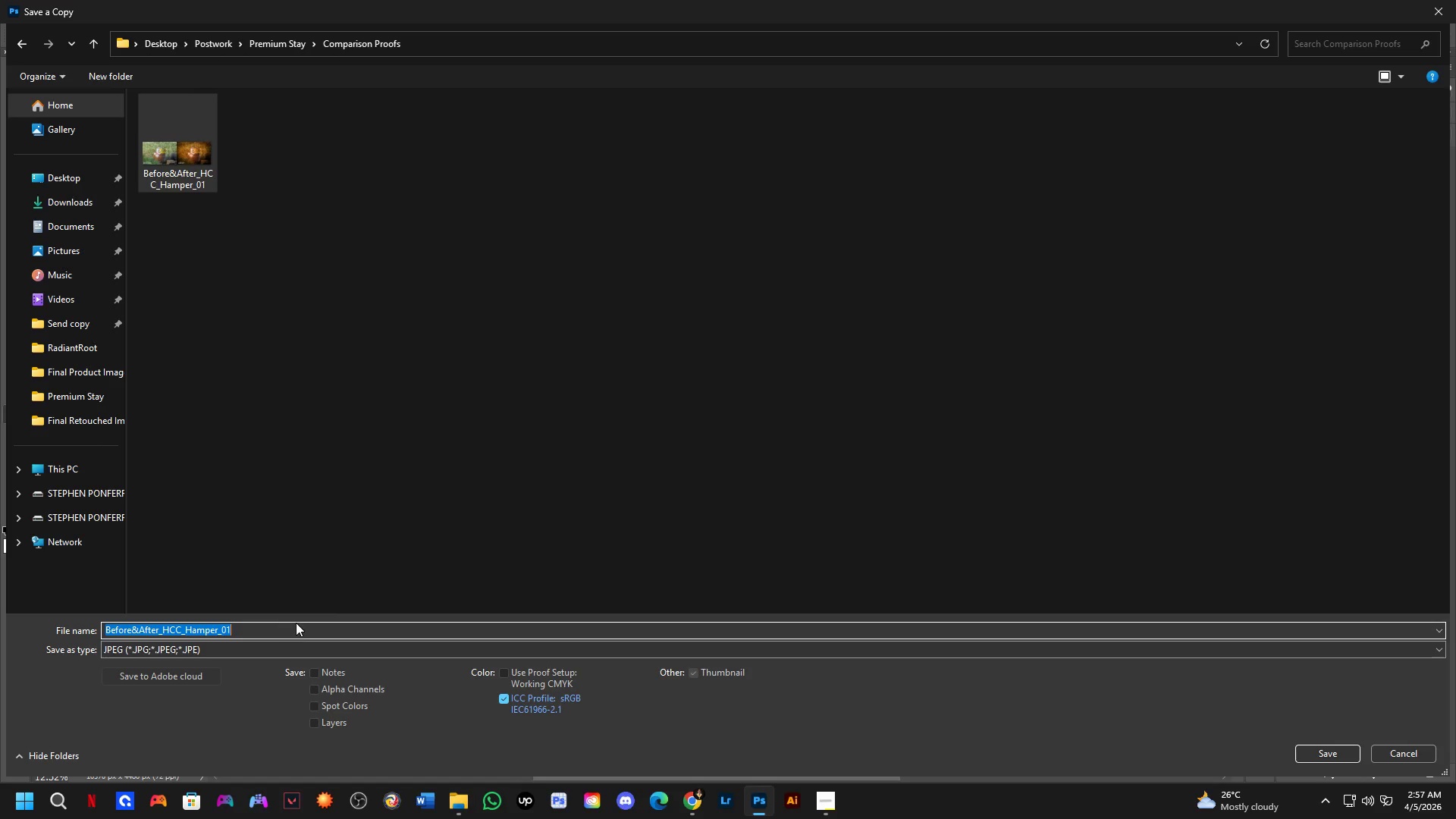 
key(ArrowRight)
 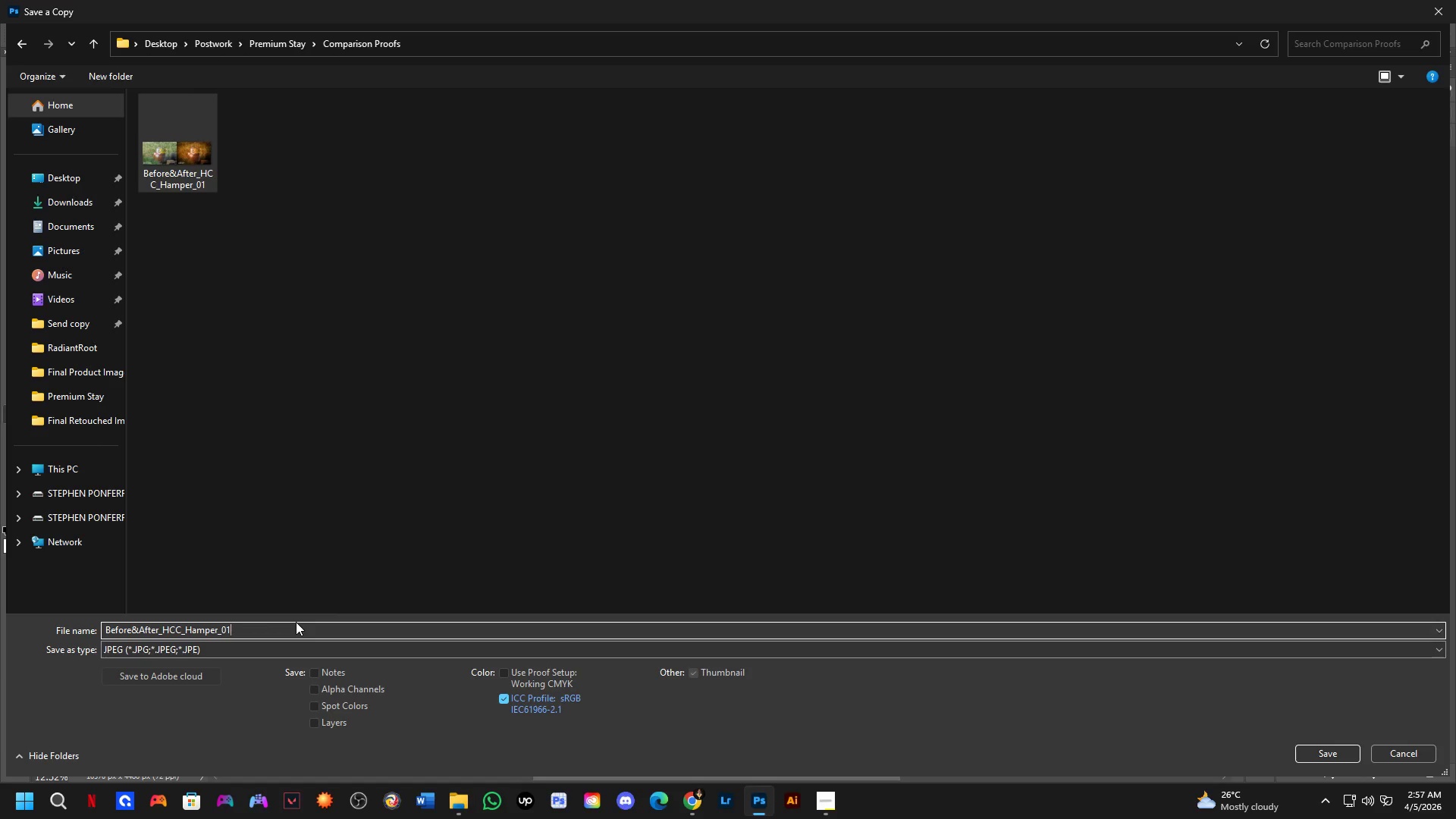 
key(Backspace)
 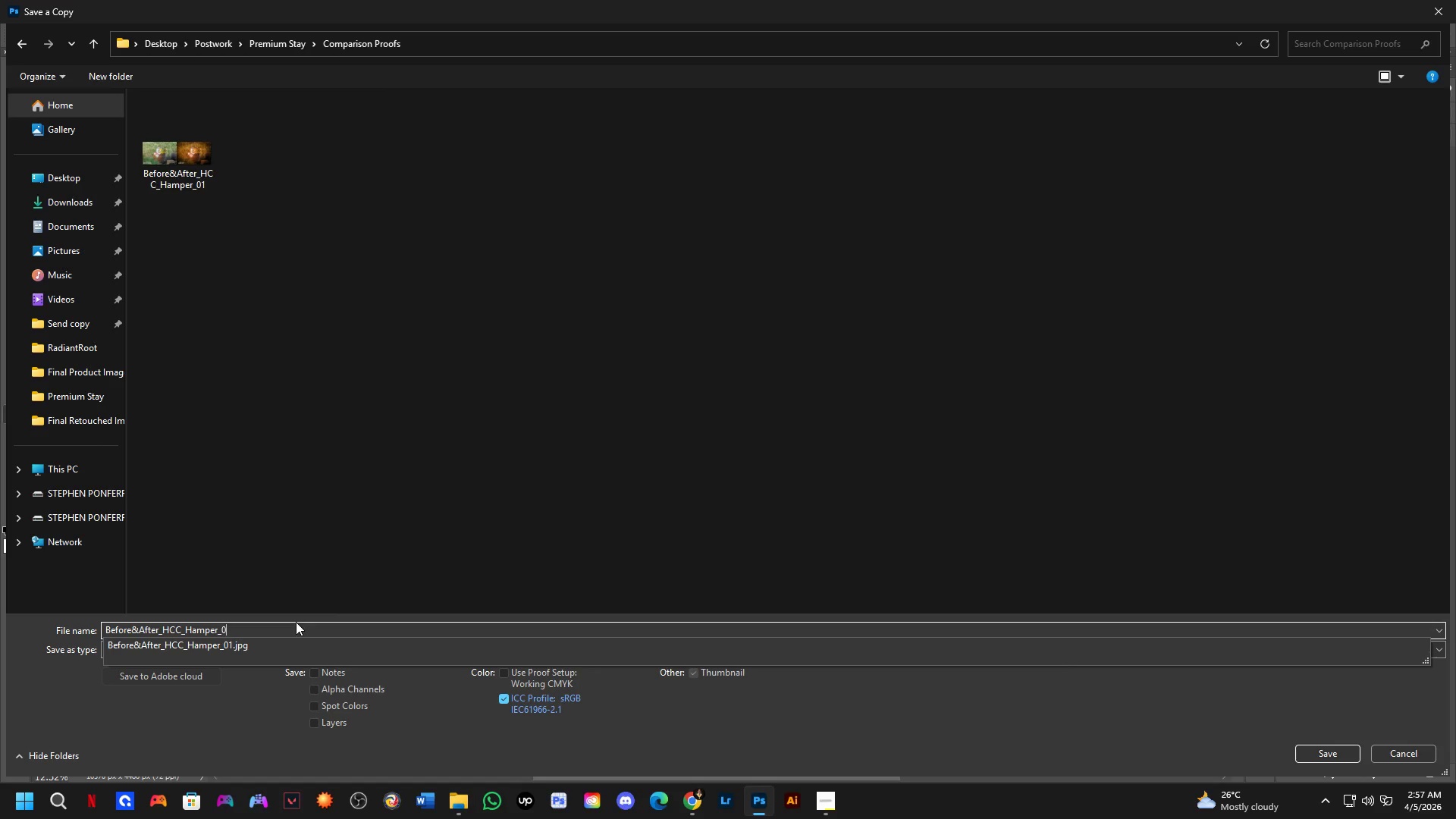 
key(Numpad2)
 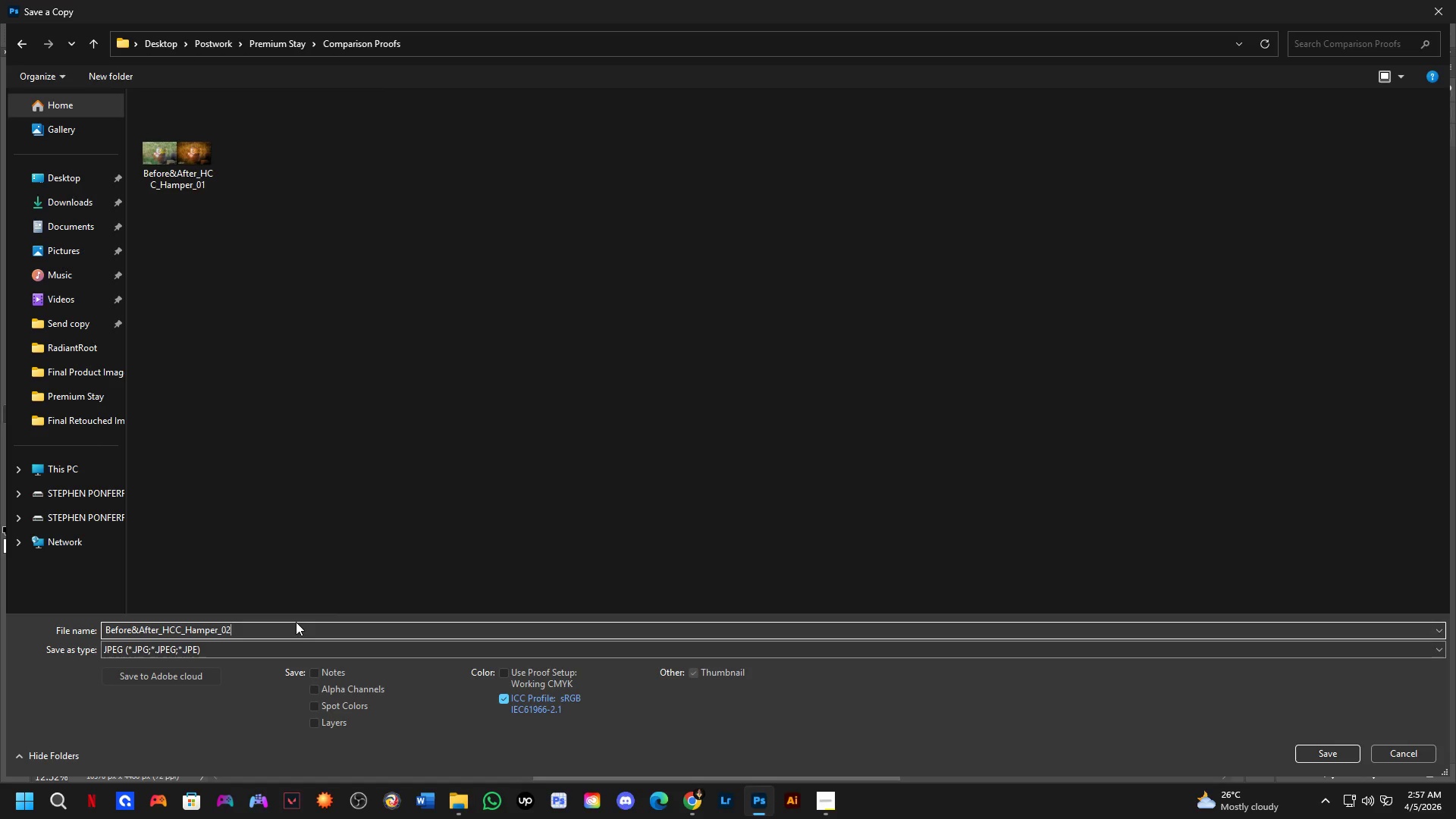 
key(NumpadEnter)
 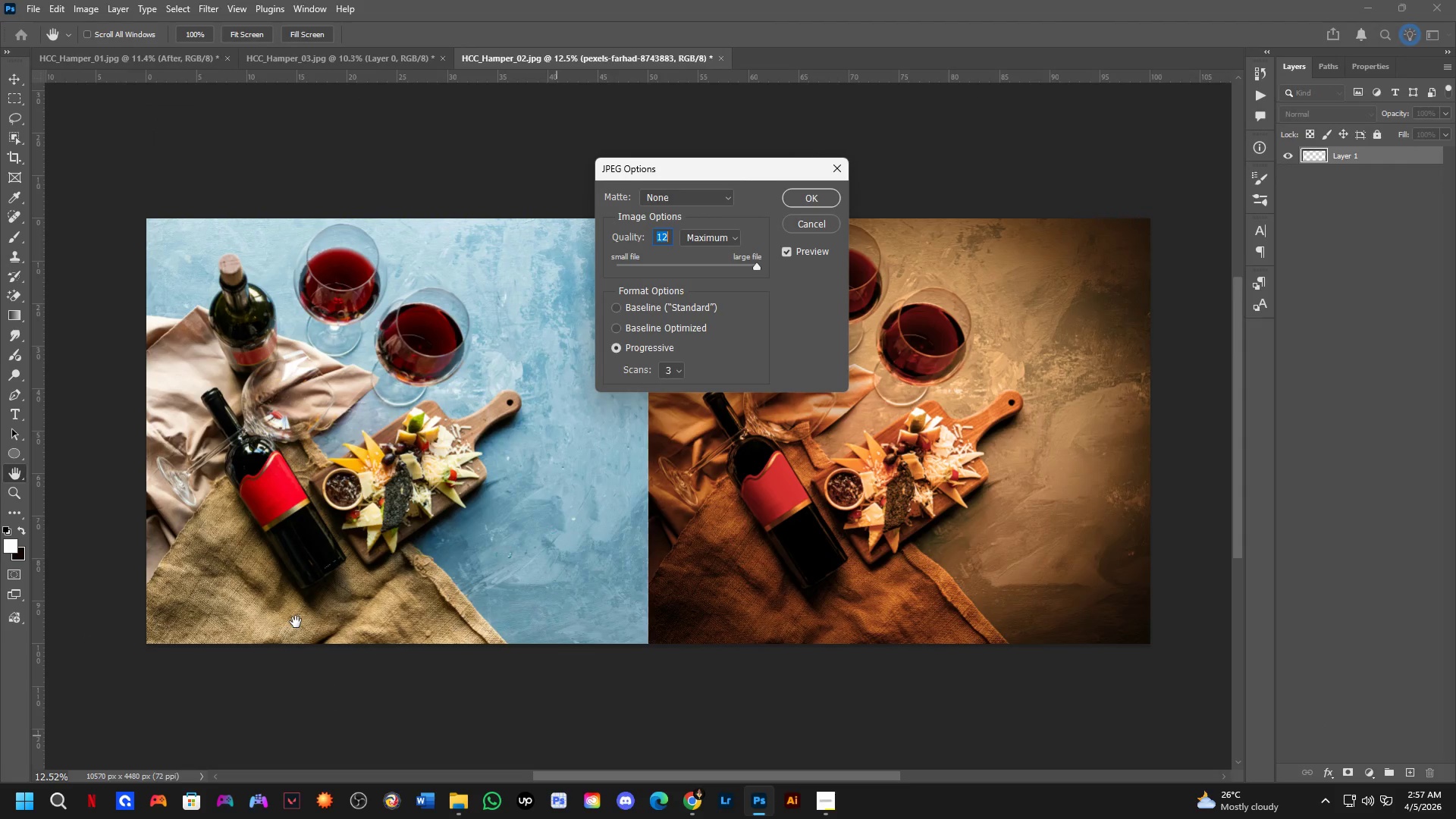 
key(NumpadEnter)
 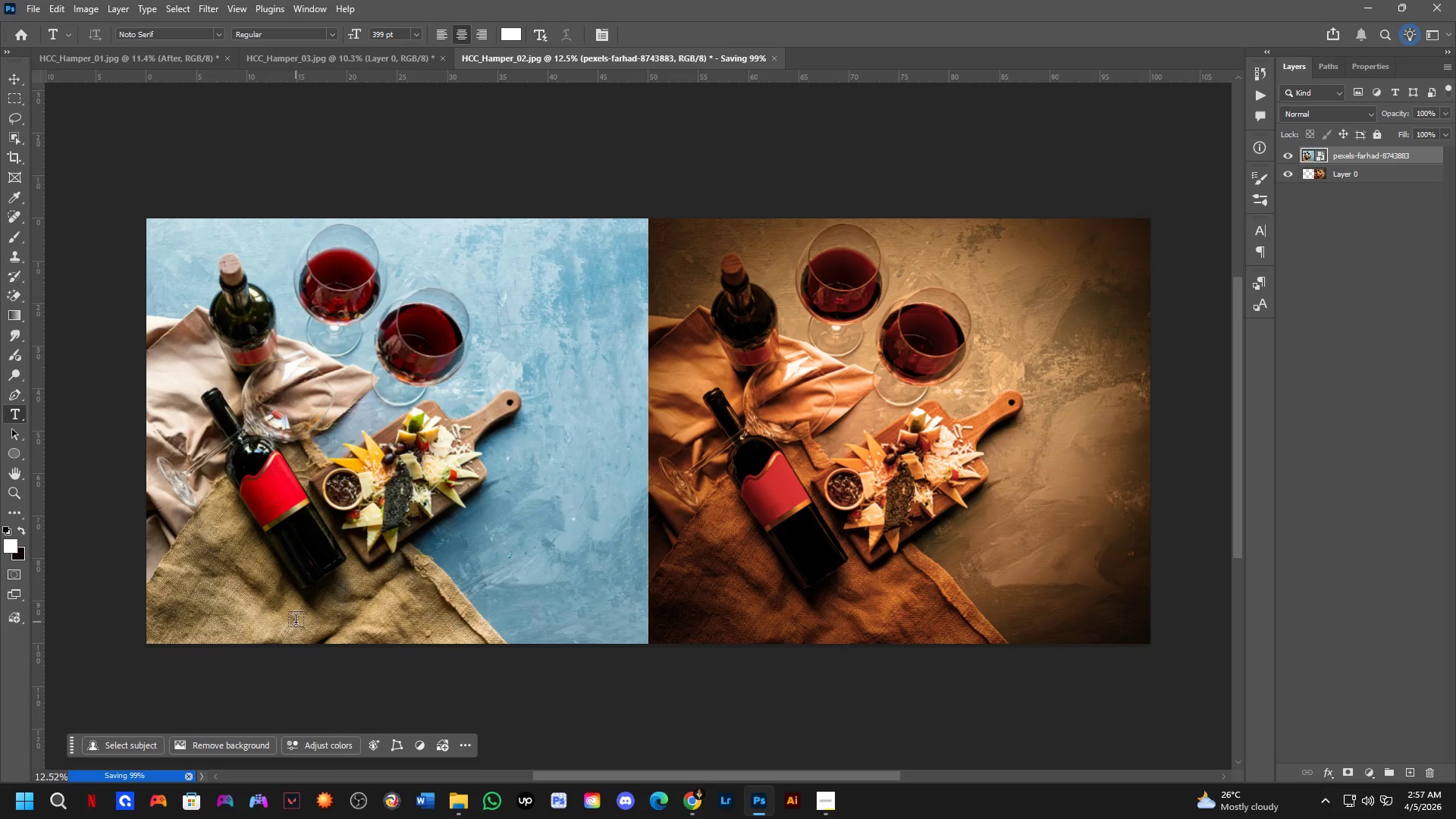 
key(Control+ControlLeft)
 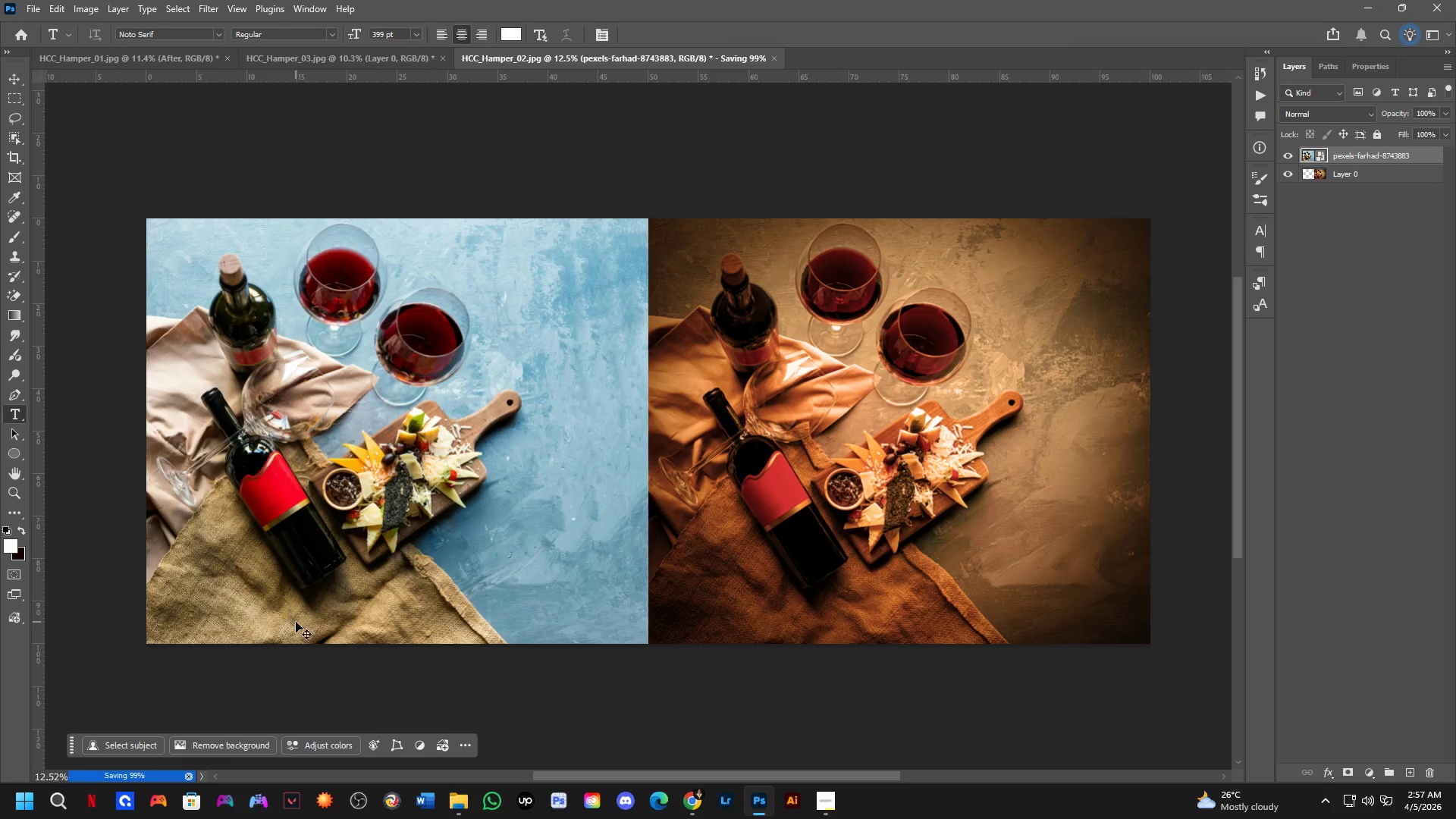 
key(Control+CapsLock)
 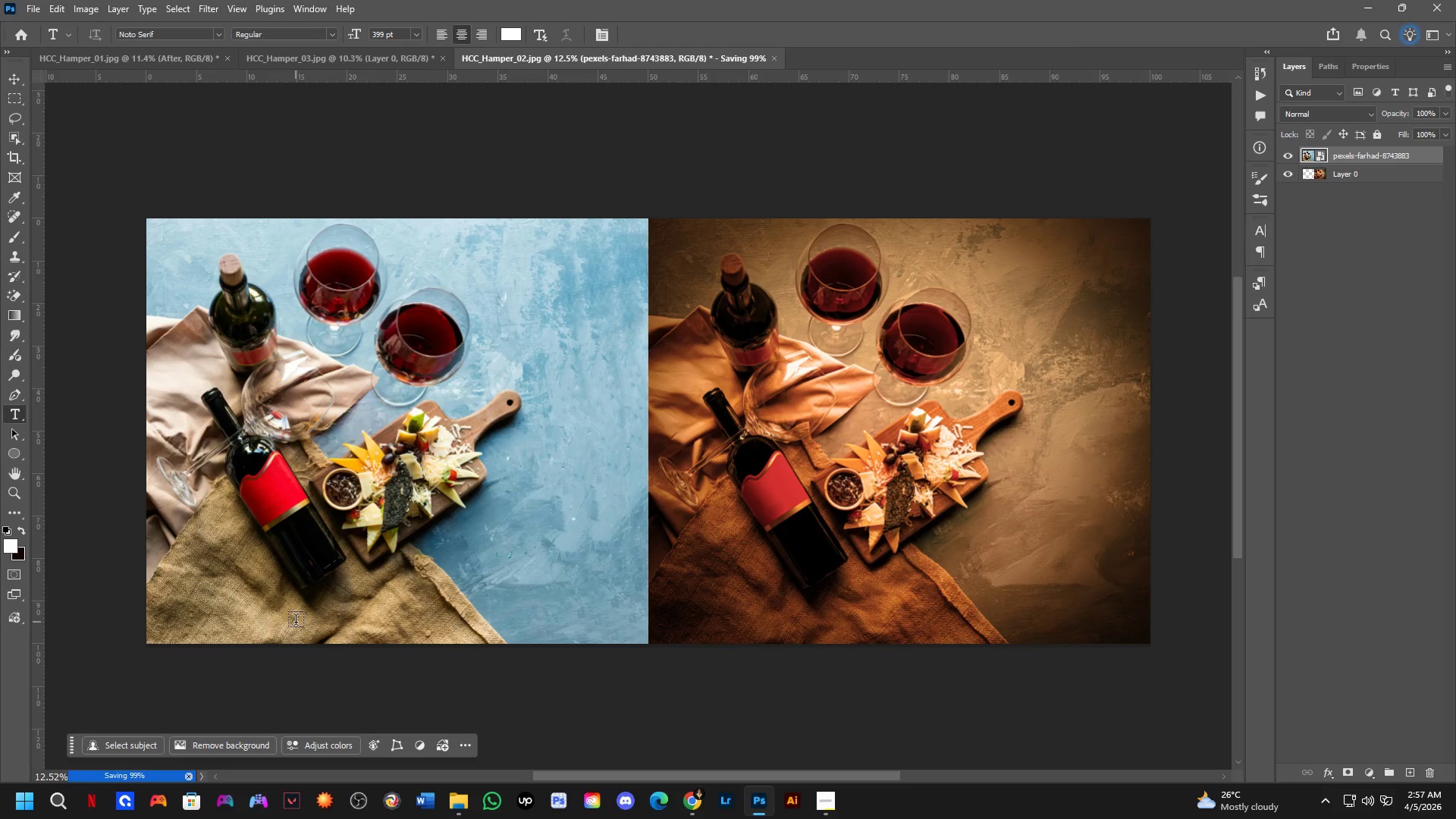 
key(Control+CapsLock)
 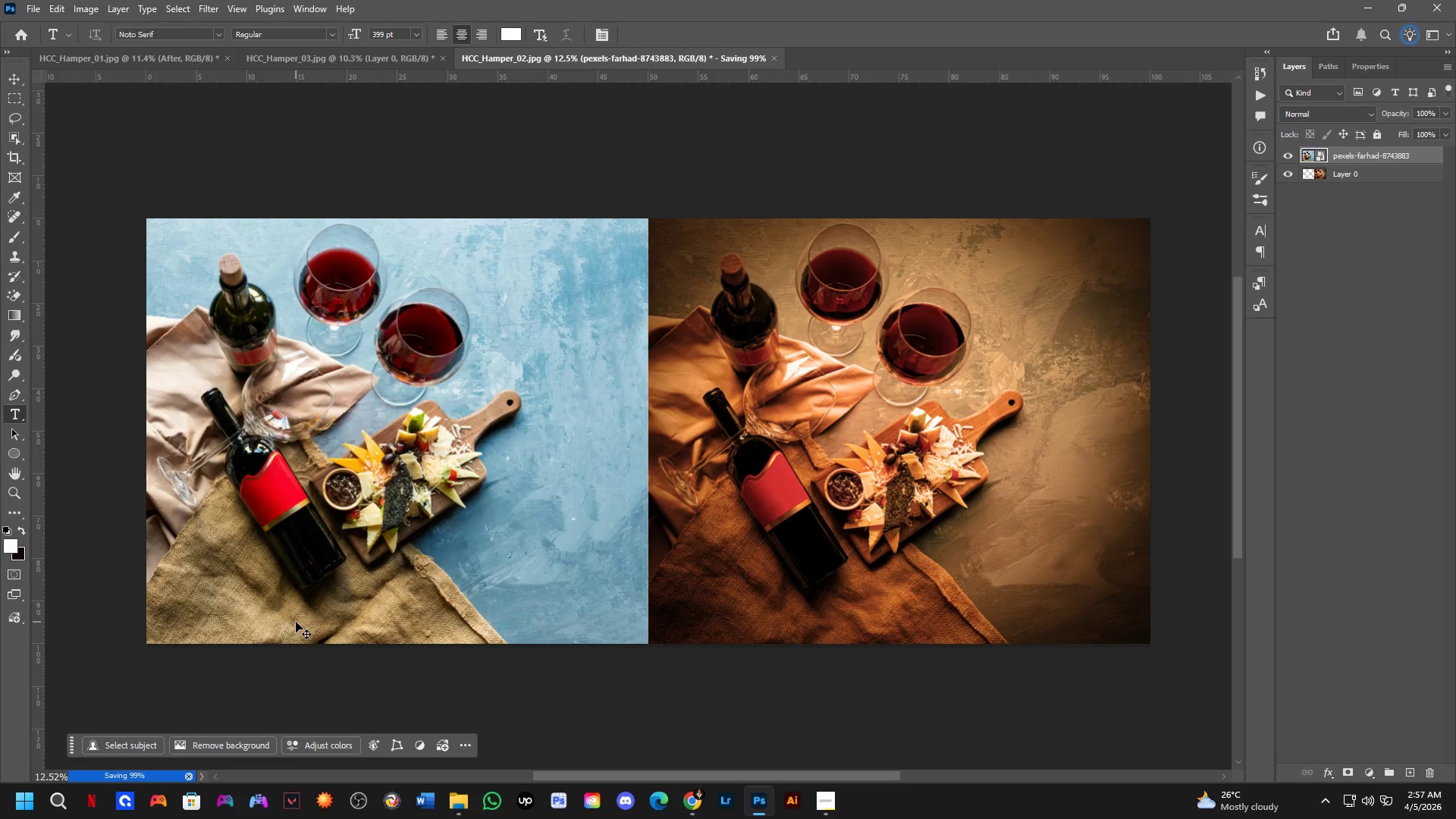 
key(Control+Tab)
 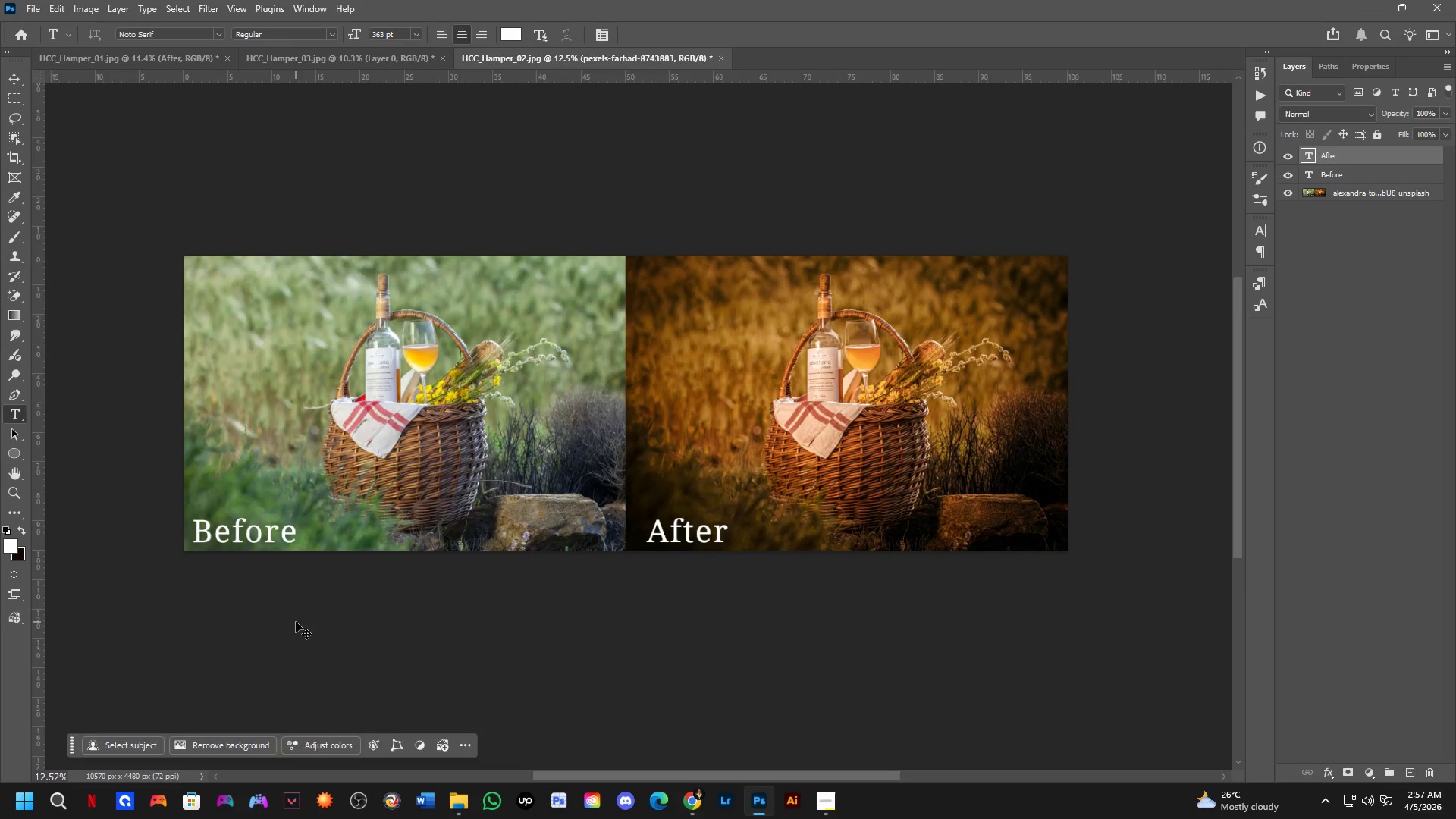 
key(Control+ControlLeft)
 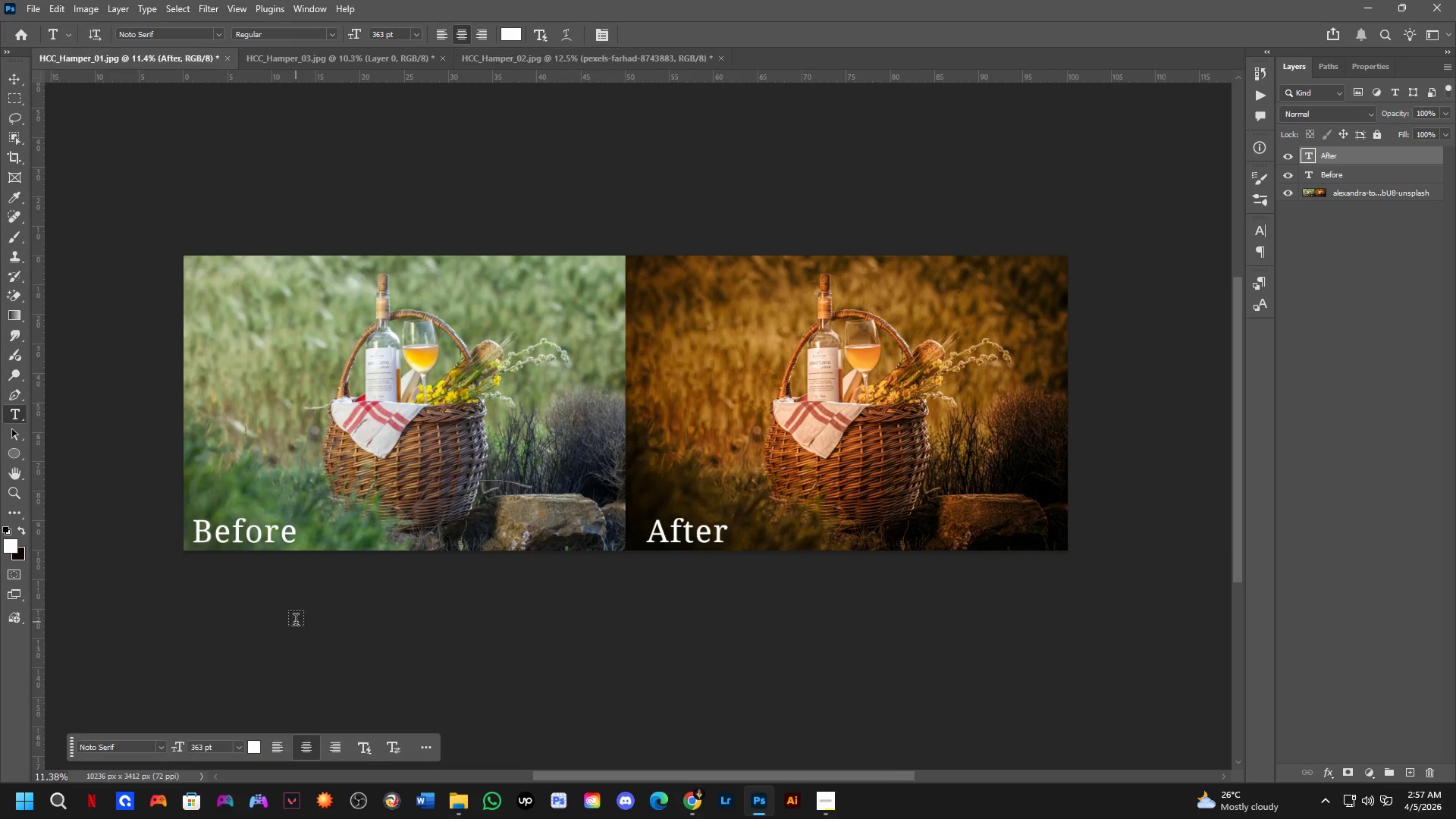 
key(Control+Tab)
 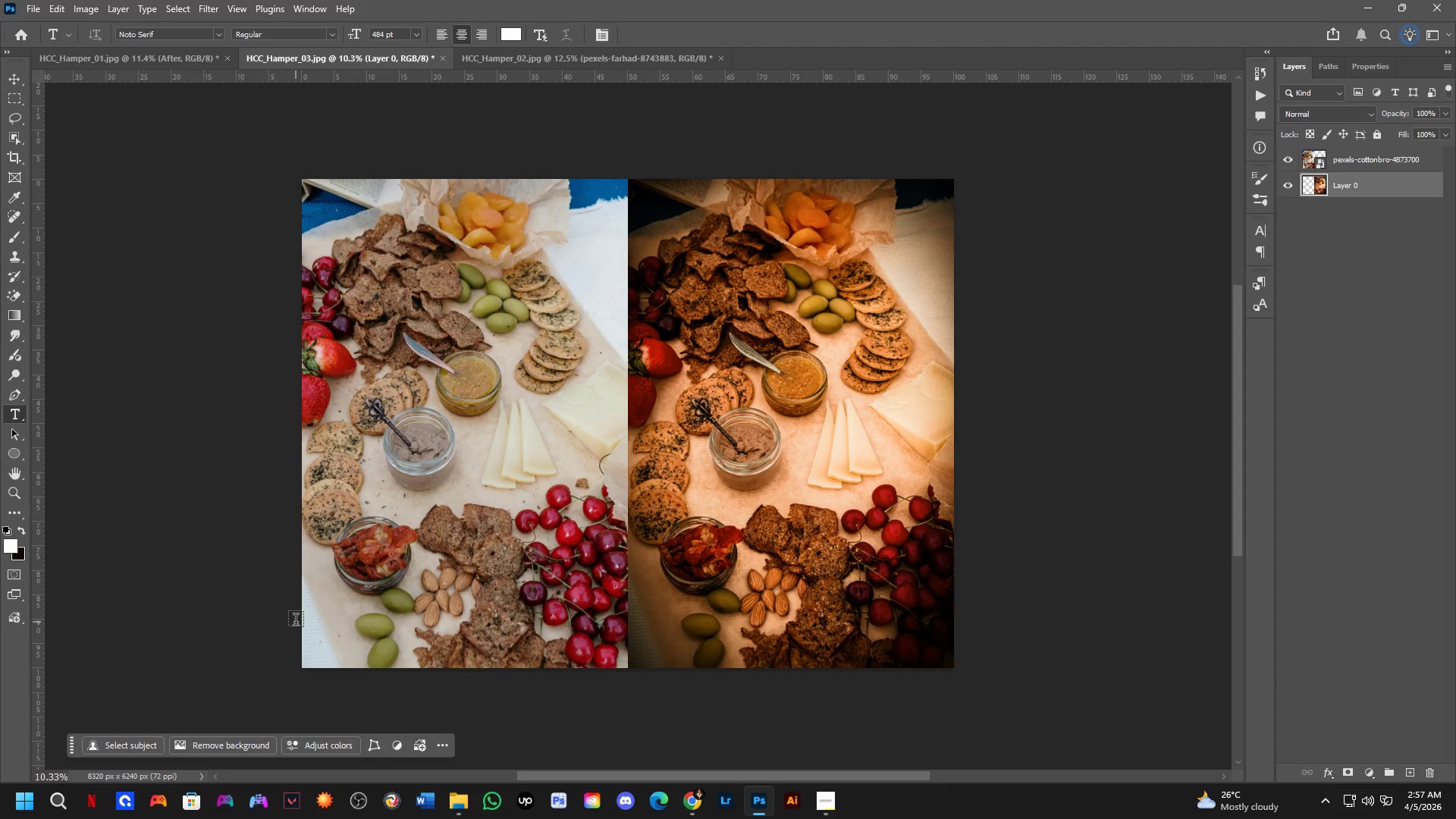 
hold_key(key=ControlLeft, duration=0.48)
 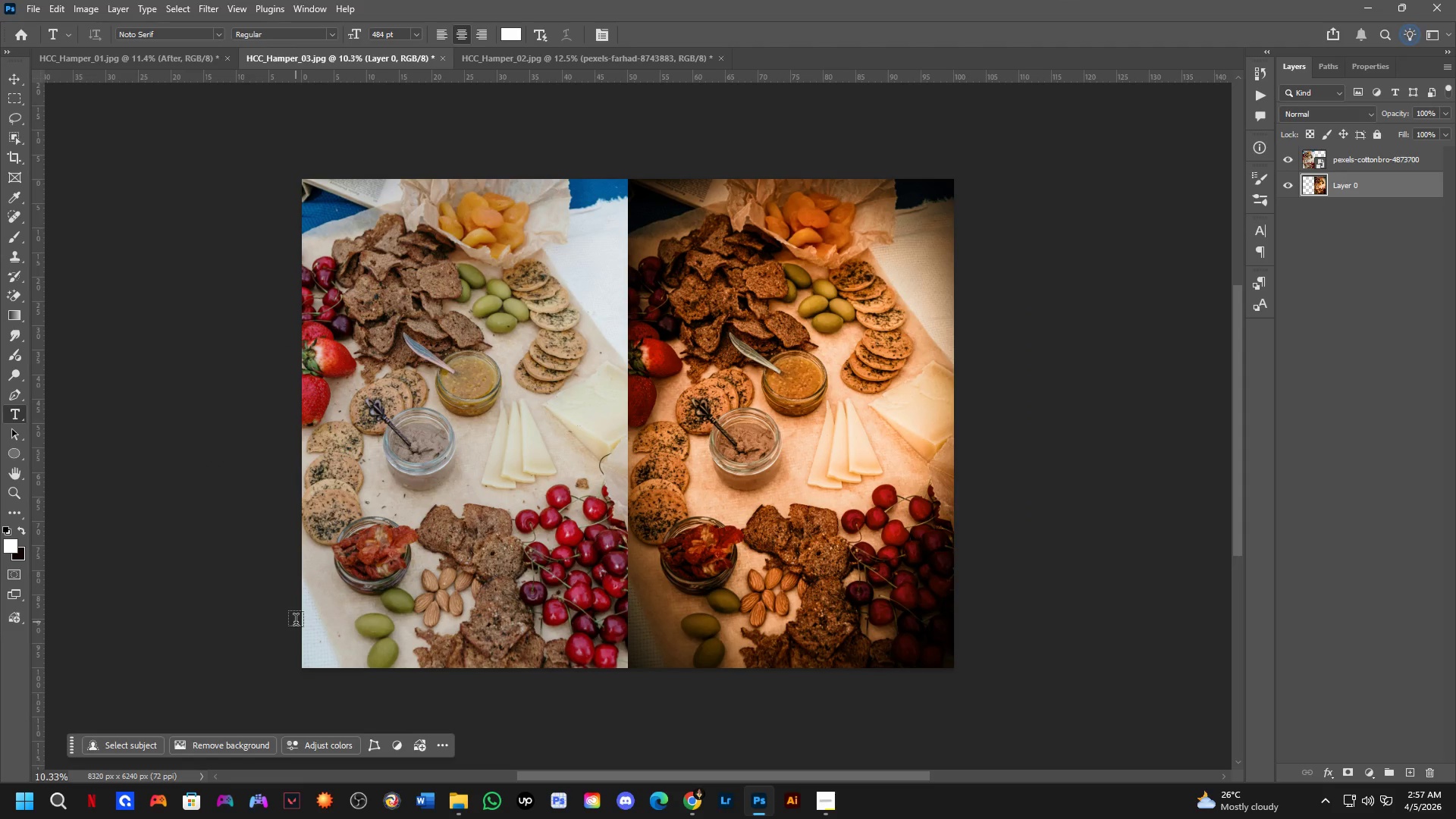 
hold_key(key=ShiftLeft, duration=0.47)
 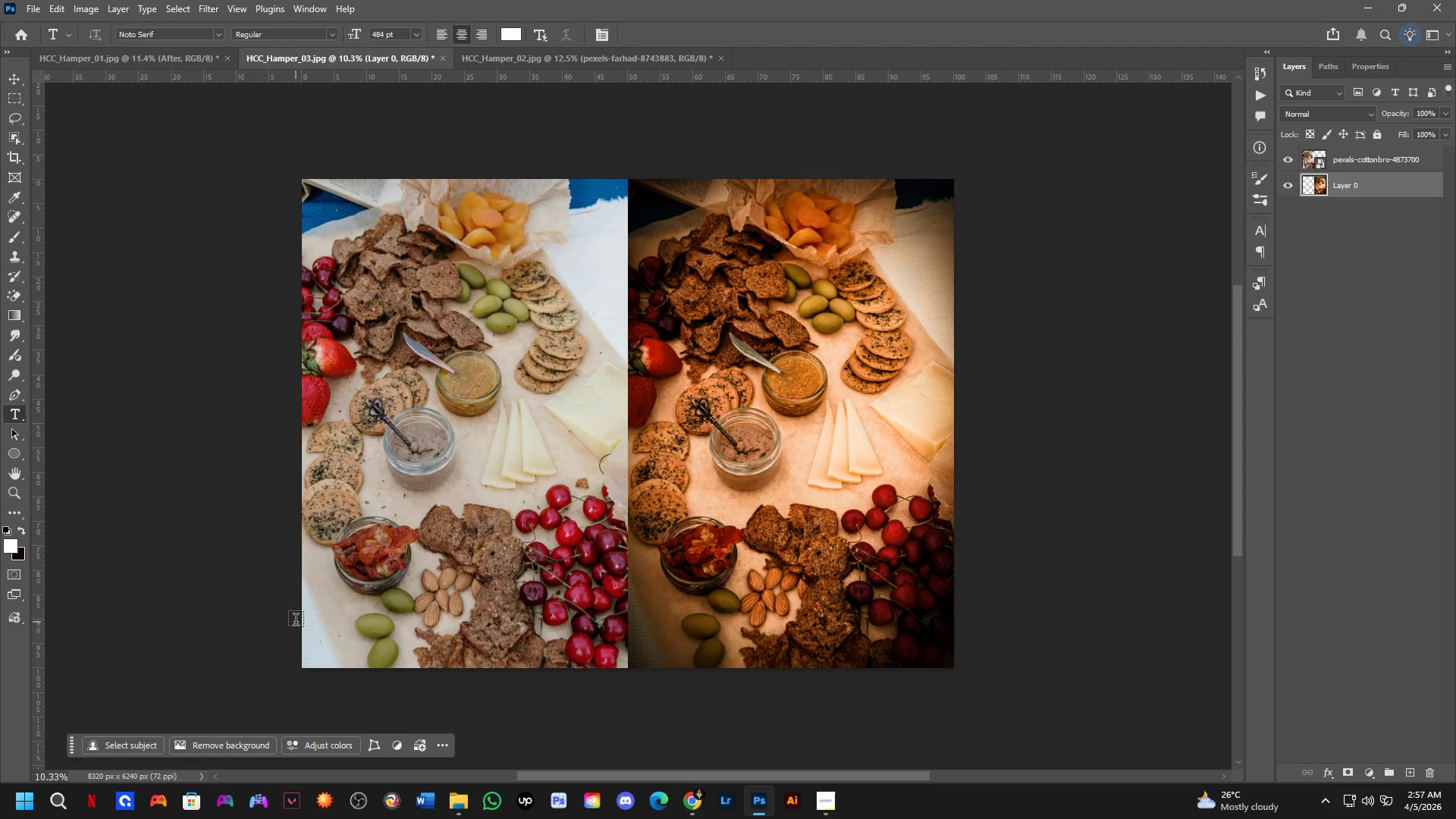 
key(Control+ControlLeft)
 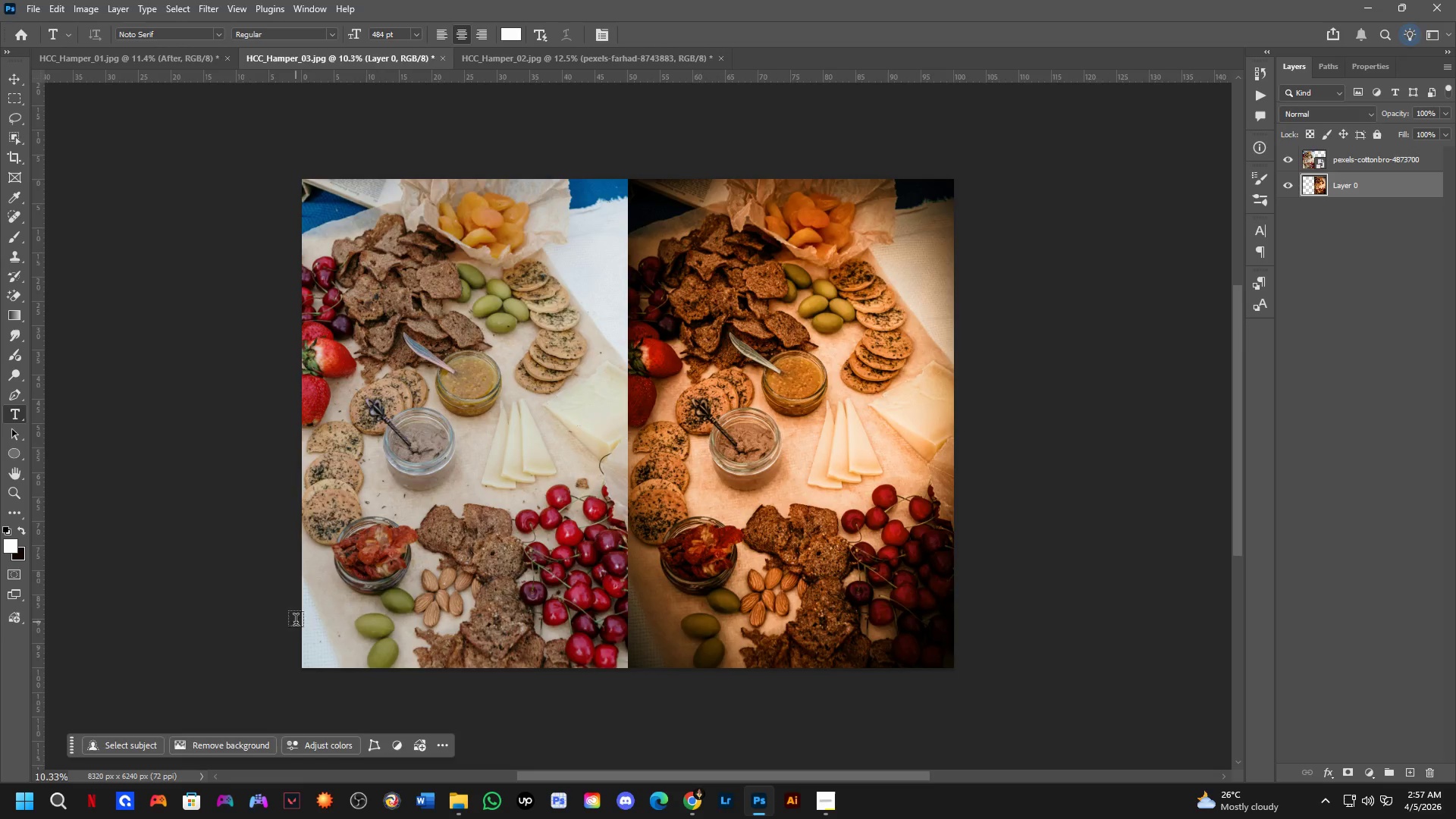 
key(Control+Tab)
 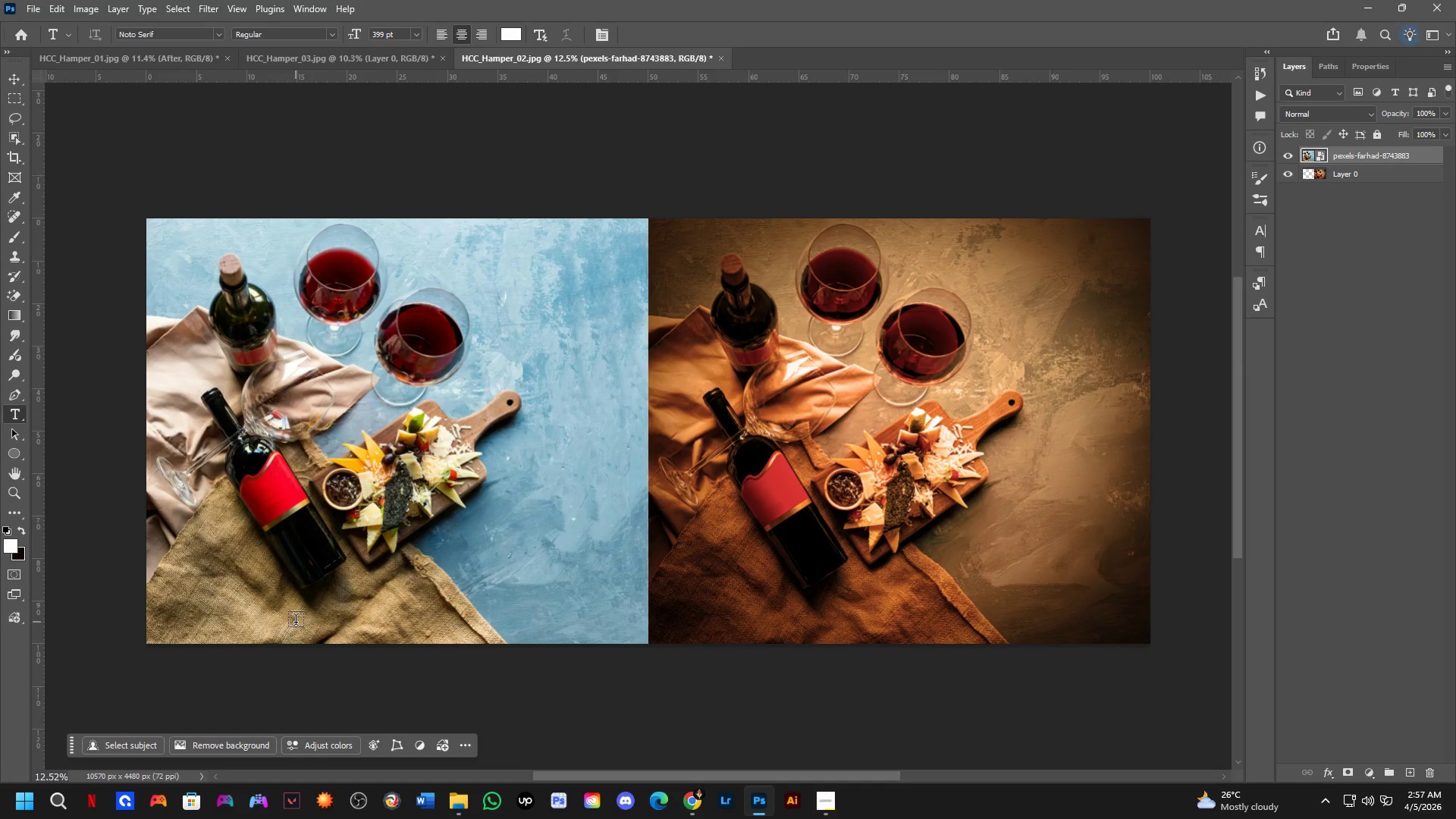 
key(Control+ControlLeft)
 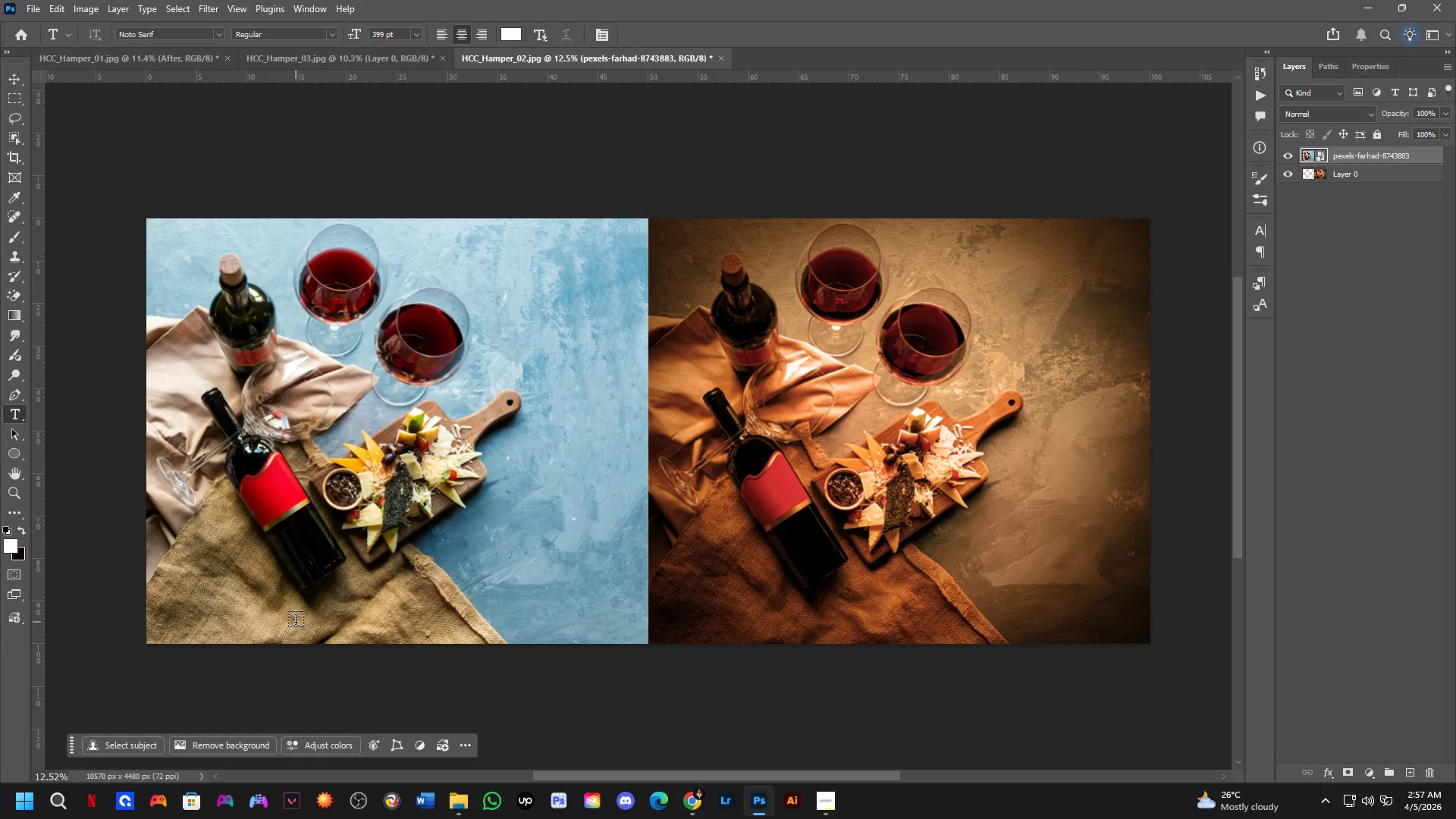 
key(Control+Tab)
 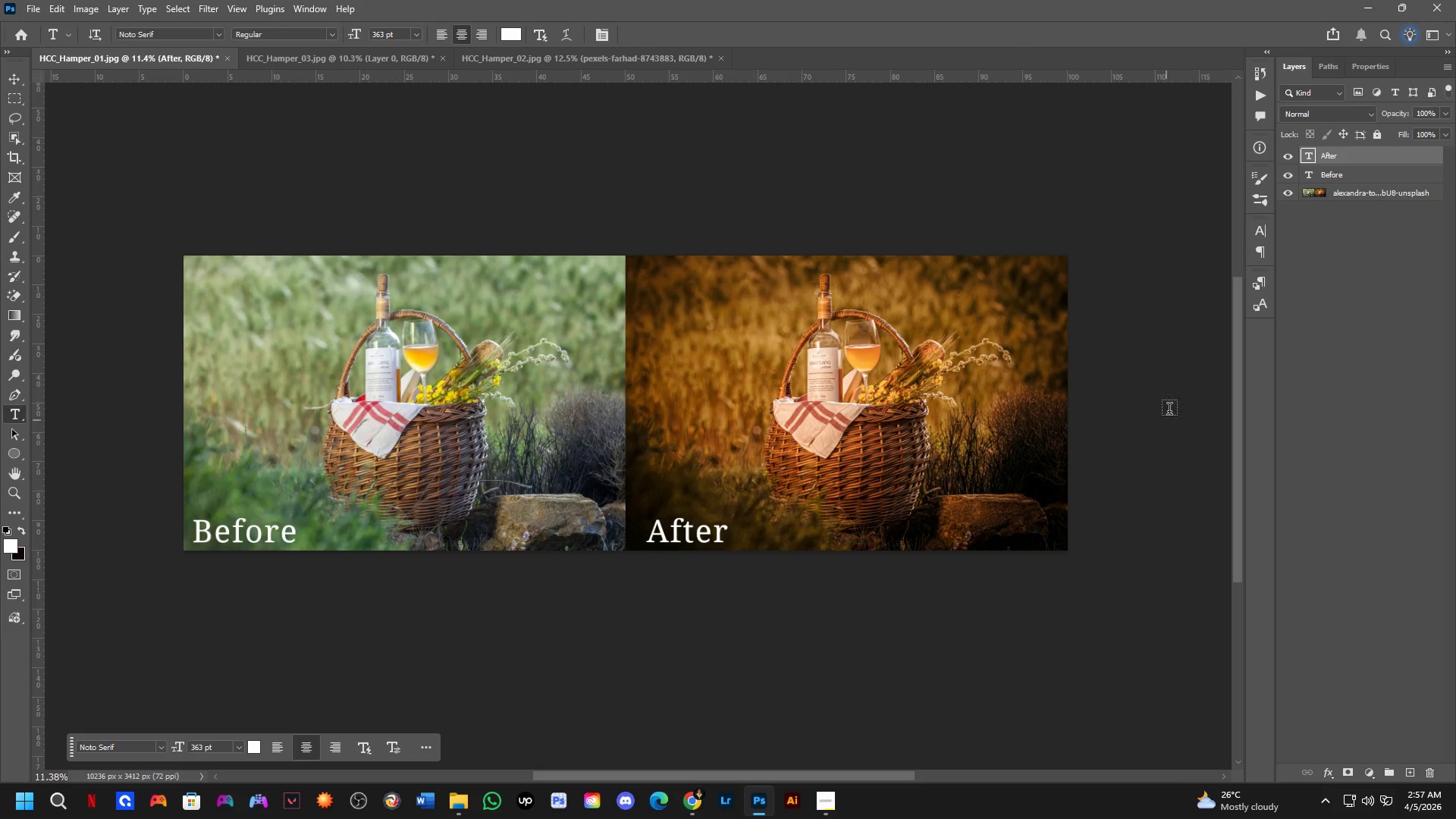 
key(Control+ControlLeft)
 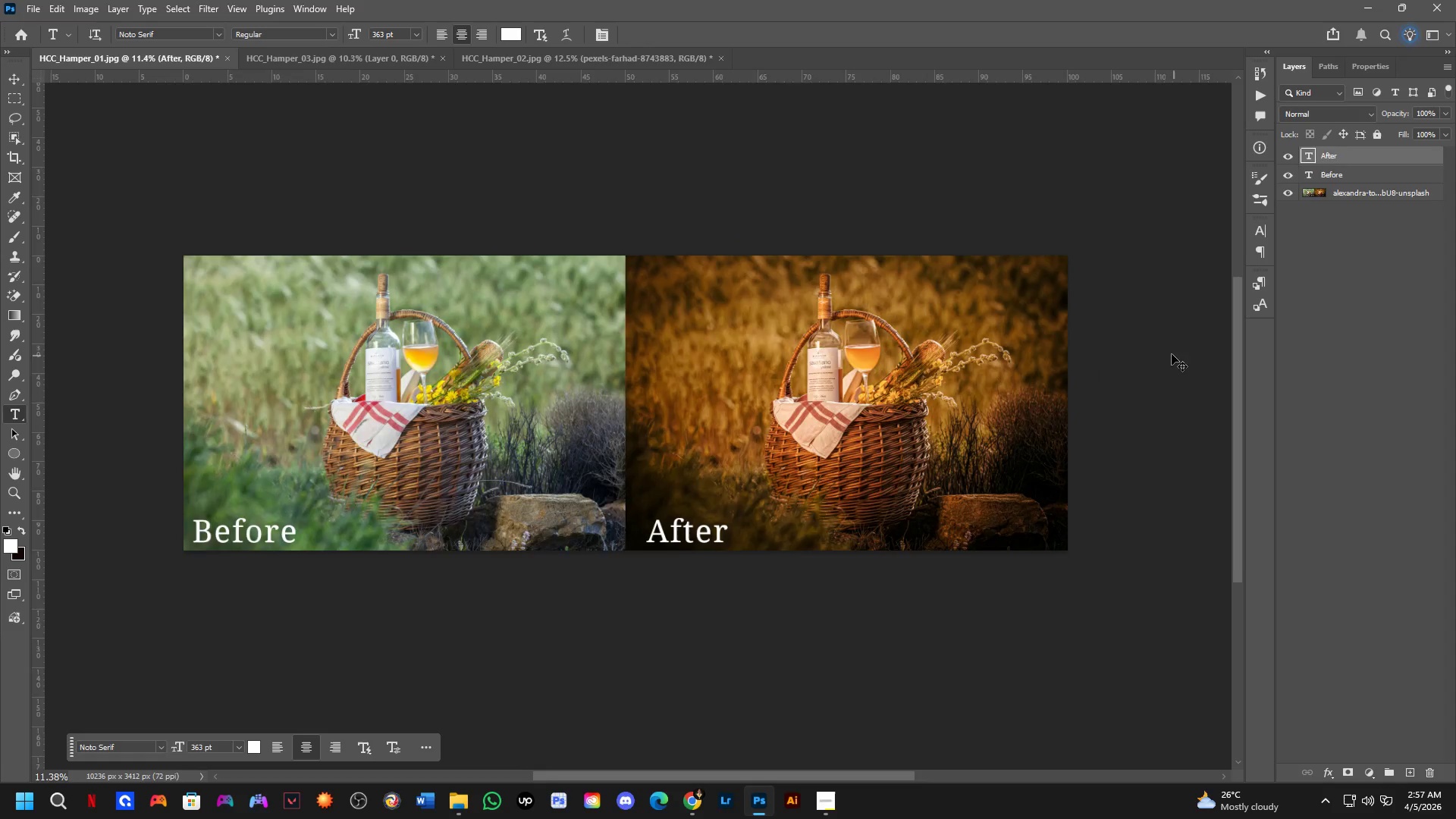 
key(Control+Tab)
 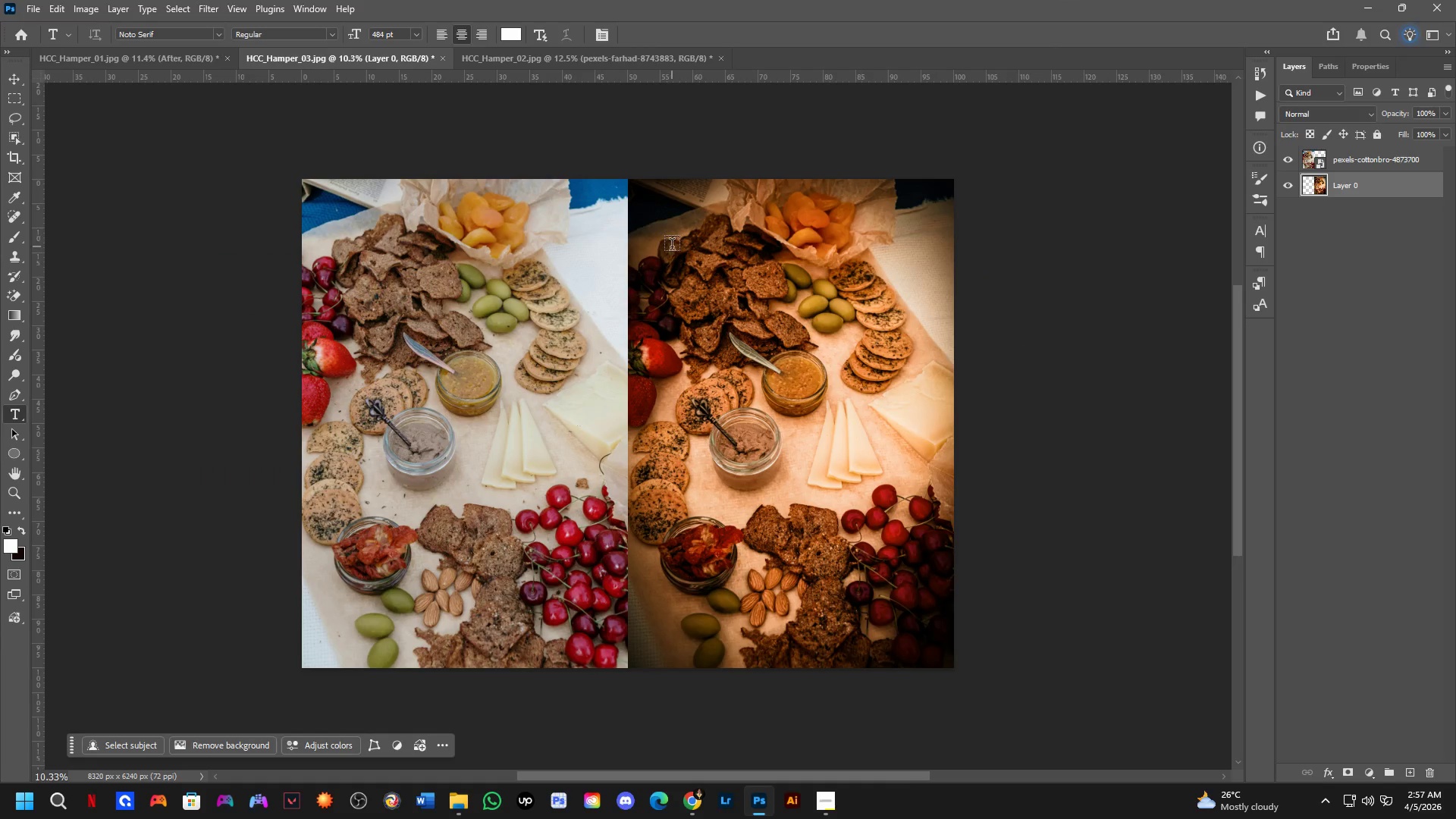 
key(Control+ControlLeft)
 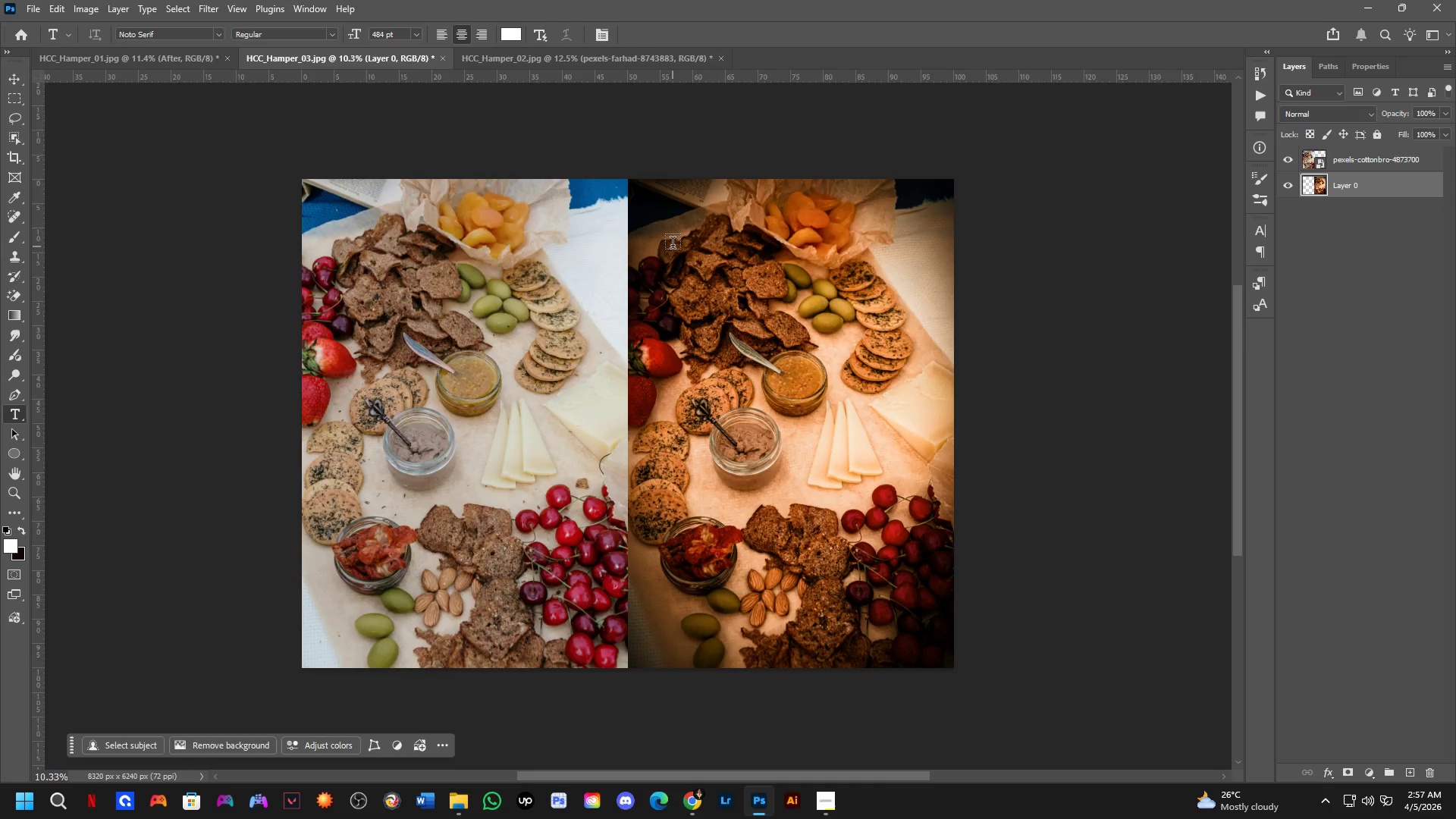 
key(Control+Tab)
 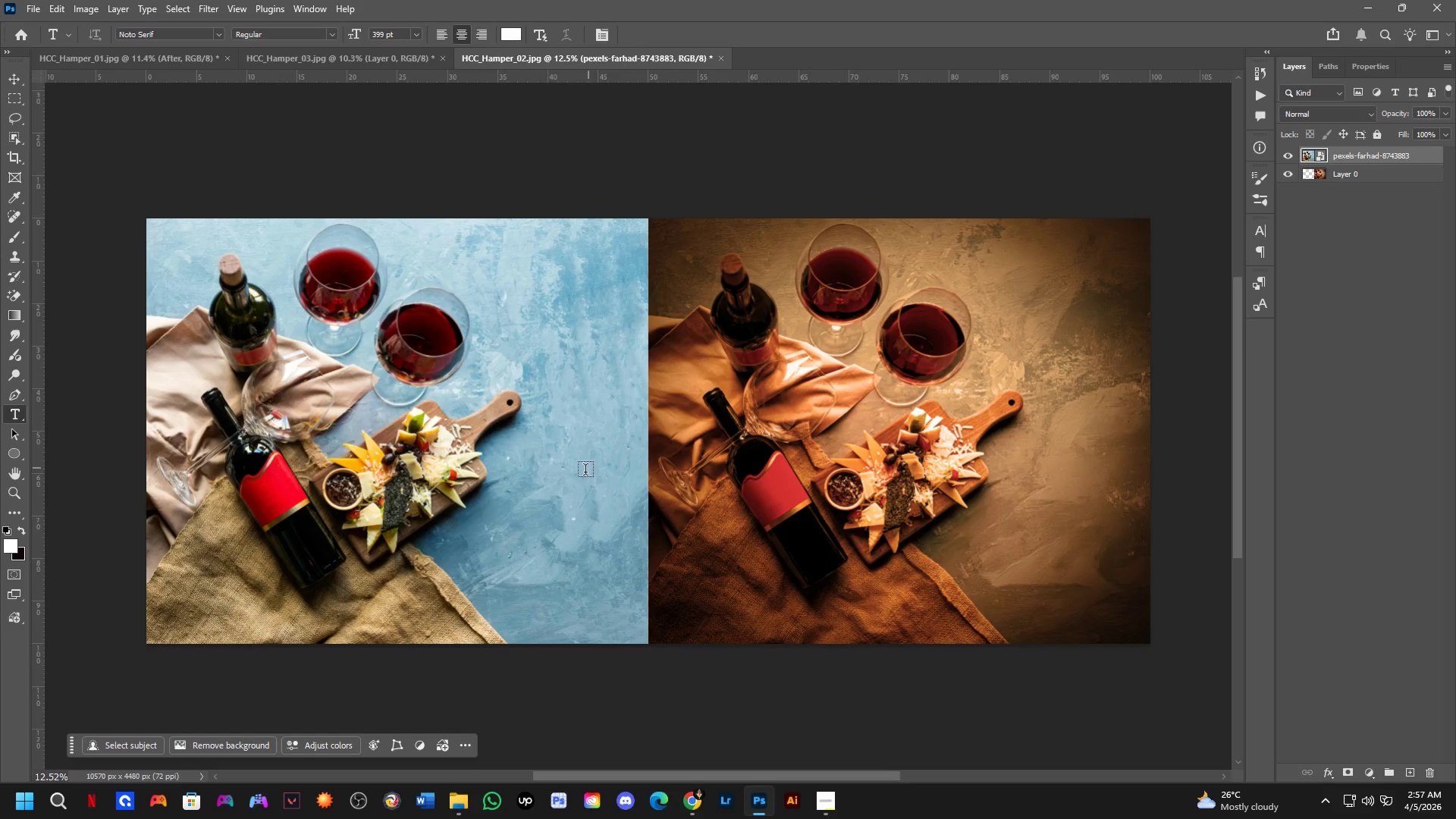 
hold_key(key=Space, duration=0.73)
 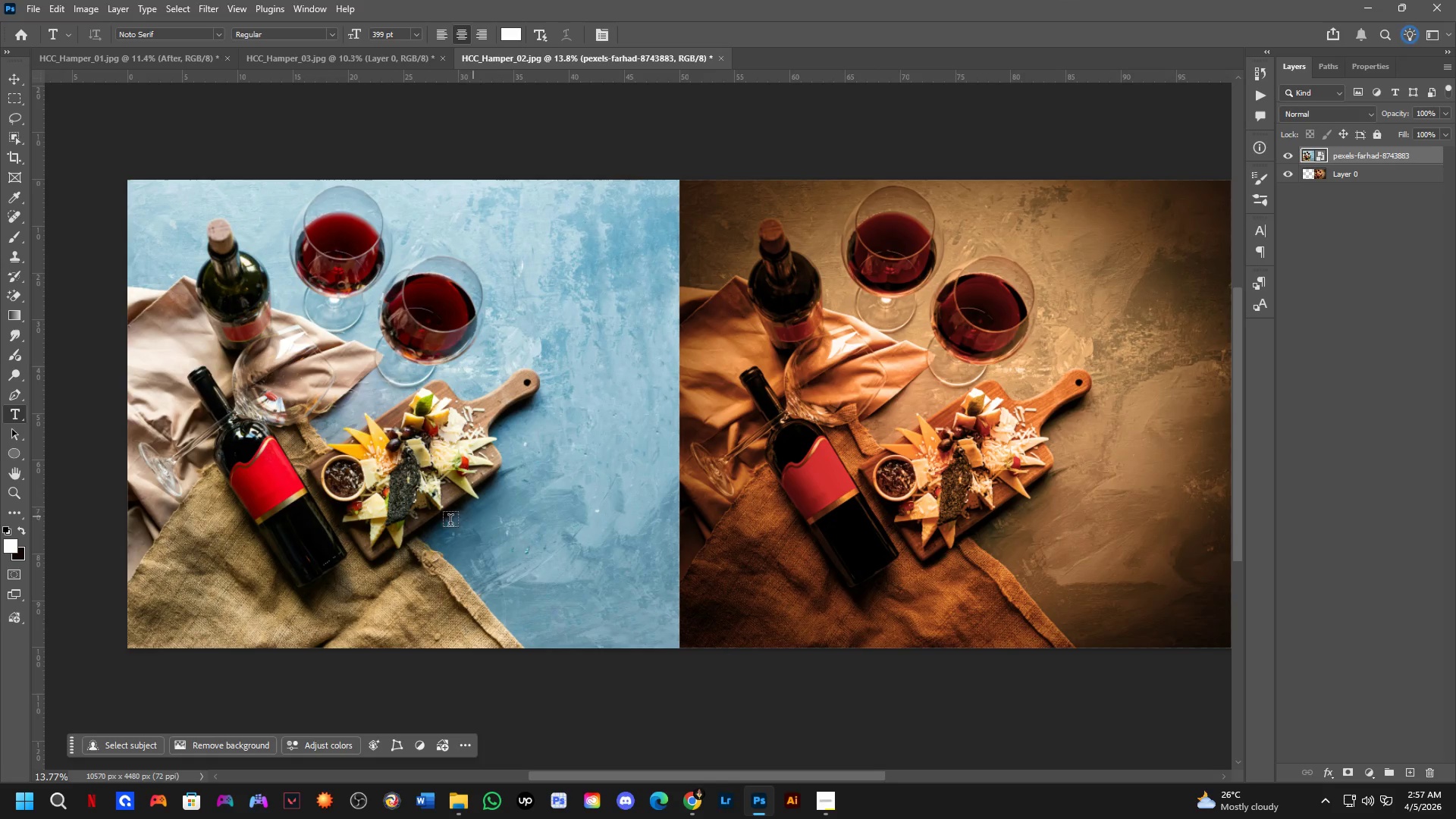 
scroll: coordinate [579, 475], scroll_direction: up, amount: 1.0
 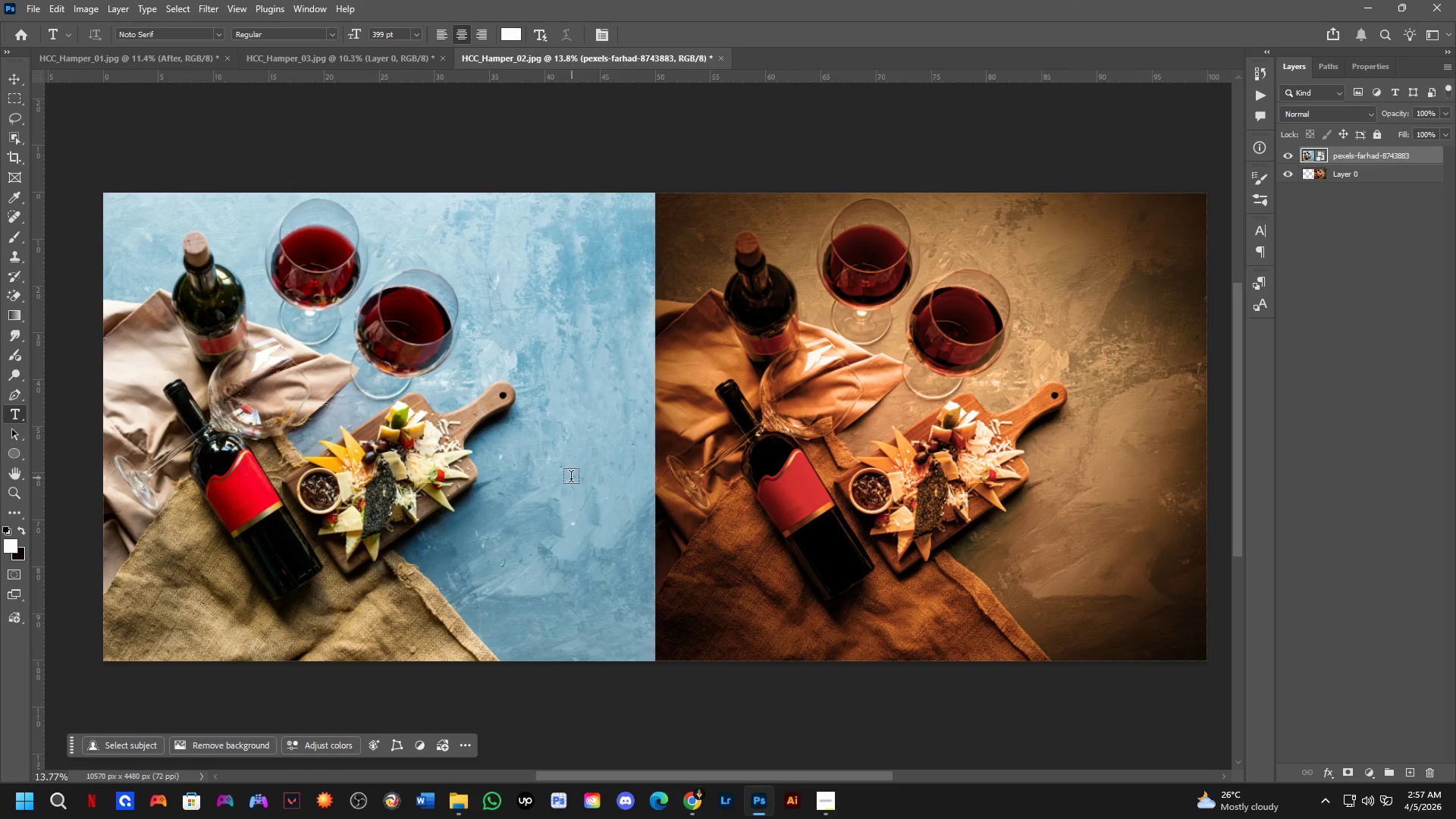 
left_click_drag(start_coordinate=[560, 498], to_coordinate=[584, 485])
 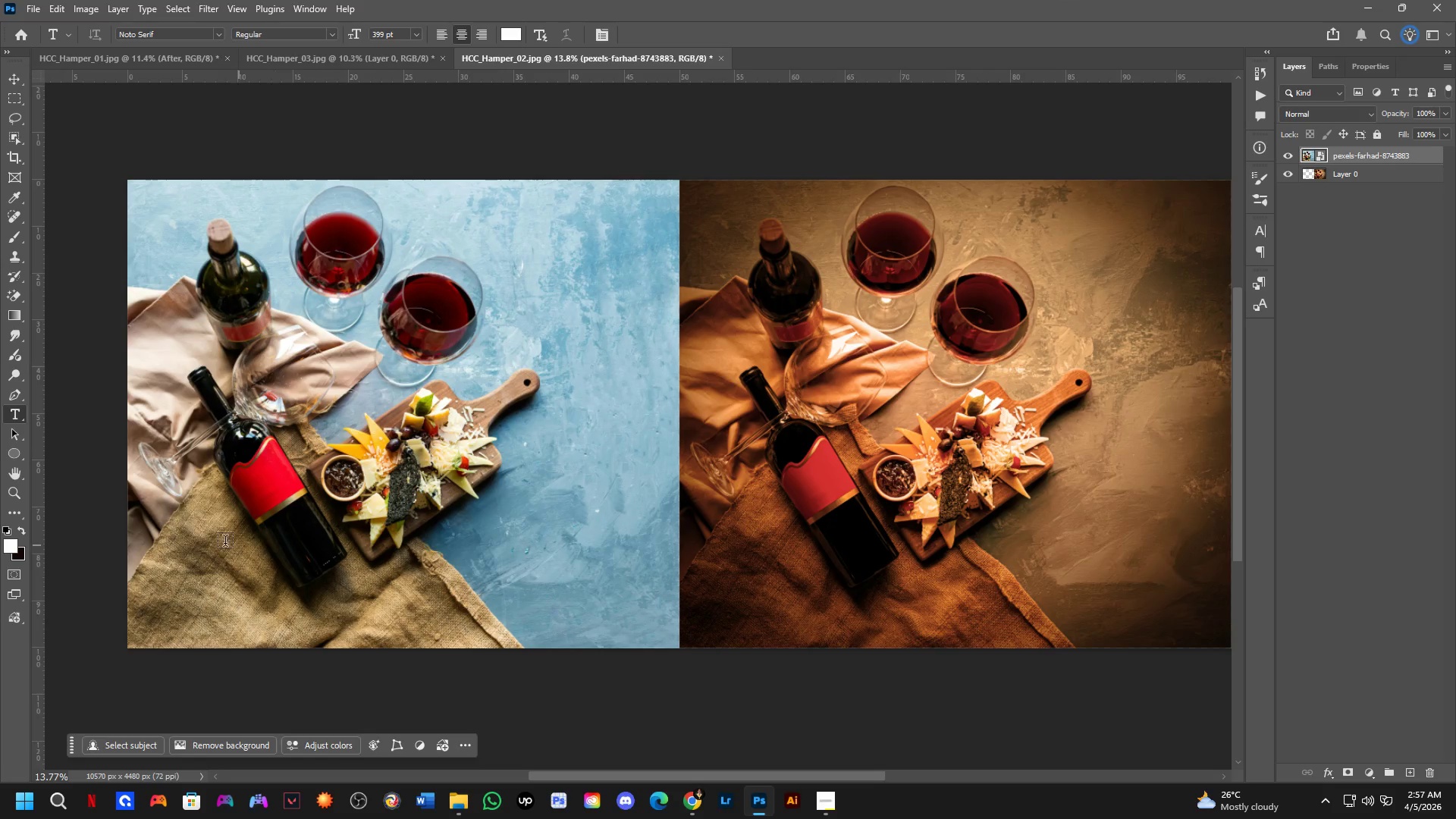 
left_click_drag(start_coordinate=[176, 526], to_coordinate=[688, 593])
 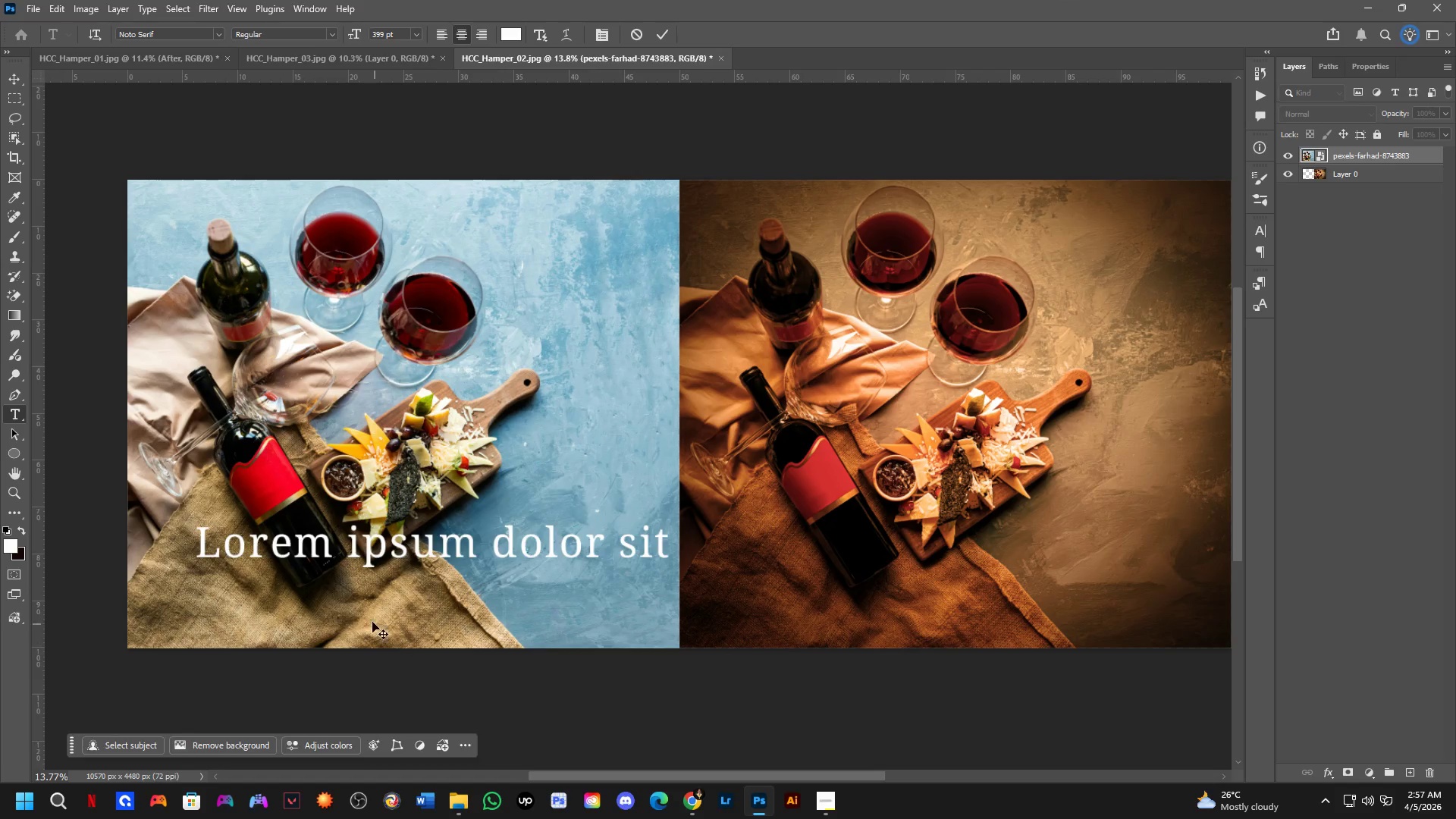 
scroll: coordinate [350, 589], scroll_direction: up, amount: 3.0
 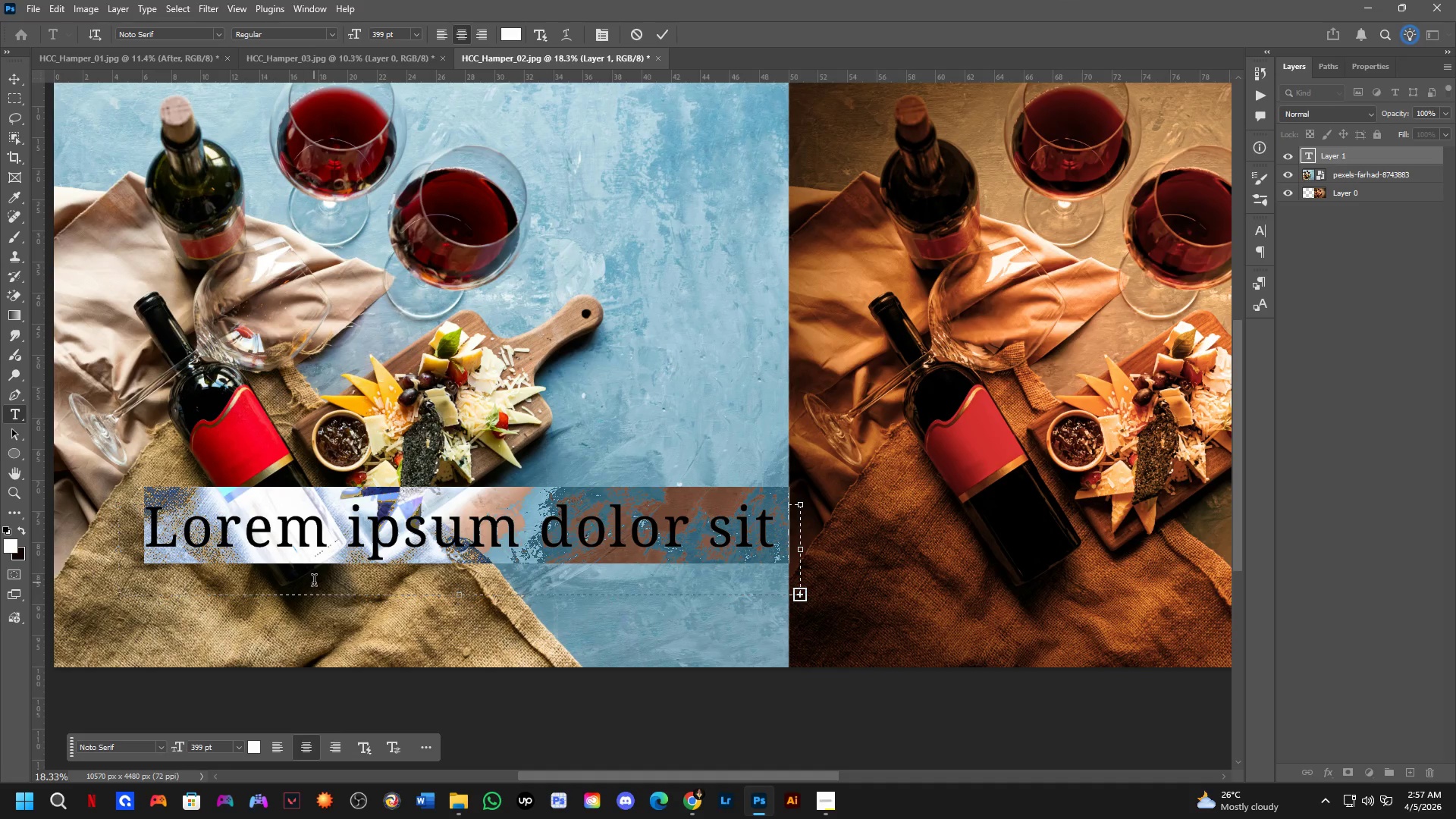 
type(Before)
 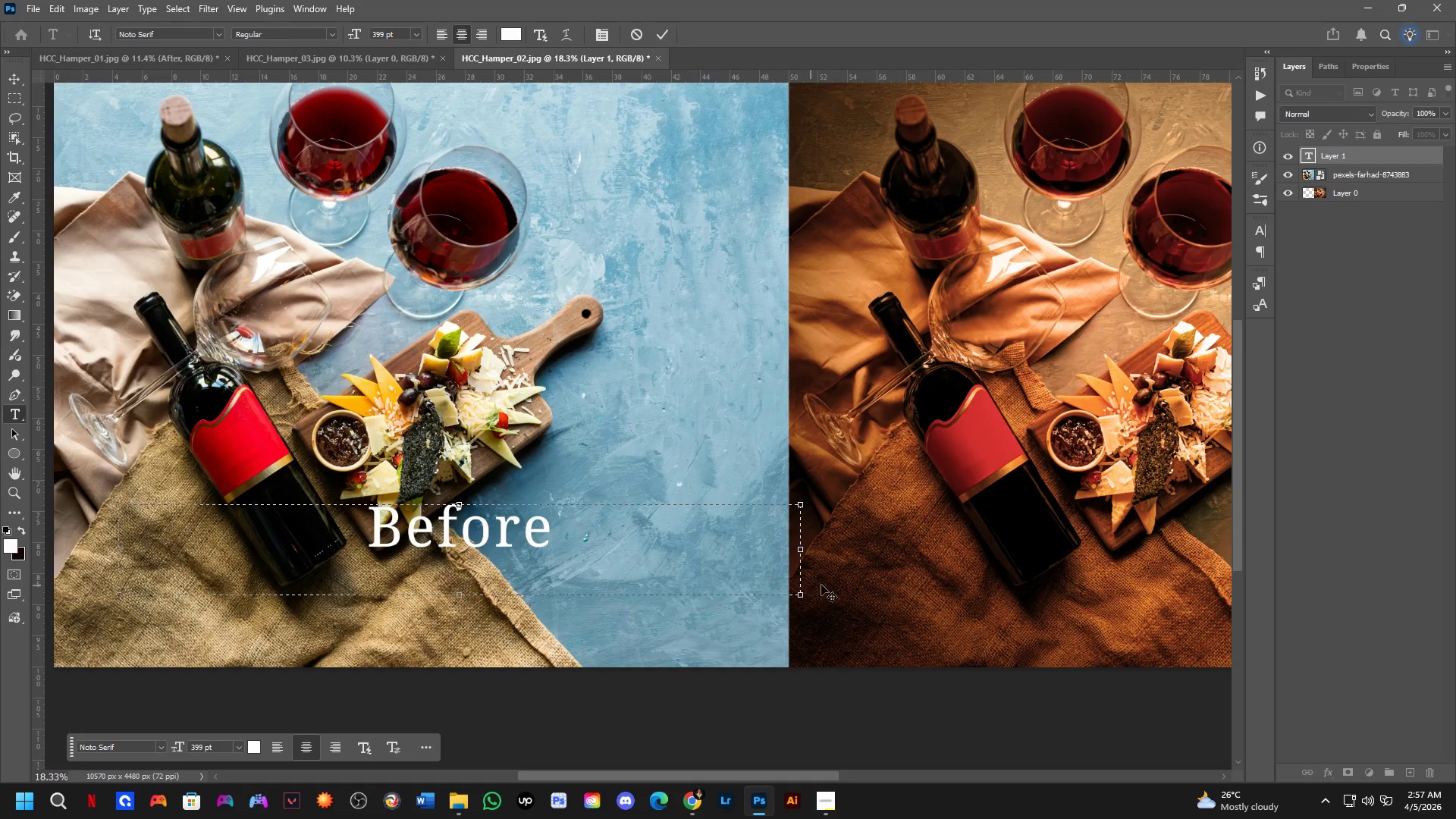 
left_click_drag(start_coordinate=[800, 591], to_coordinate=[310, 547])
 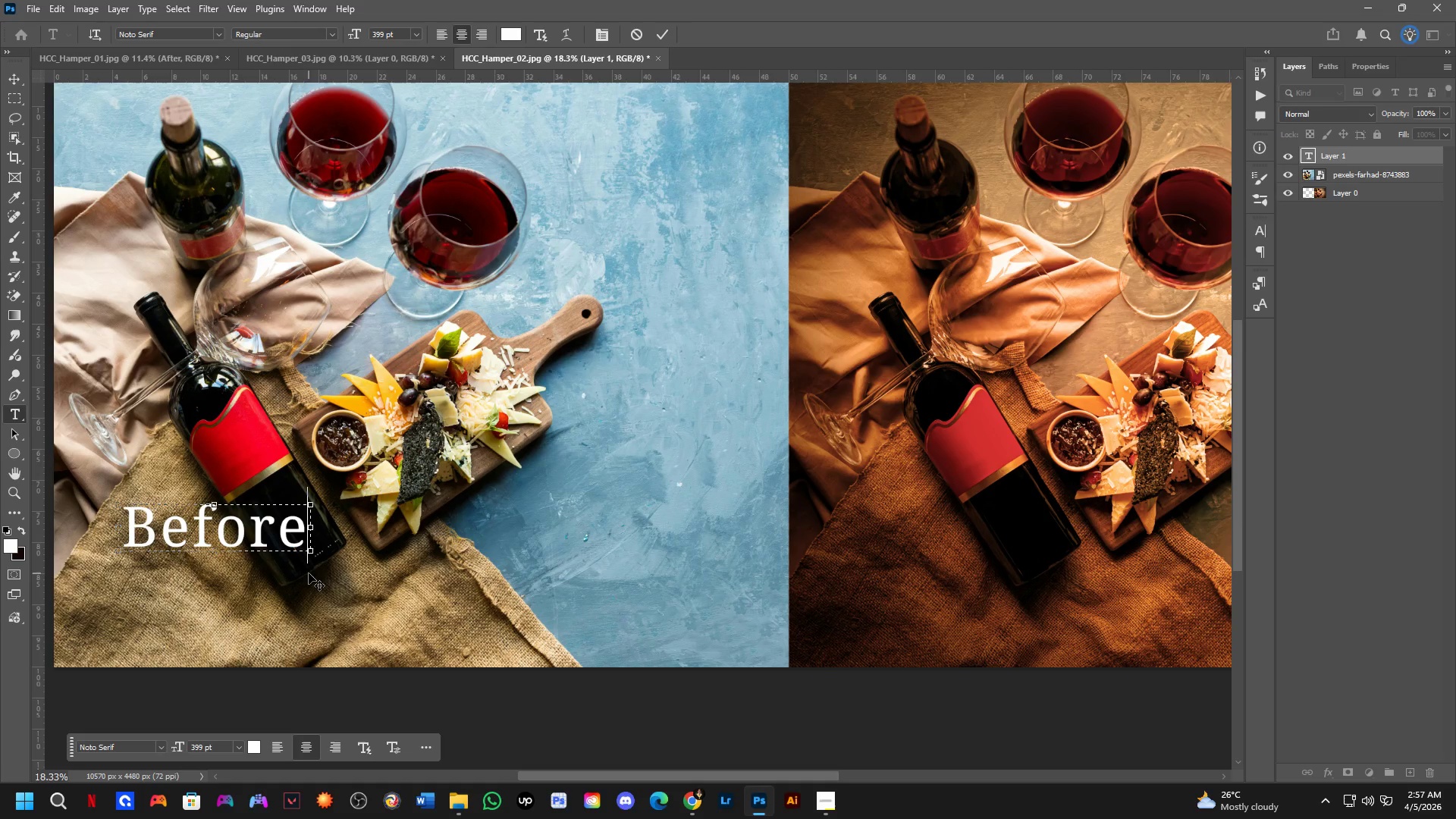 
key(NumpadEnter)
 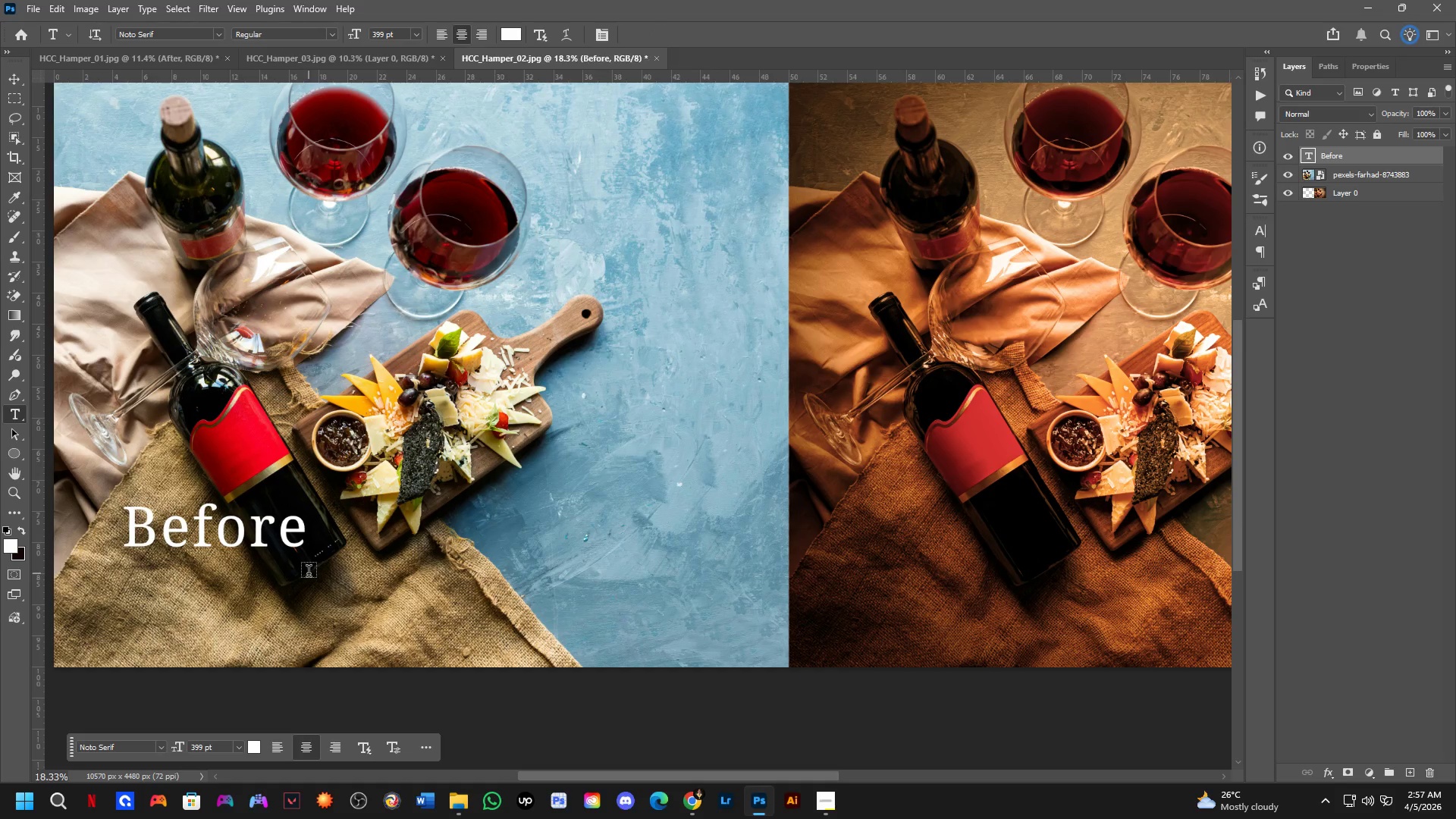 
hold_key(key=Space, duration=0.47)
 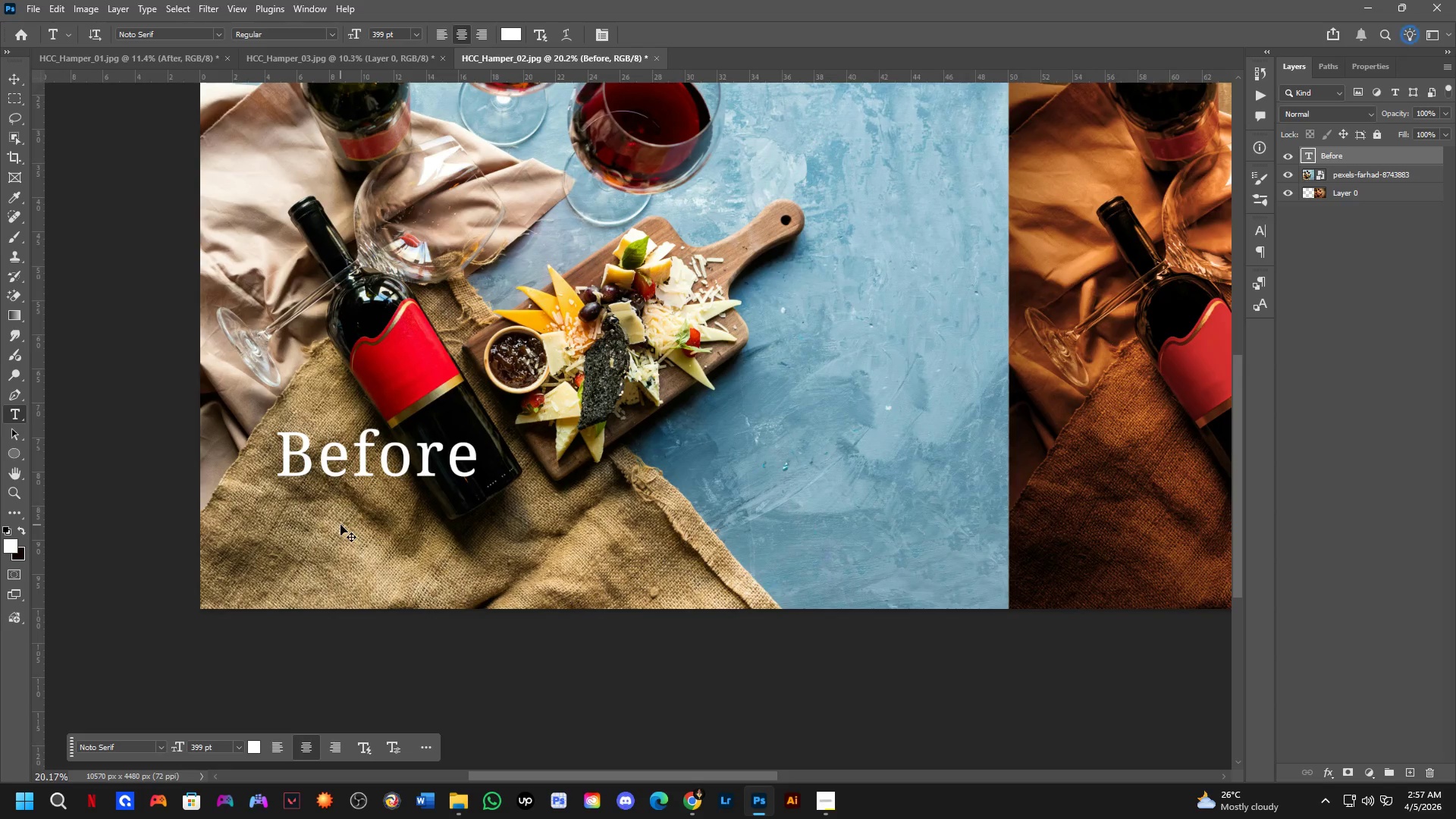 
left_click_drag(start_coordinate=[248, 568], to_coordinate=[379, 507])
 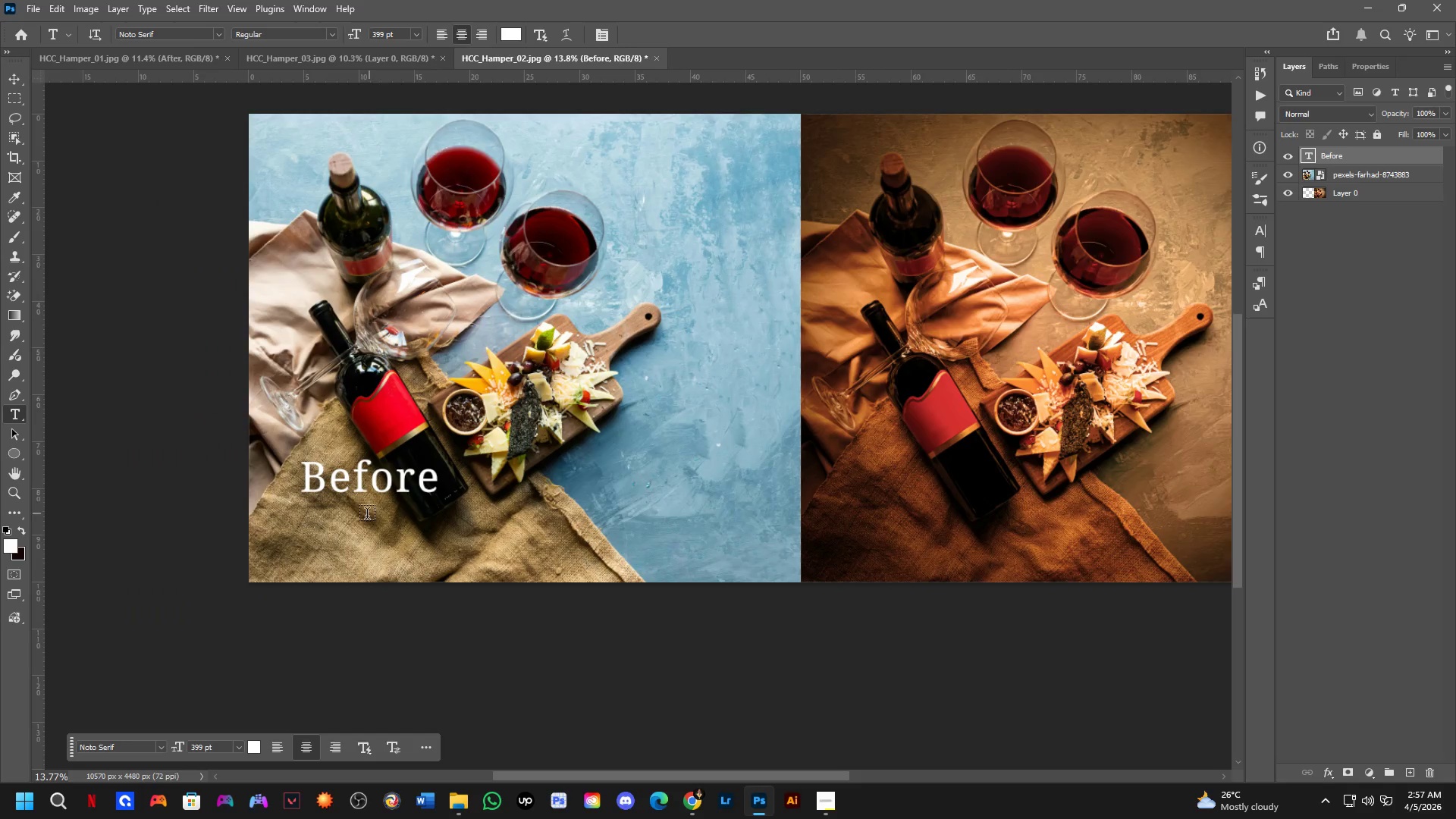 
scroll: coordinate [309, 573], scroll_direction: down, amount: 3.0
 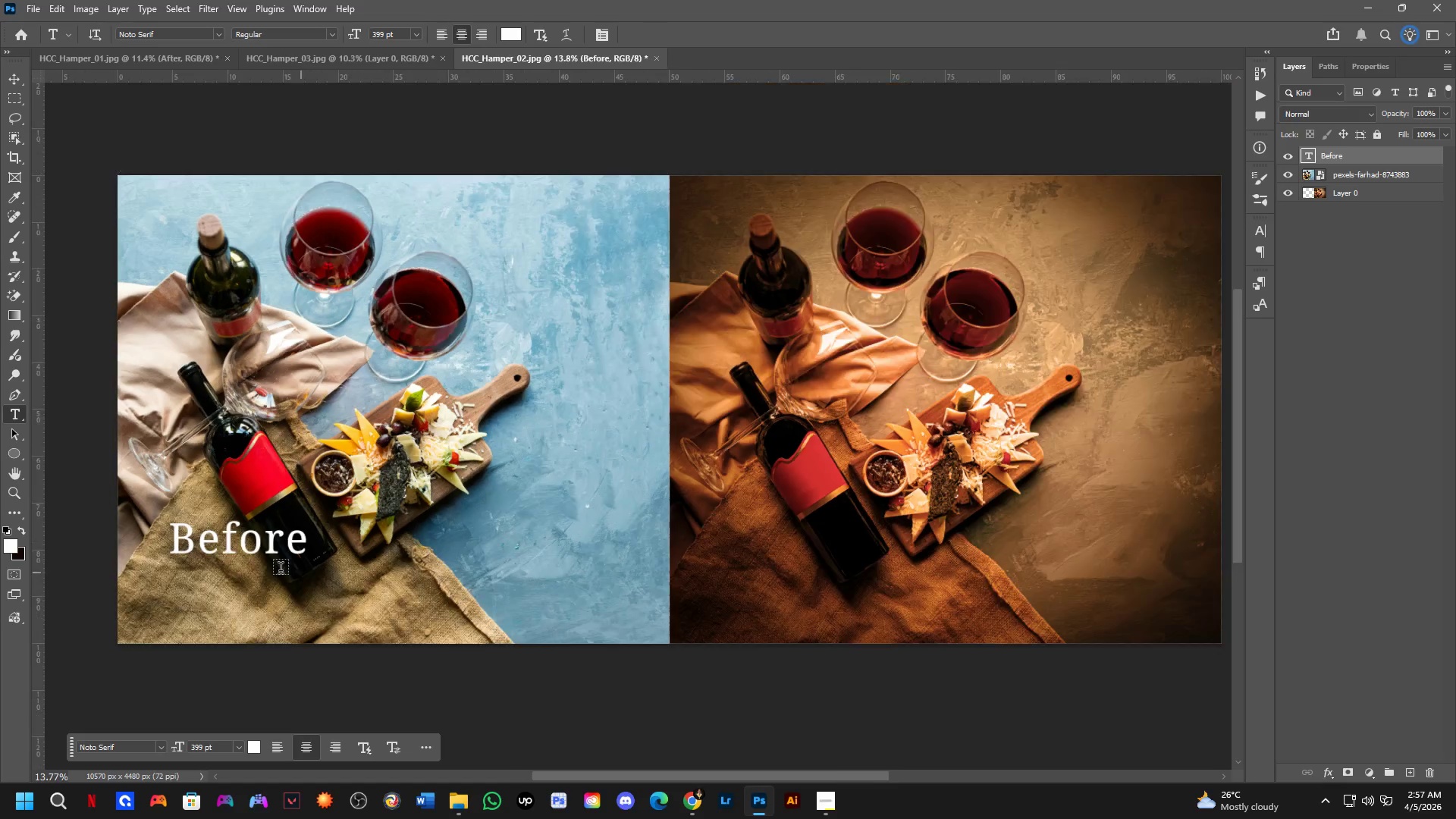 
key(Control+T)
 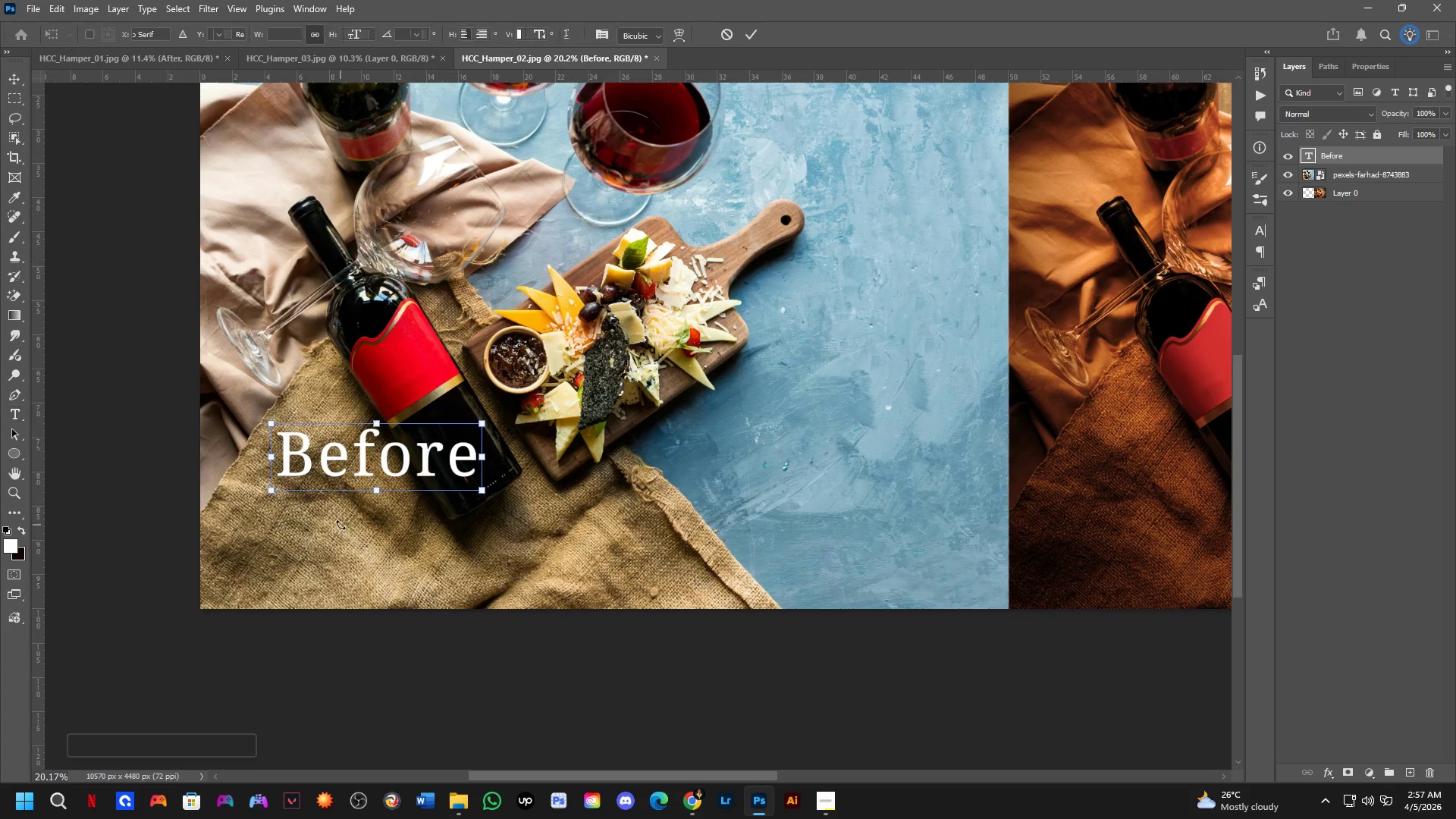 
scroll: coordinate [348, 527], scroll_direction: up, amount: 4.0
 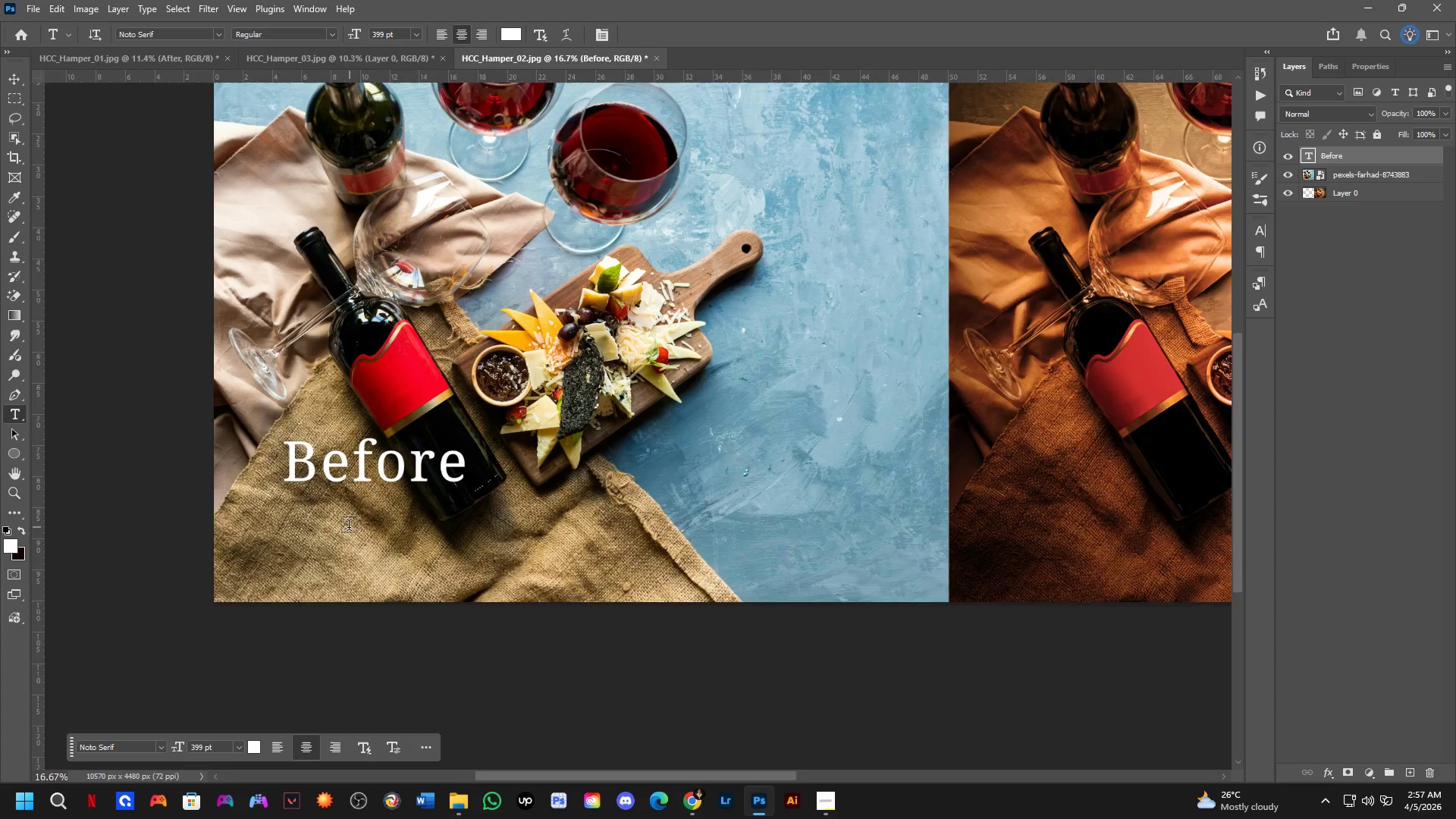 
left_click_drag(start_coordinate=[388, 453], to_coordinate=[340, 575])
 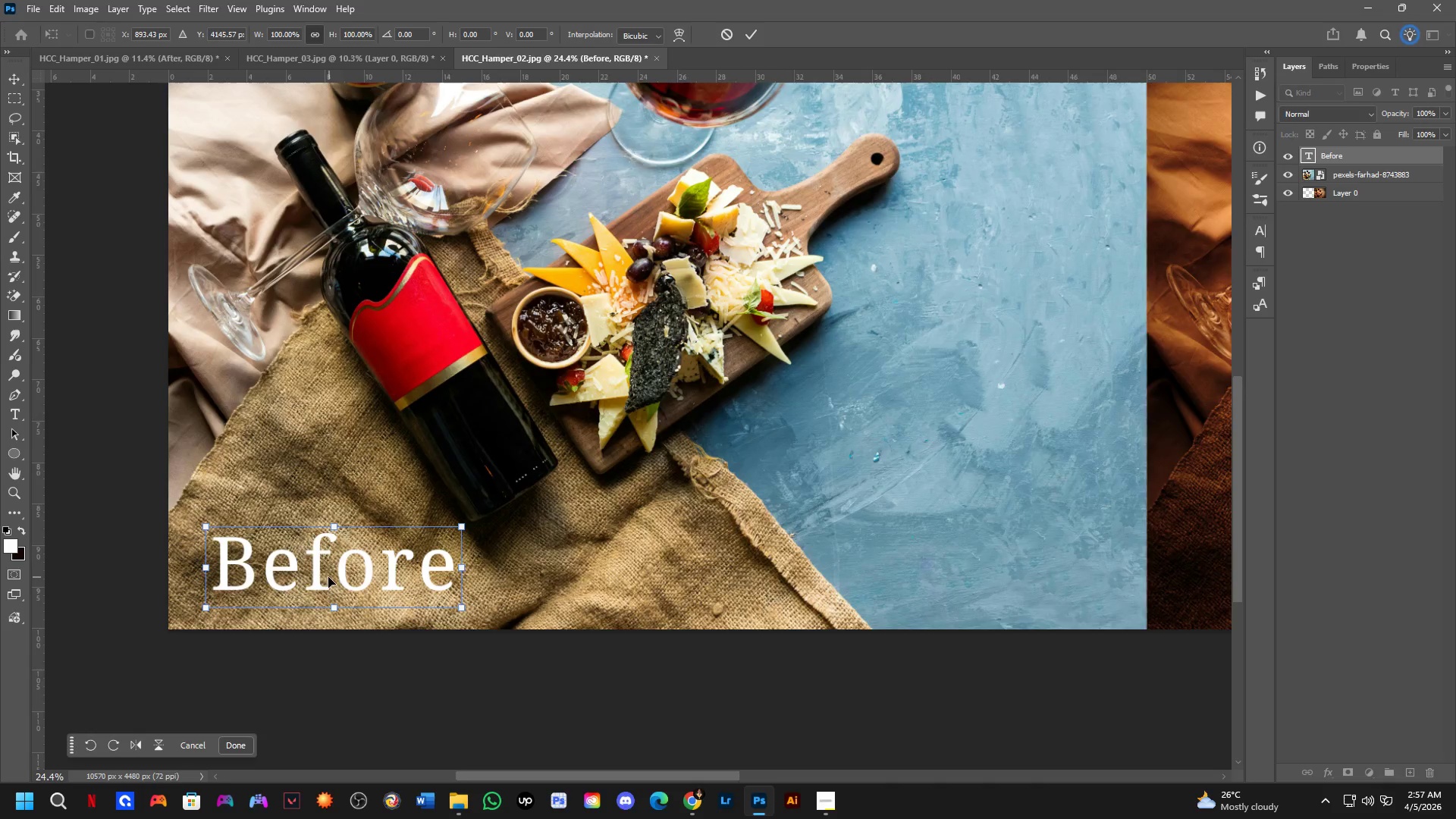 
scroll: coordinate [350, 513], scroll_direction: up, amount: 2.0
 